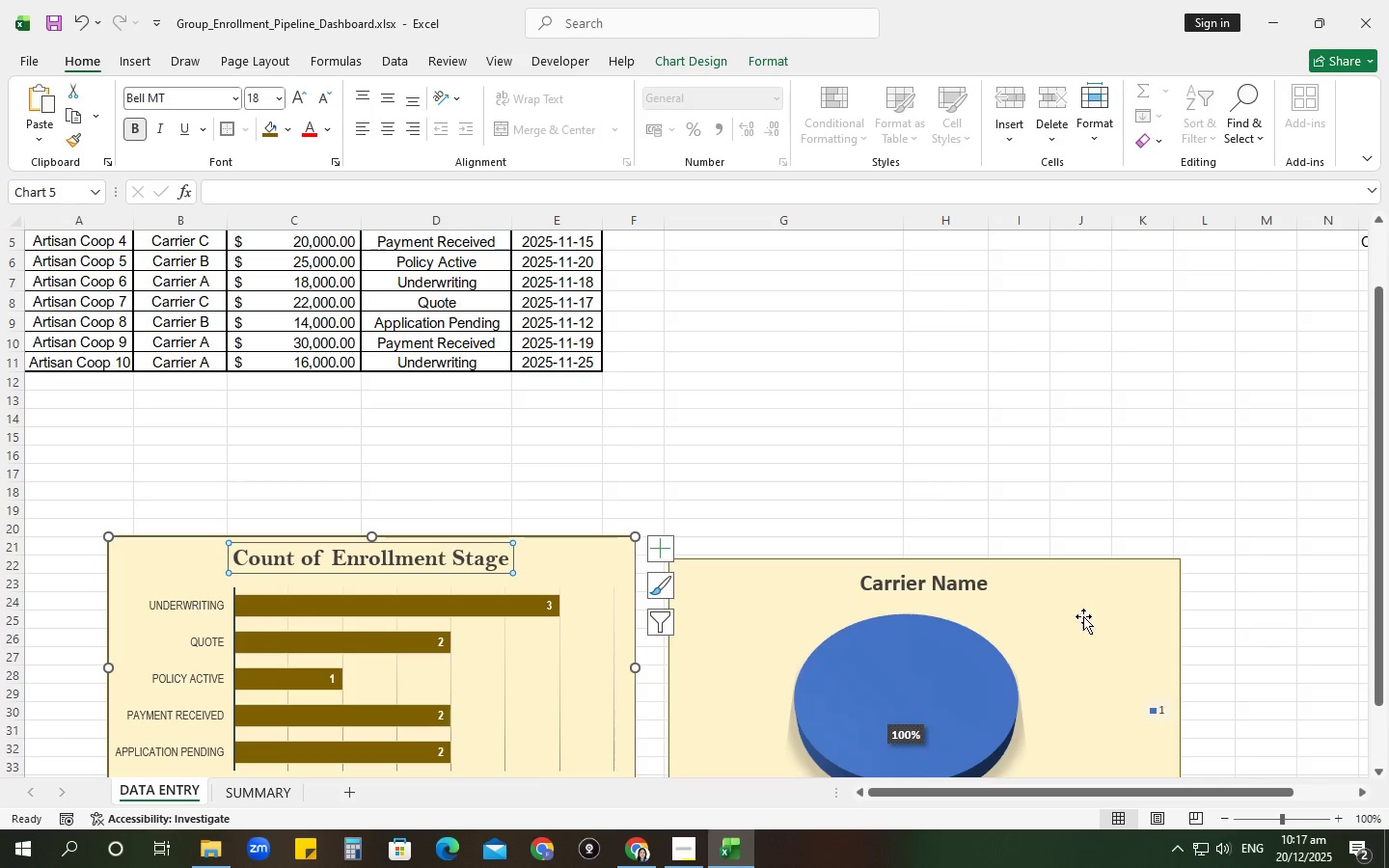 
left_click([965, 582])
 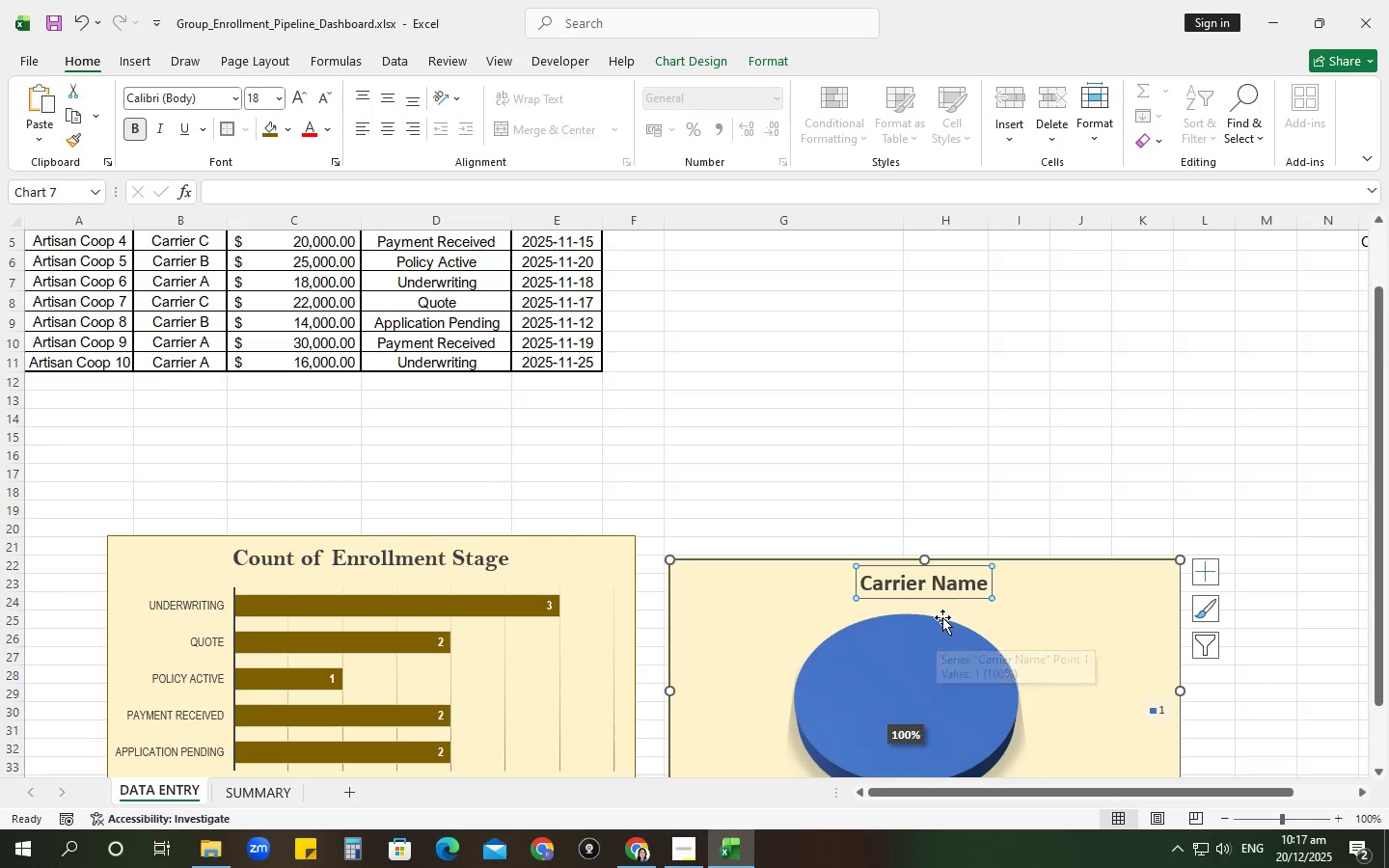 
wait(6.09)
 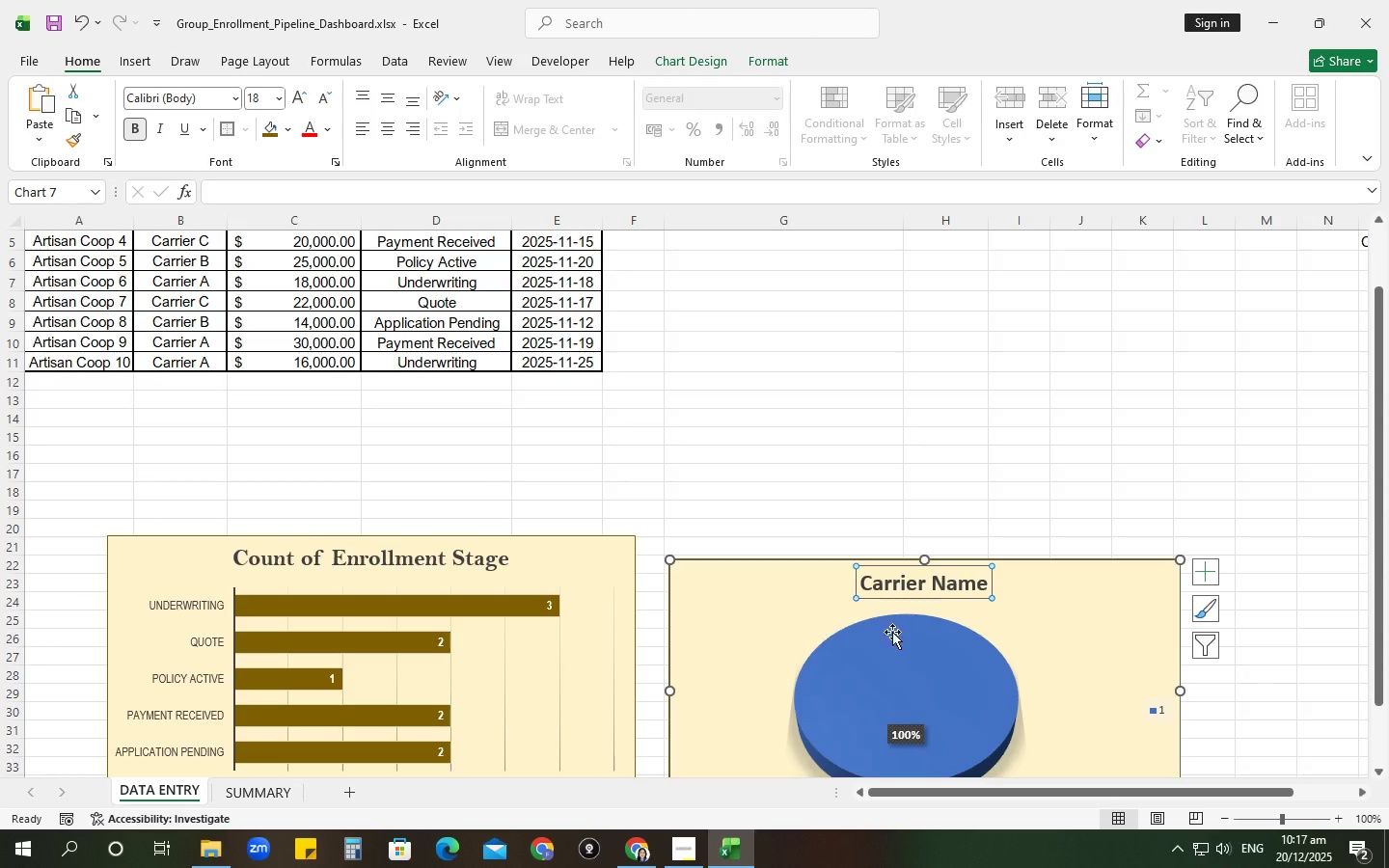 
type(CA)
 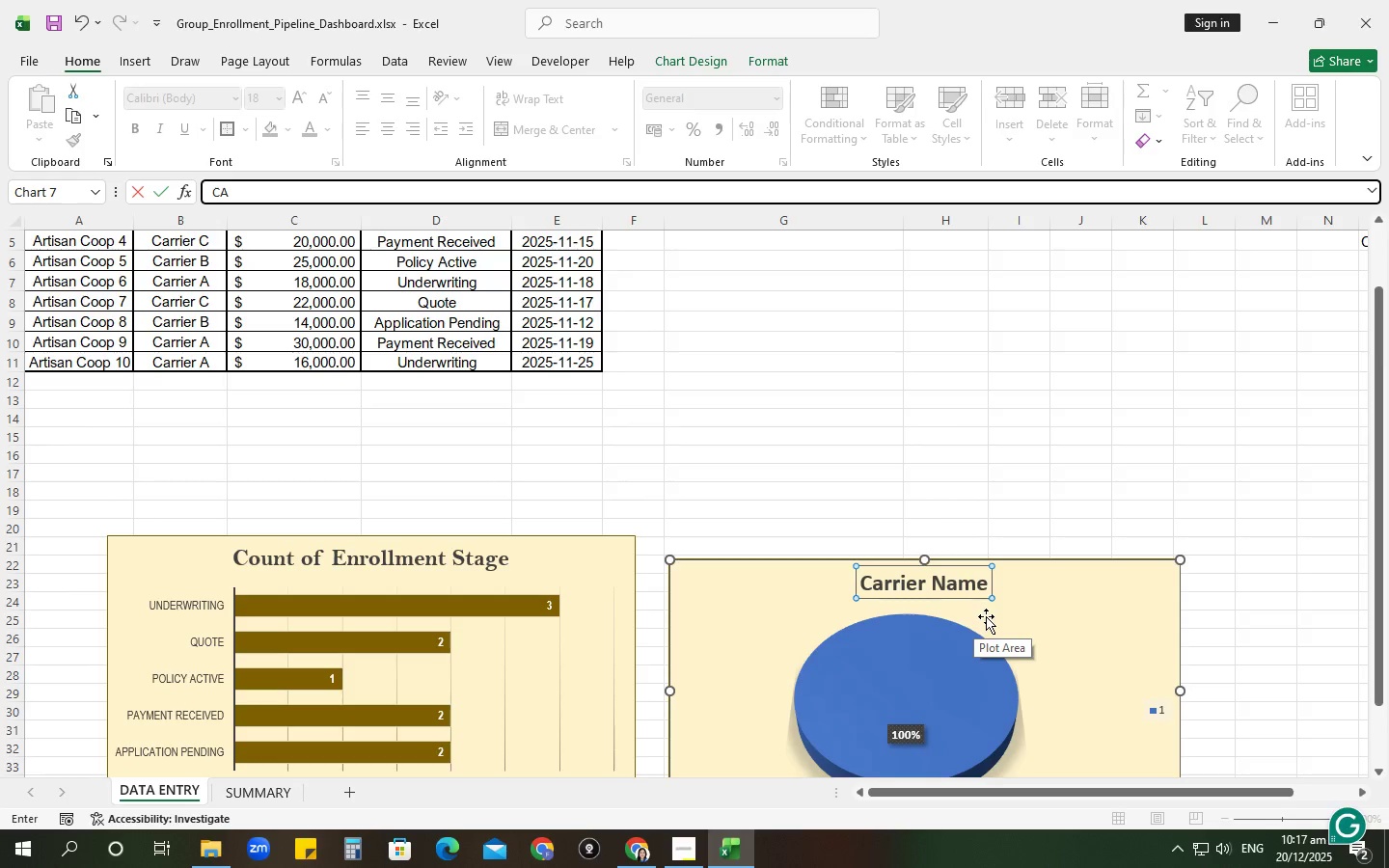 
left_click([976, 586])
 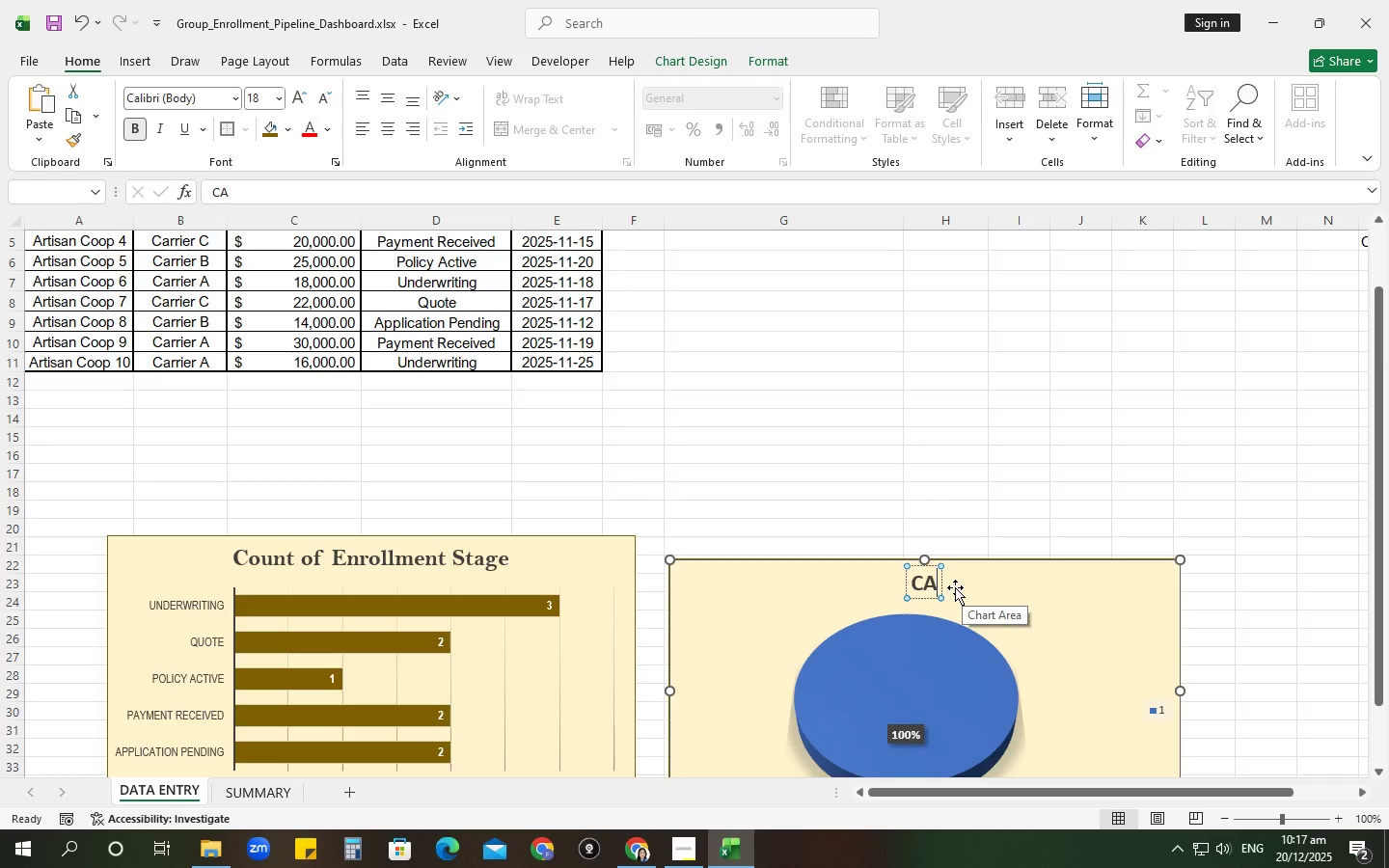 
key(Backspace)
type(arrier Distribution)
 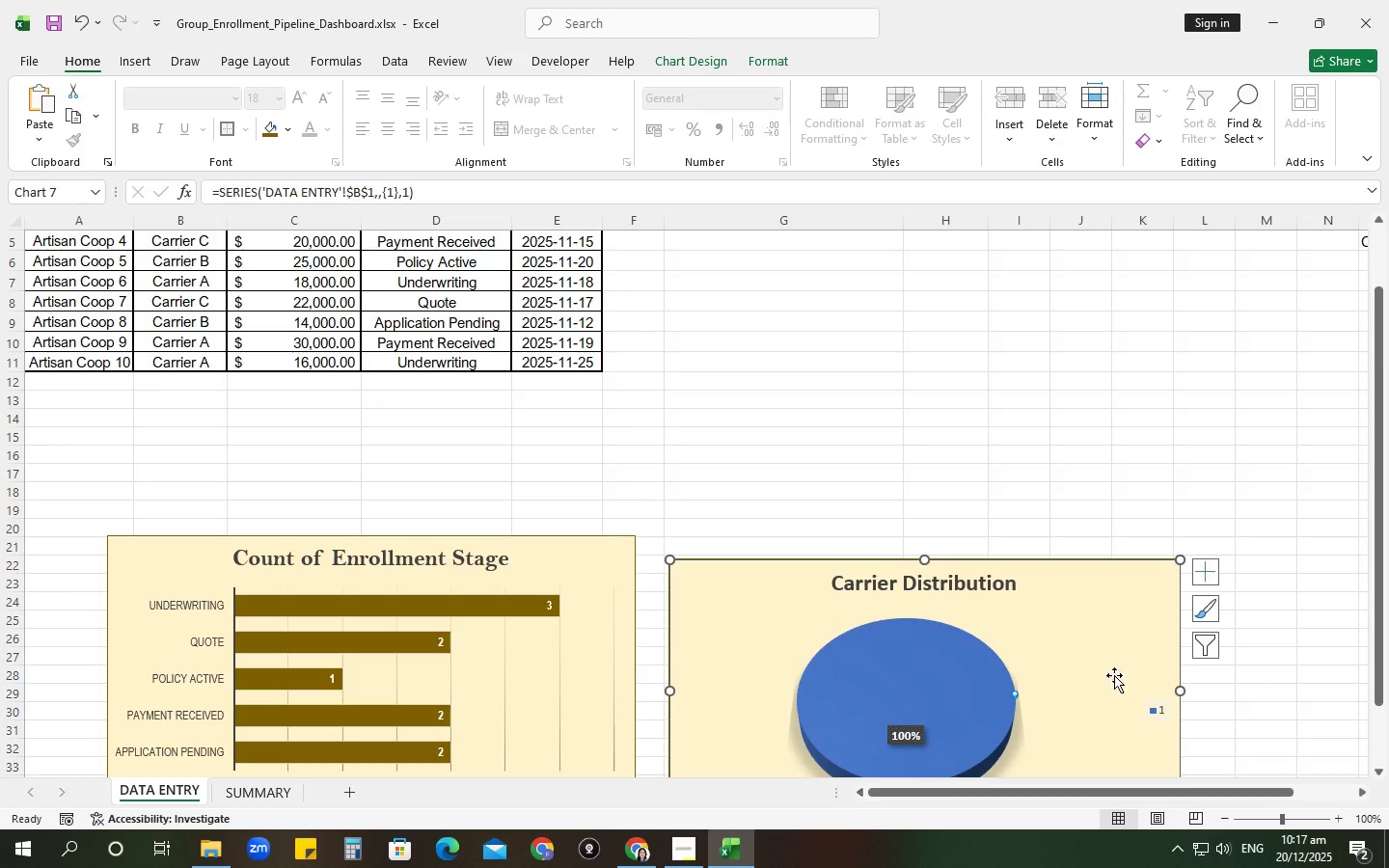 
left_click([1224, 649])
 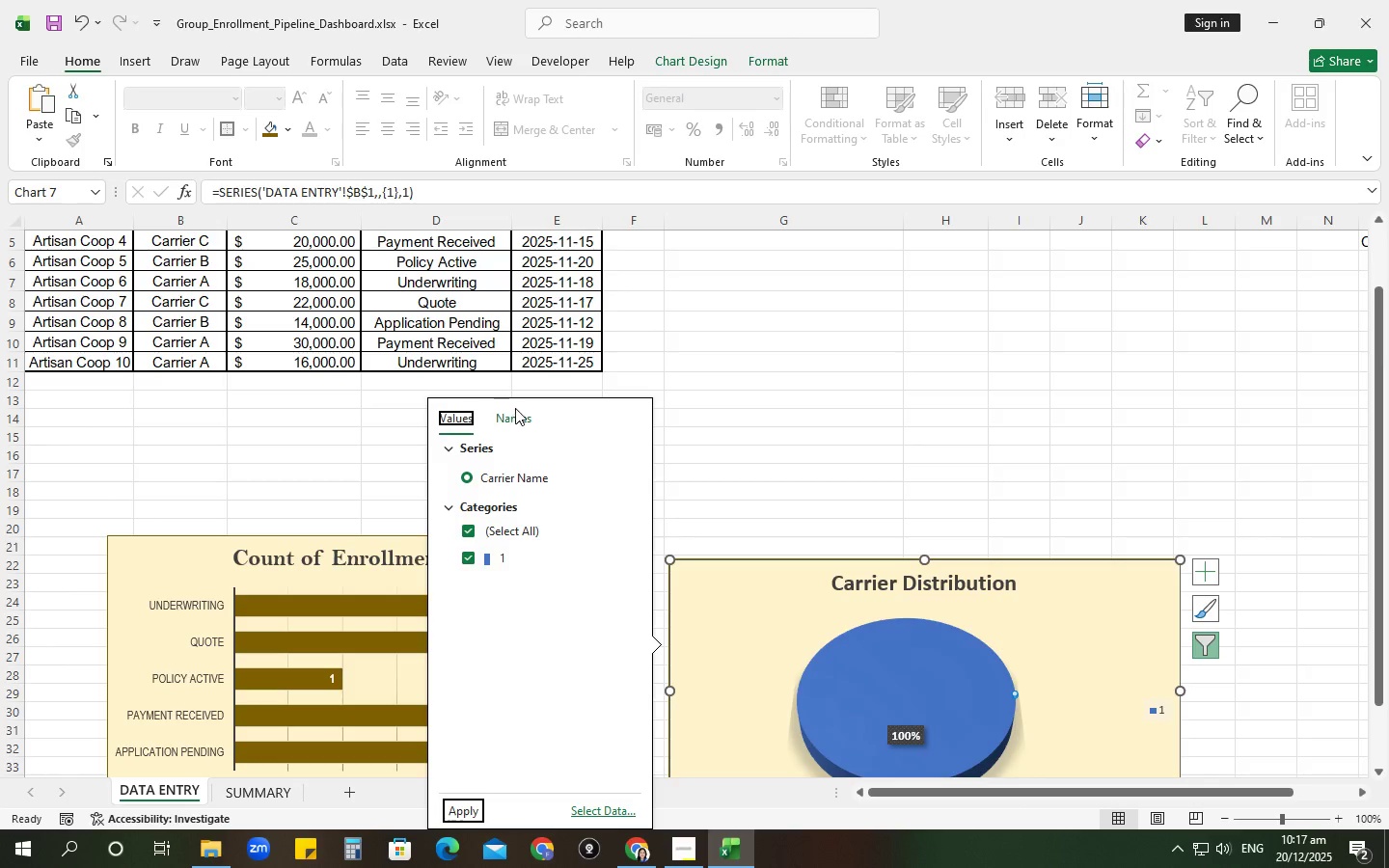 
scroll: coordinate [267, 435], scroll_direction: up, amount: 3.0
 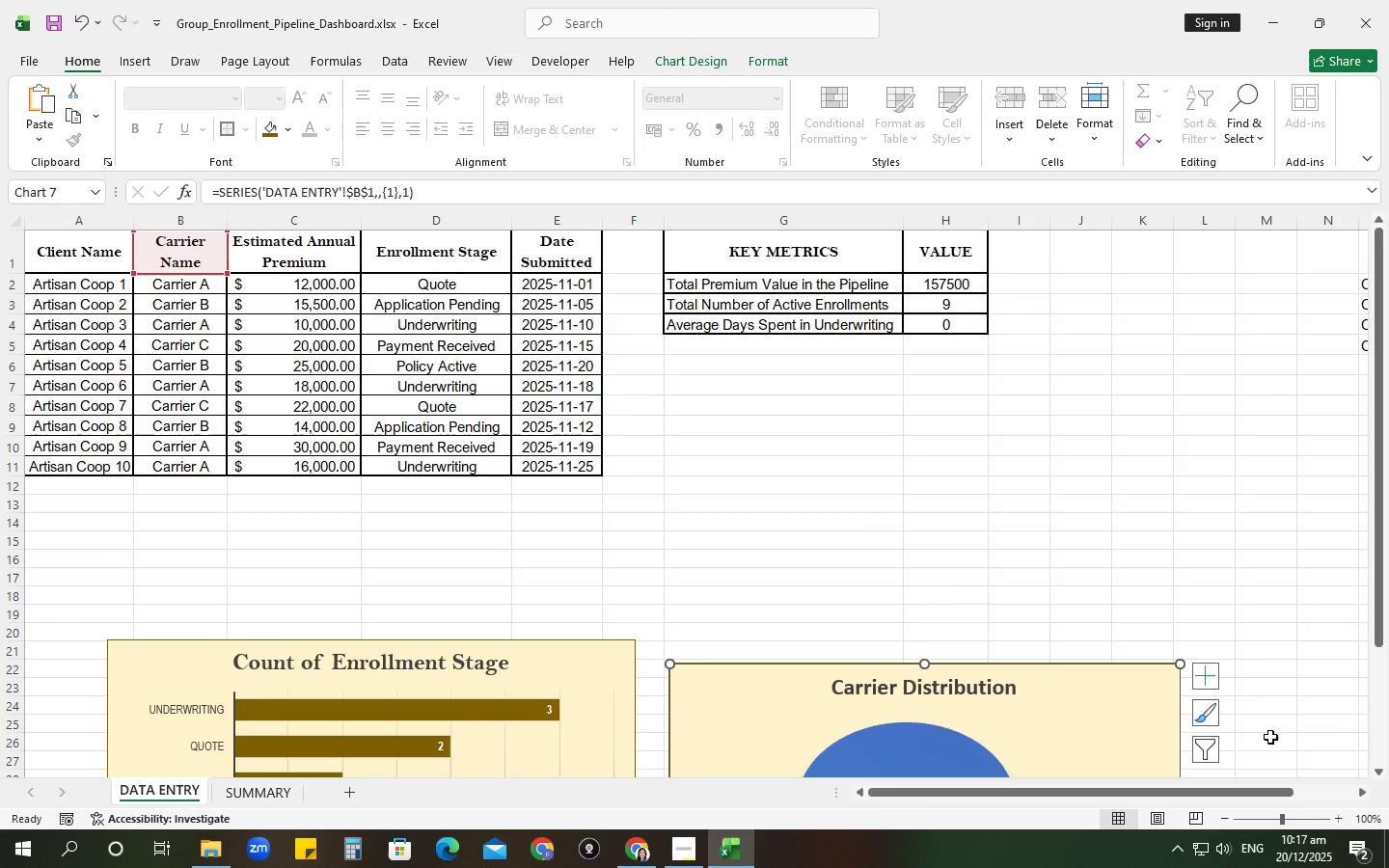 
left_click([1209, 756])
 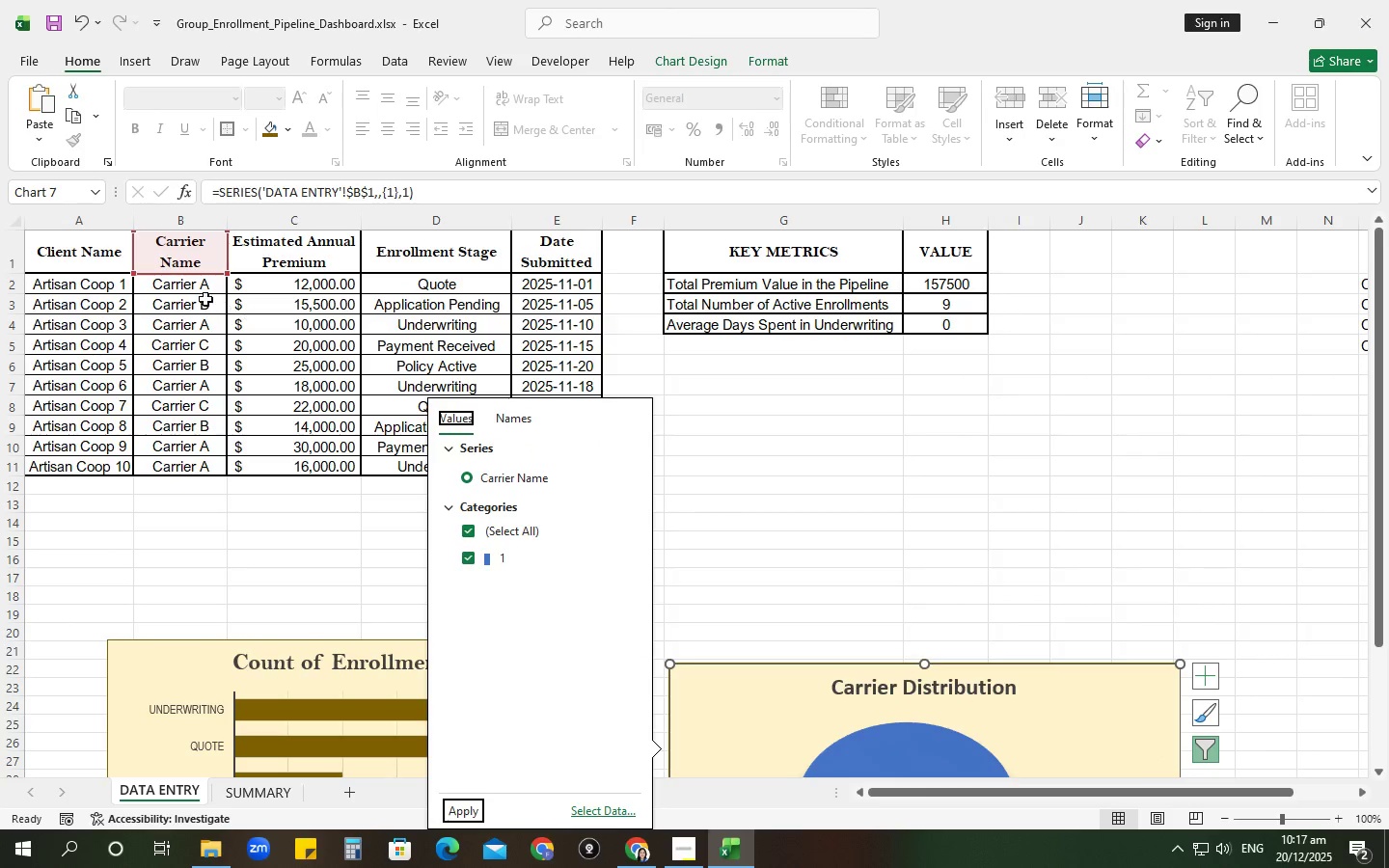 
left_click_drag(start_coordinate=[197, 284], to_coordinate=[217, 467])
 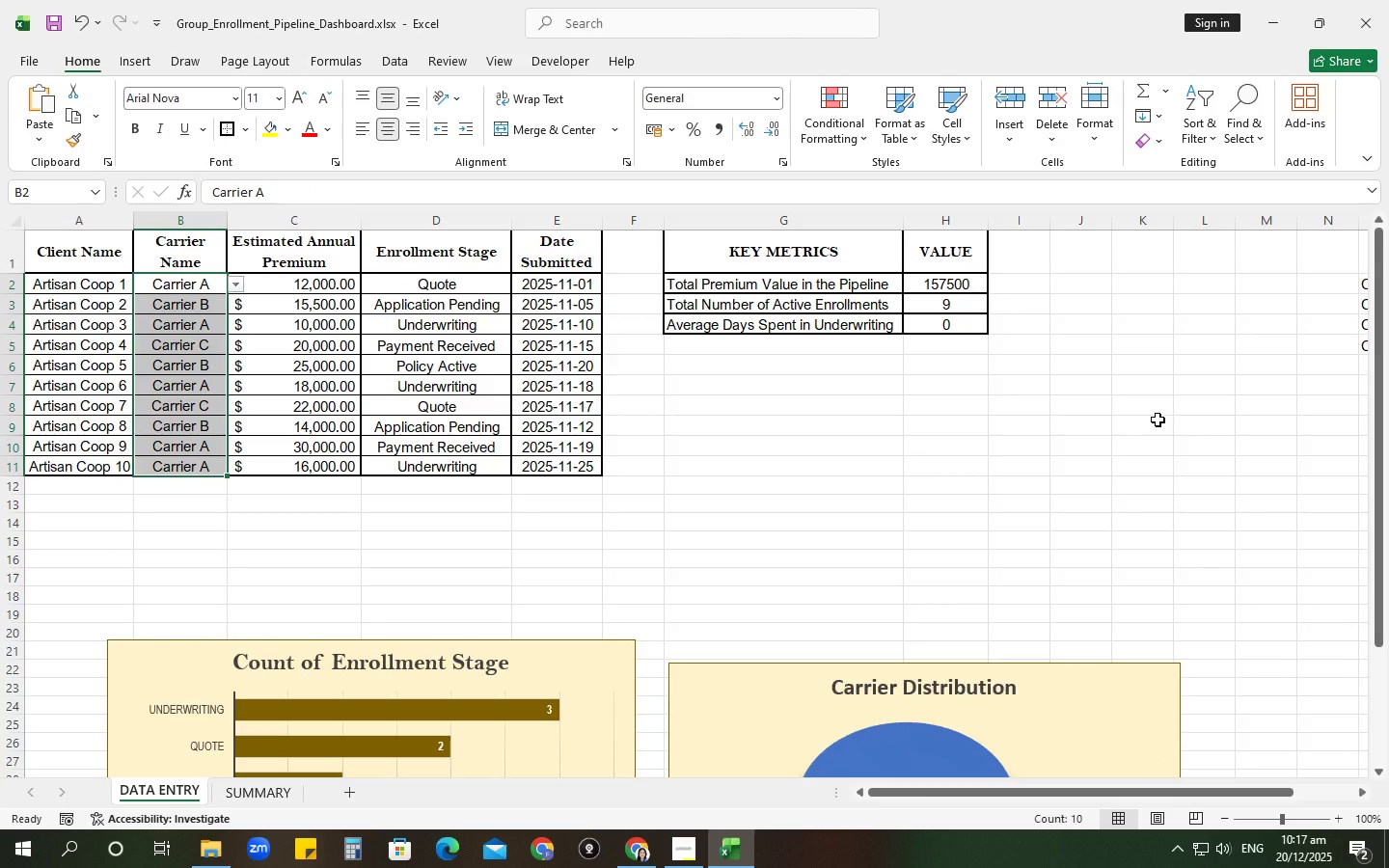 
key(NumpadEnter)
 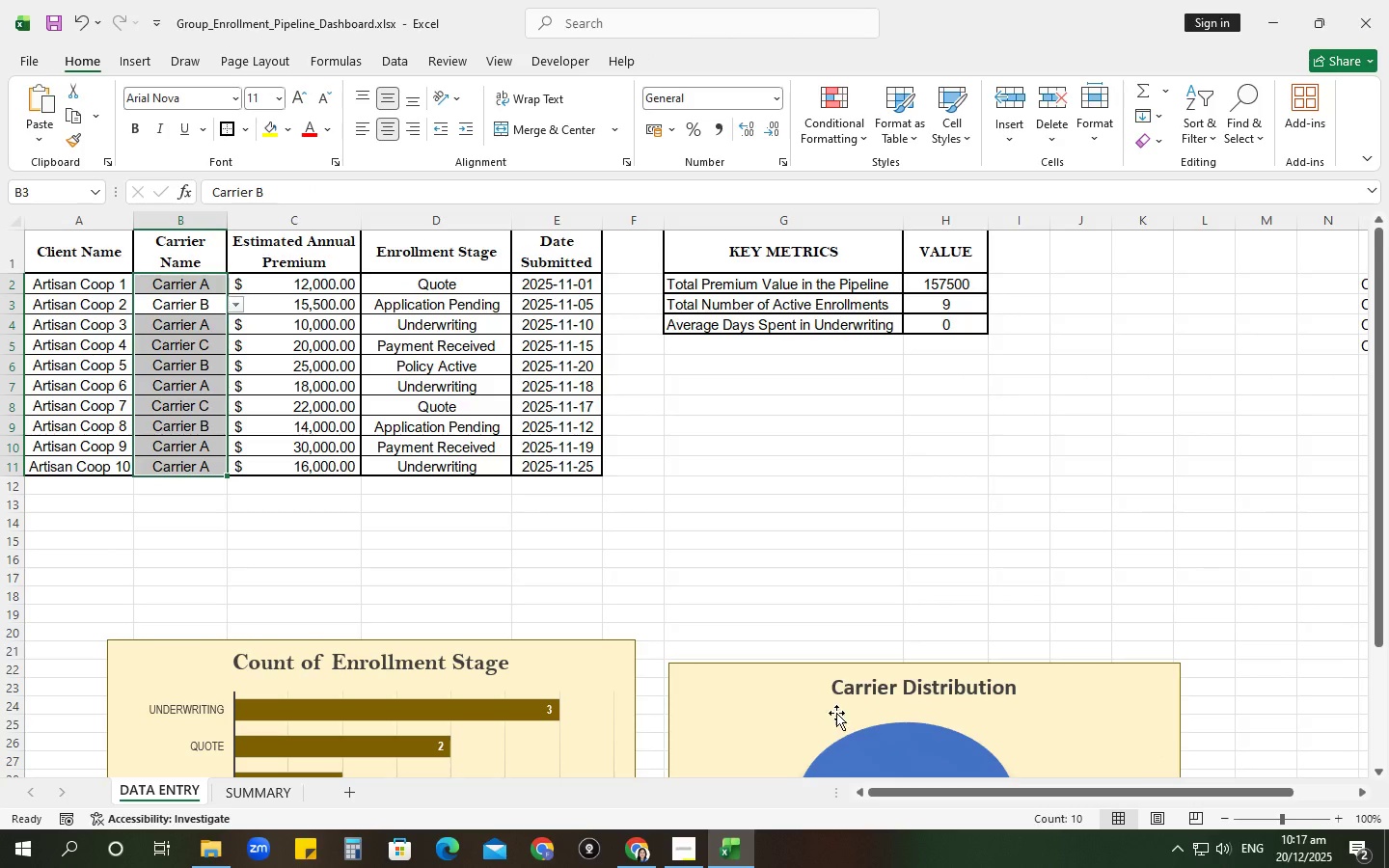 
left_click_drag(start_coordinate=[986, 741], to_coordinate=[994, 743])
 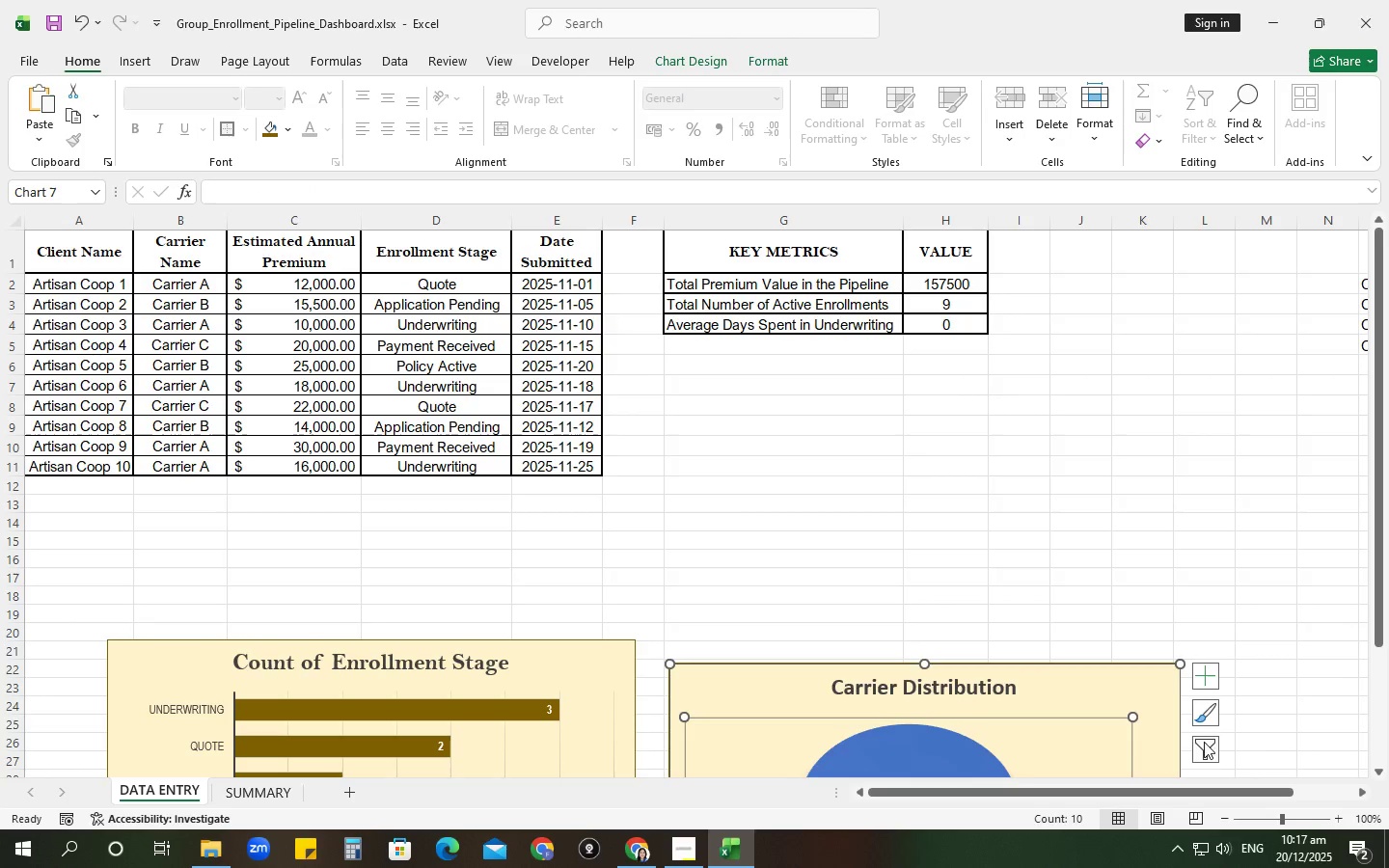 
left_click([1200, 750])
 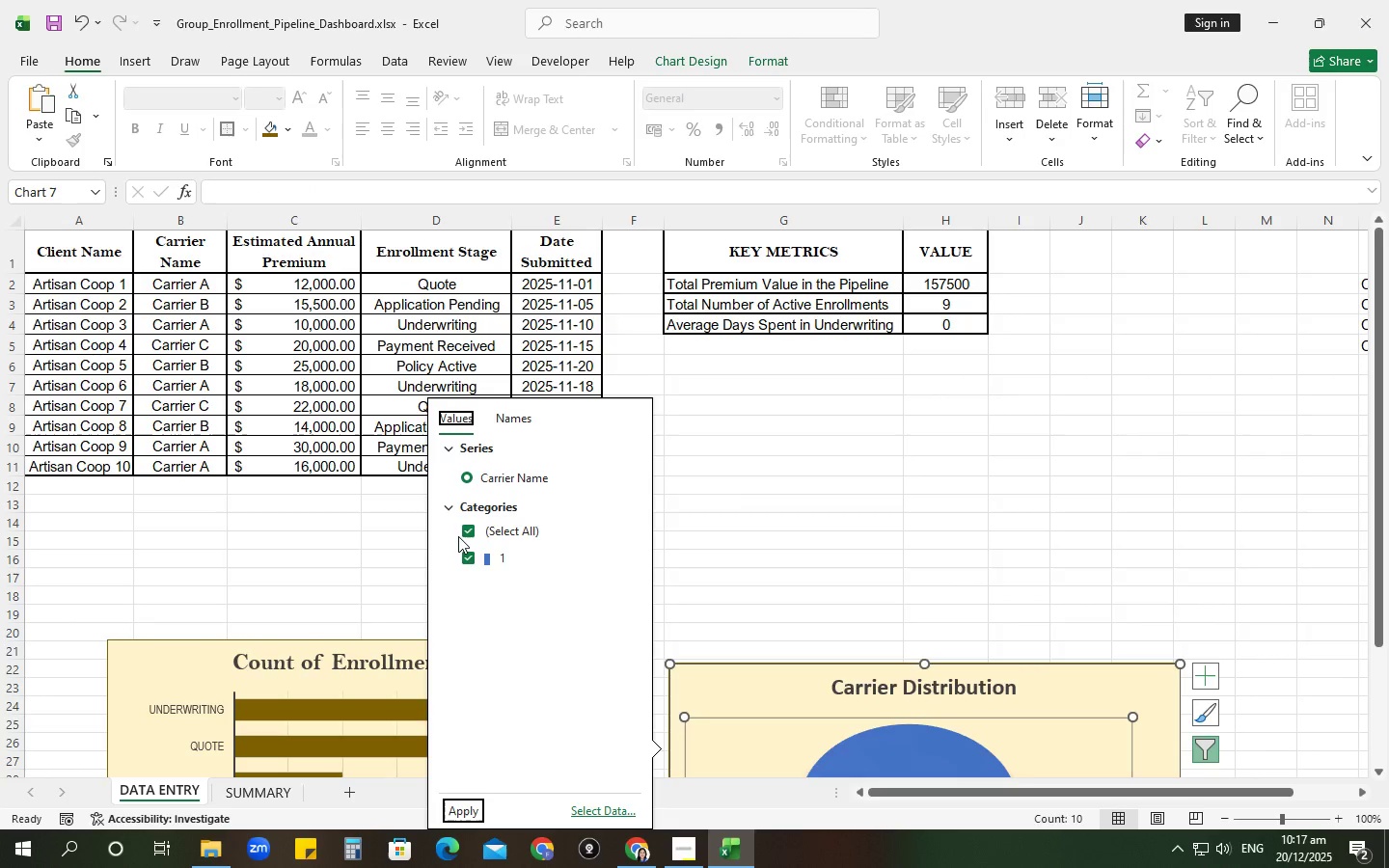 
left_click([467, 532])
 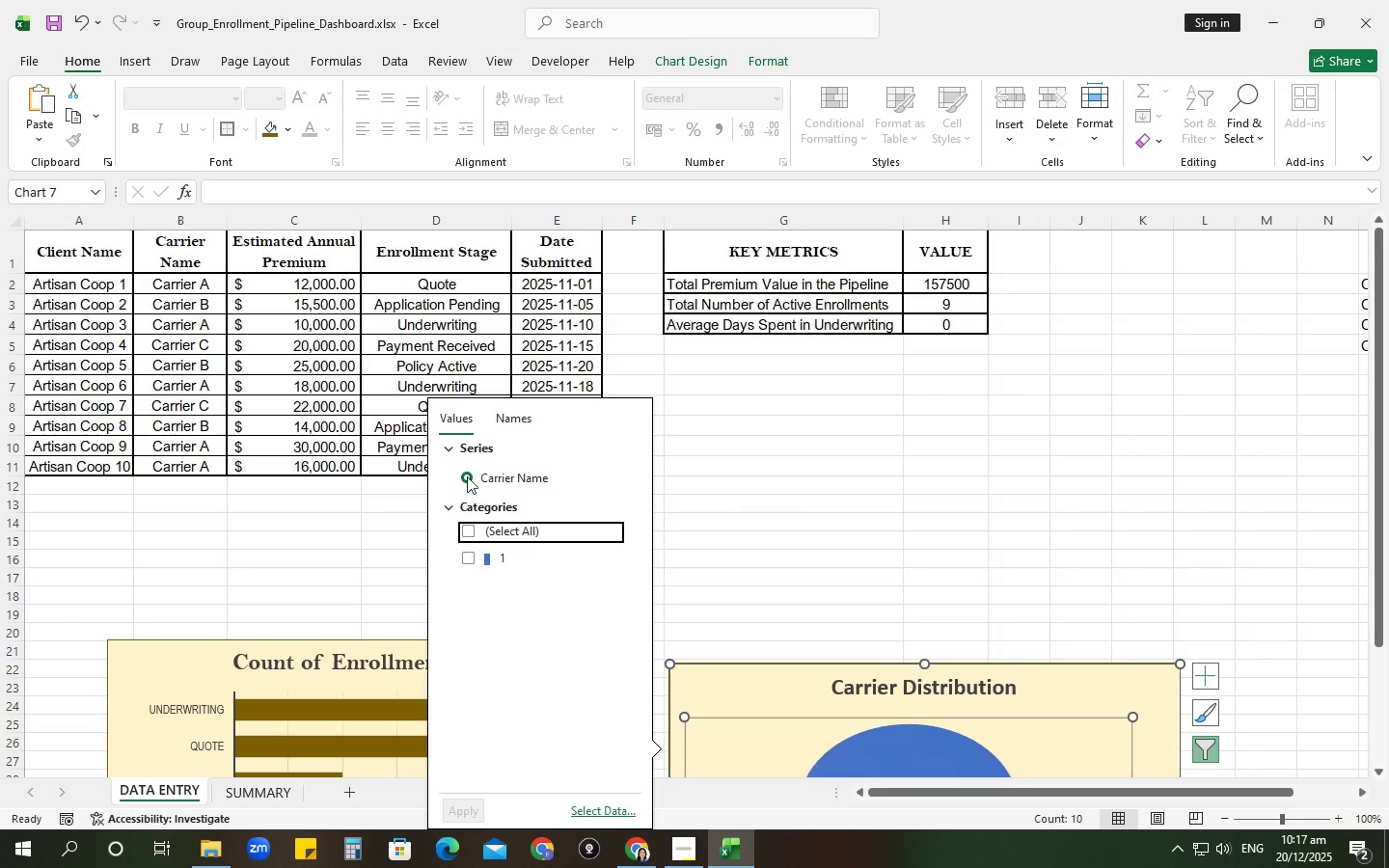 
left_click([466, 475])
 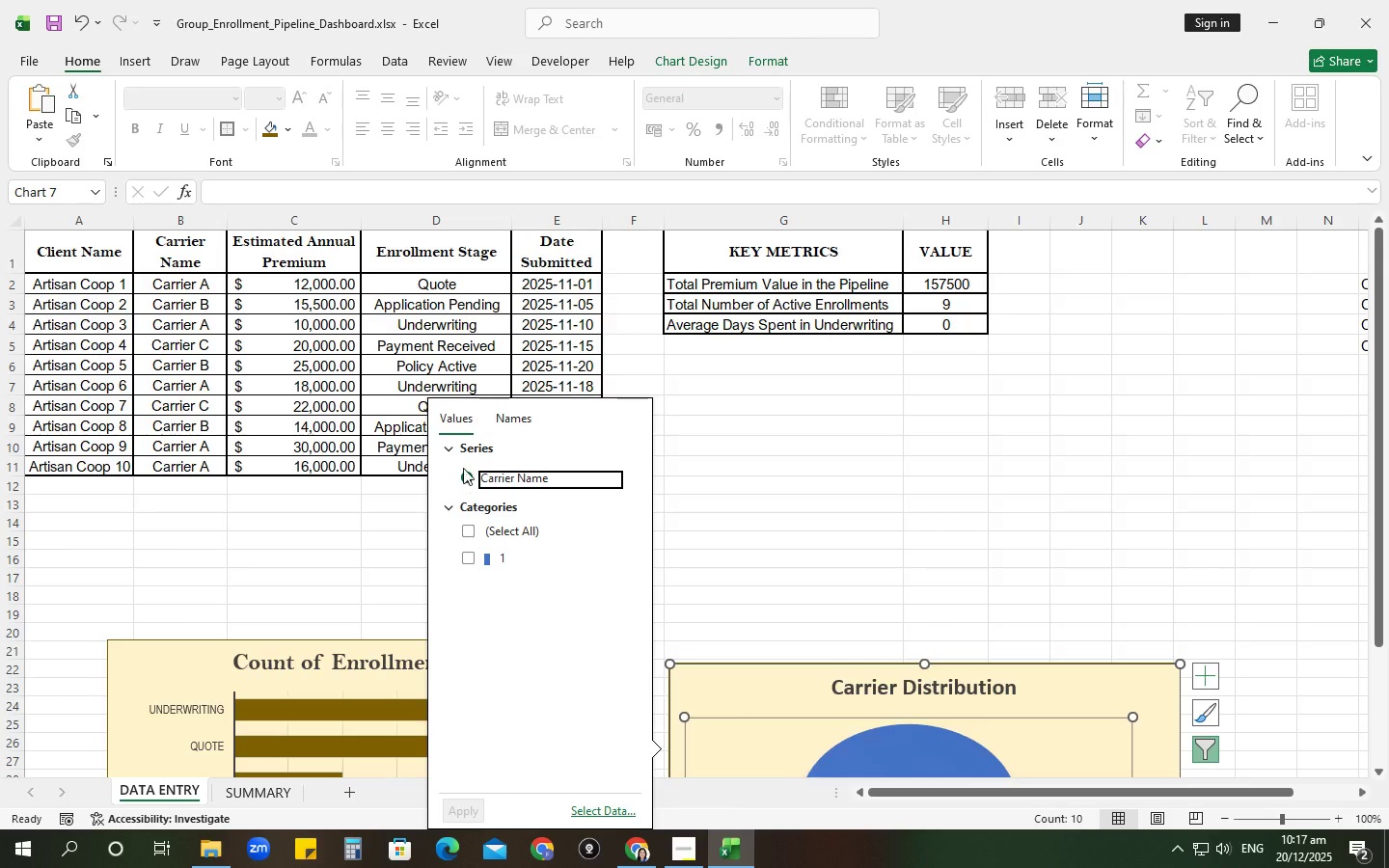 
left_click([452, 453])
 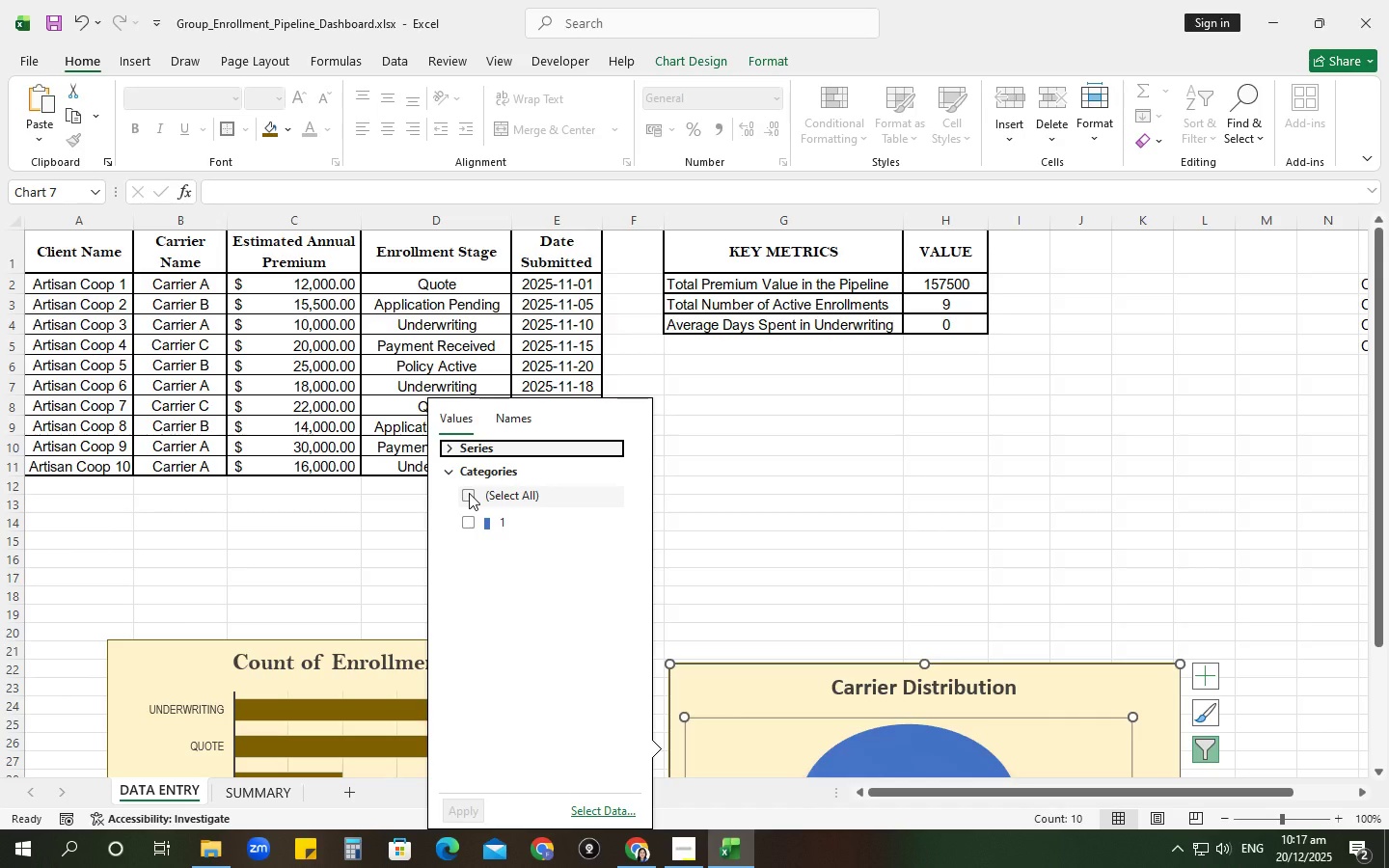 
wait(6.34)
 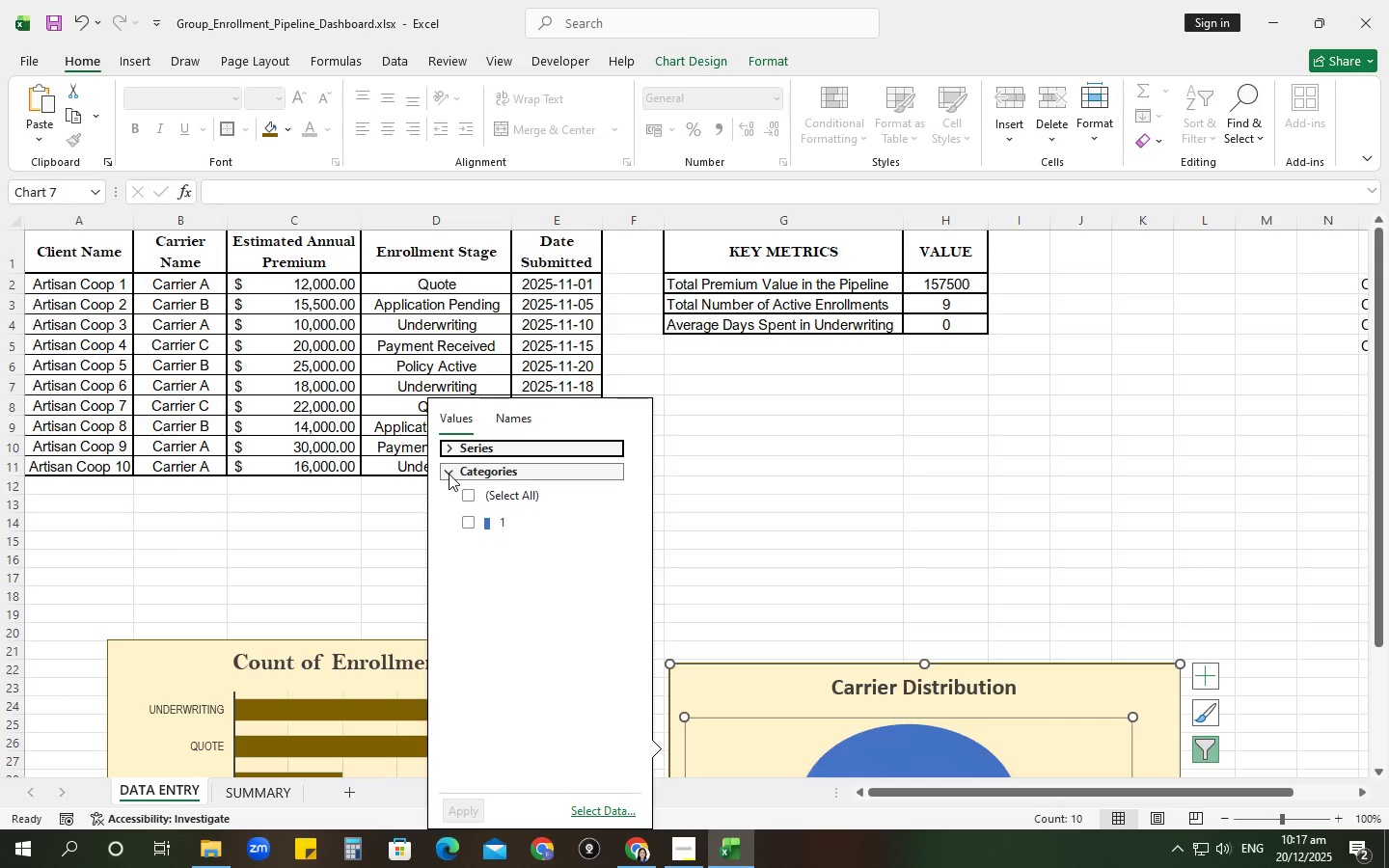 
left_click([469, 493])
 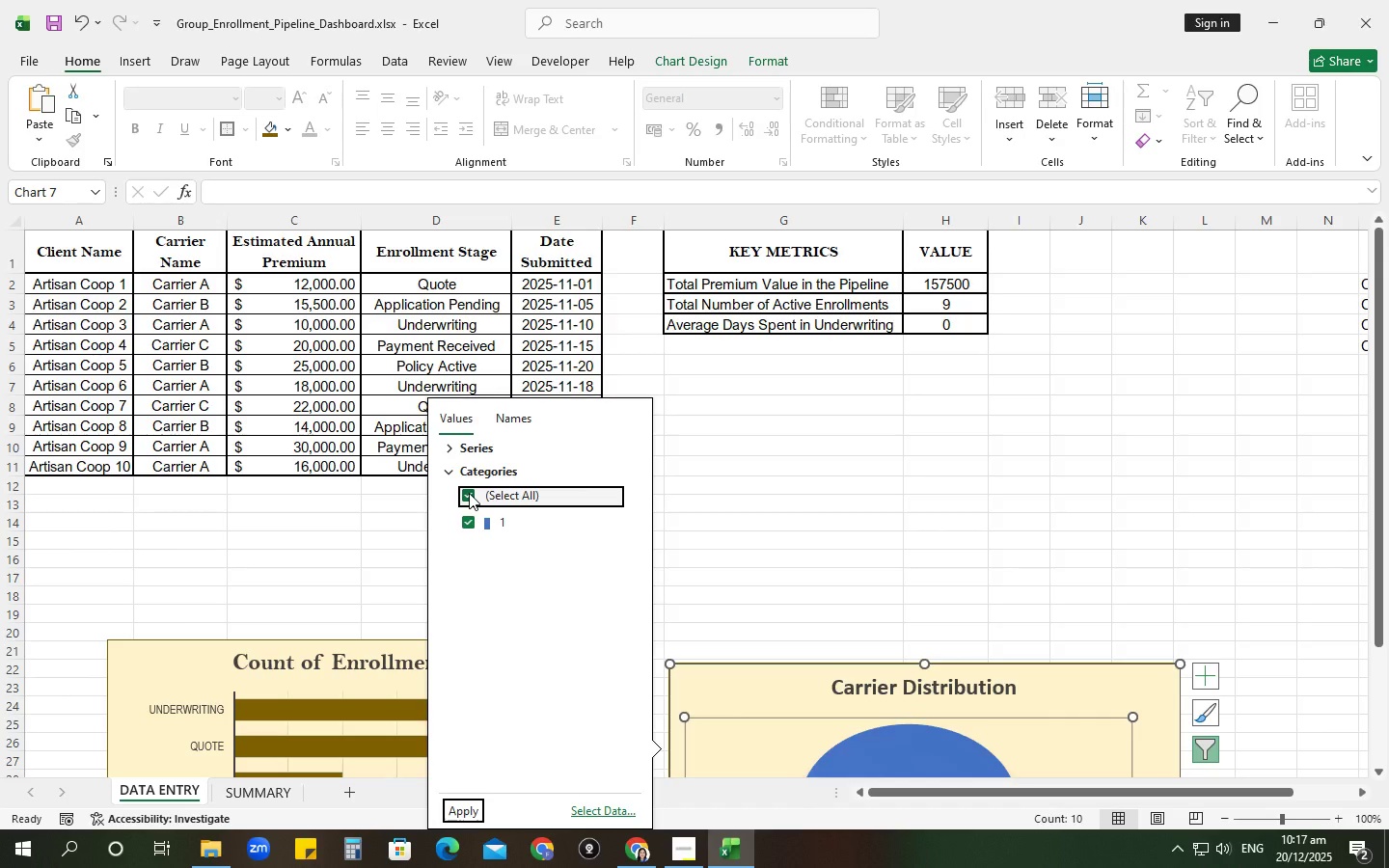 
left_click([469, 493])
 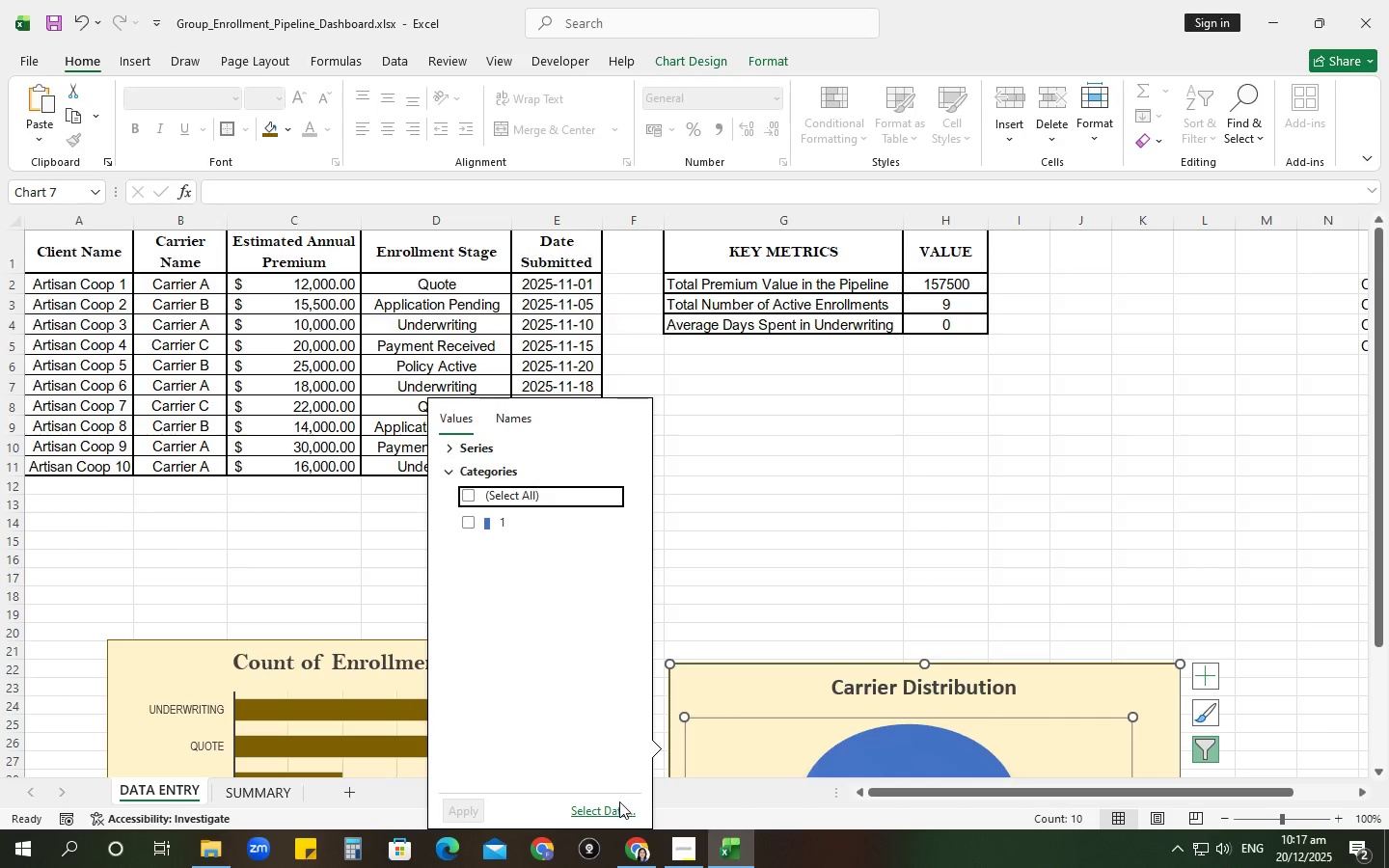 
double_click([615, 804])
 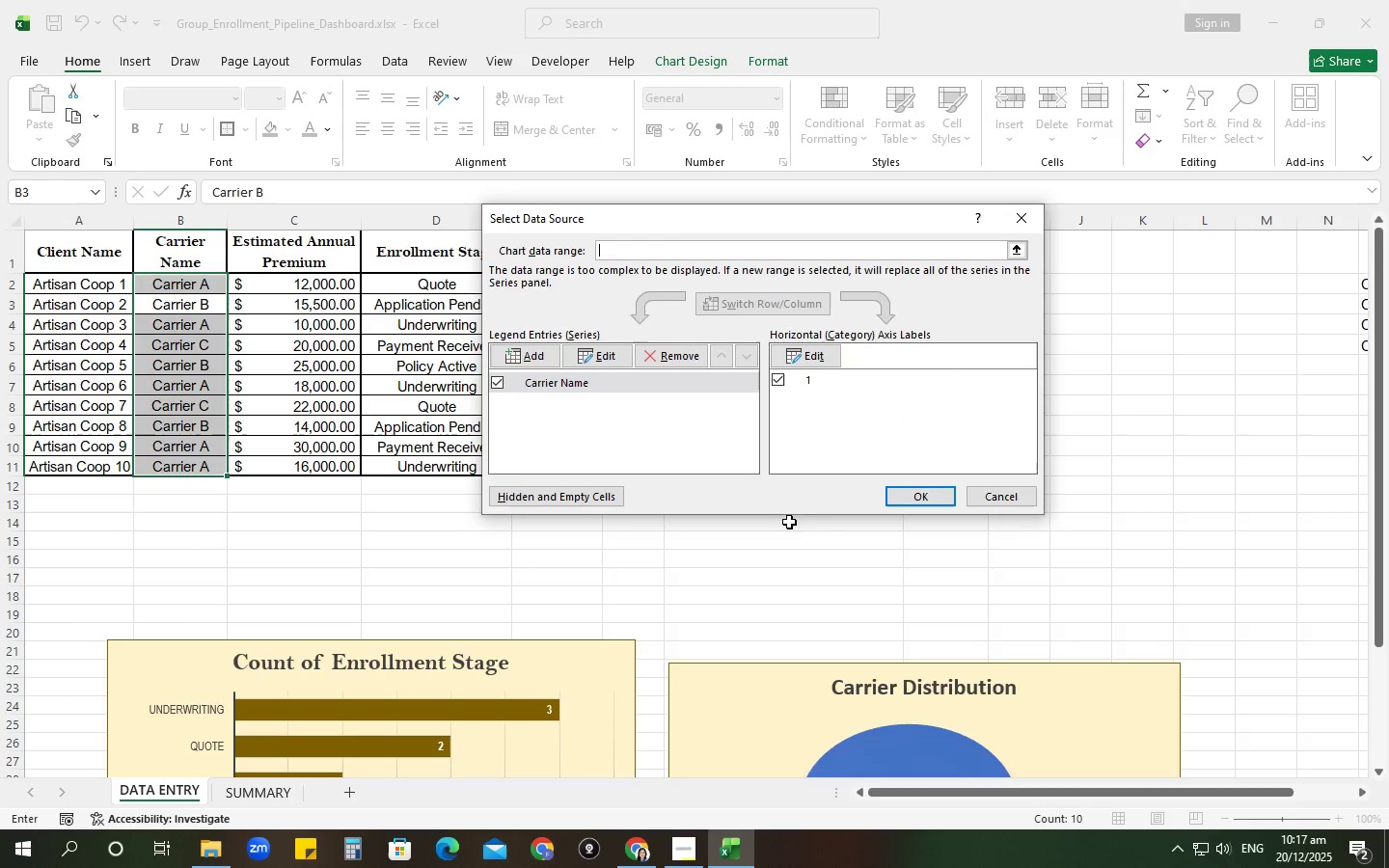 
left_click([927, 491])
 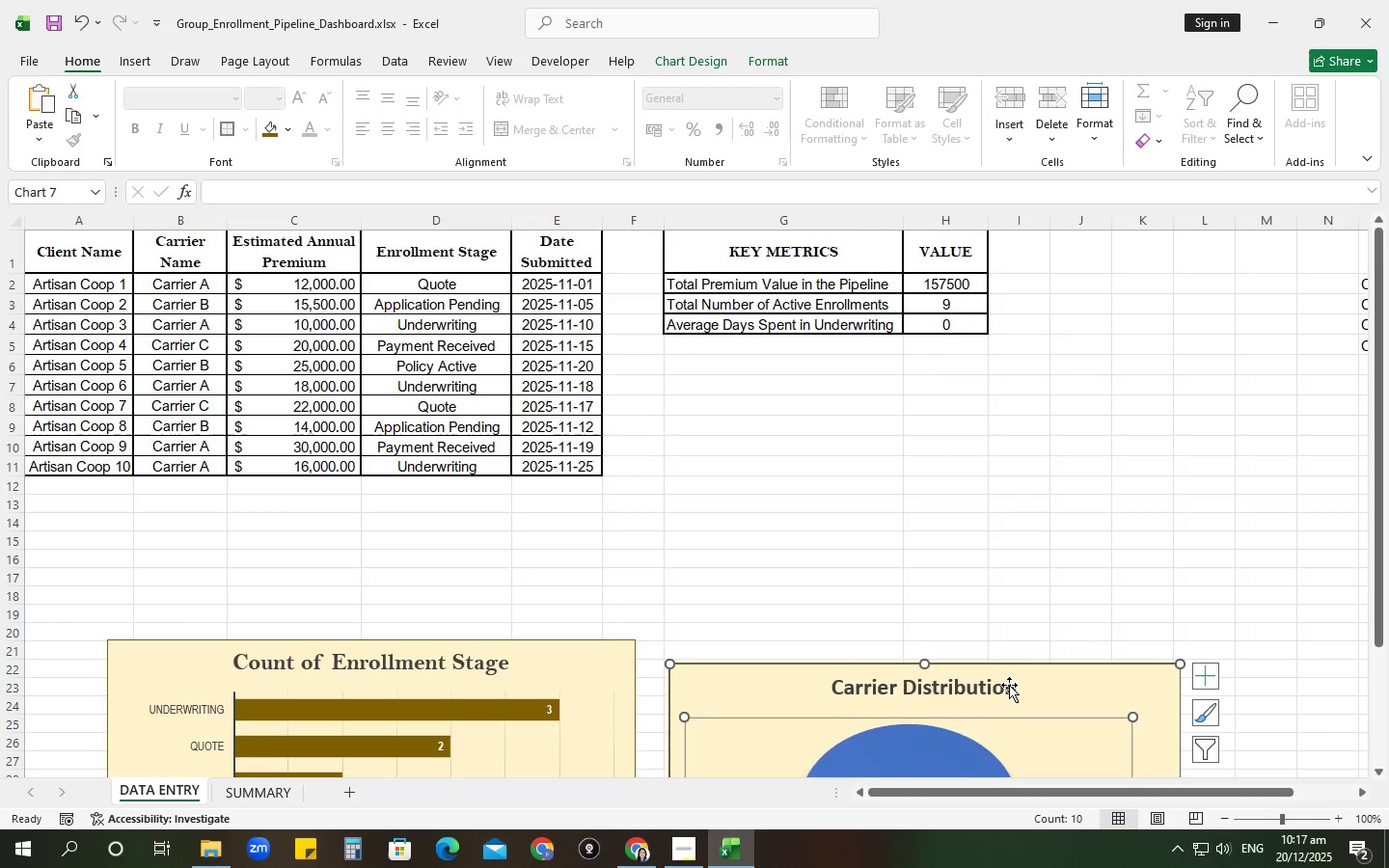 
scroll: coordinate [1011, 688], scroll_direction: down, amount: 3.0
 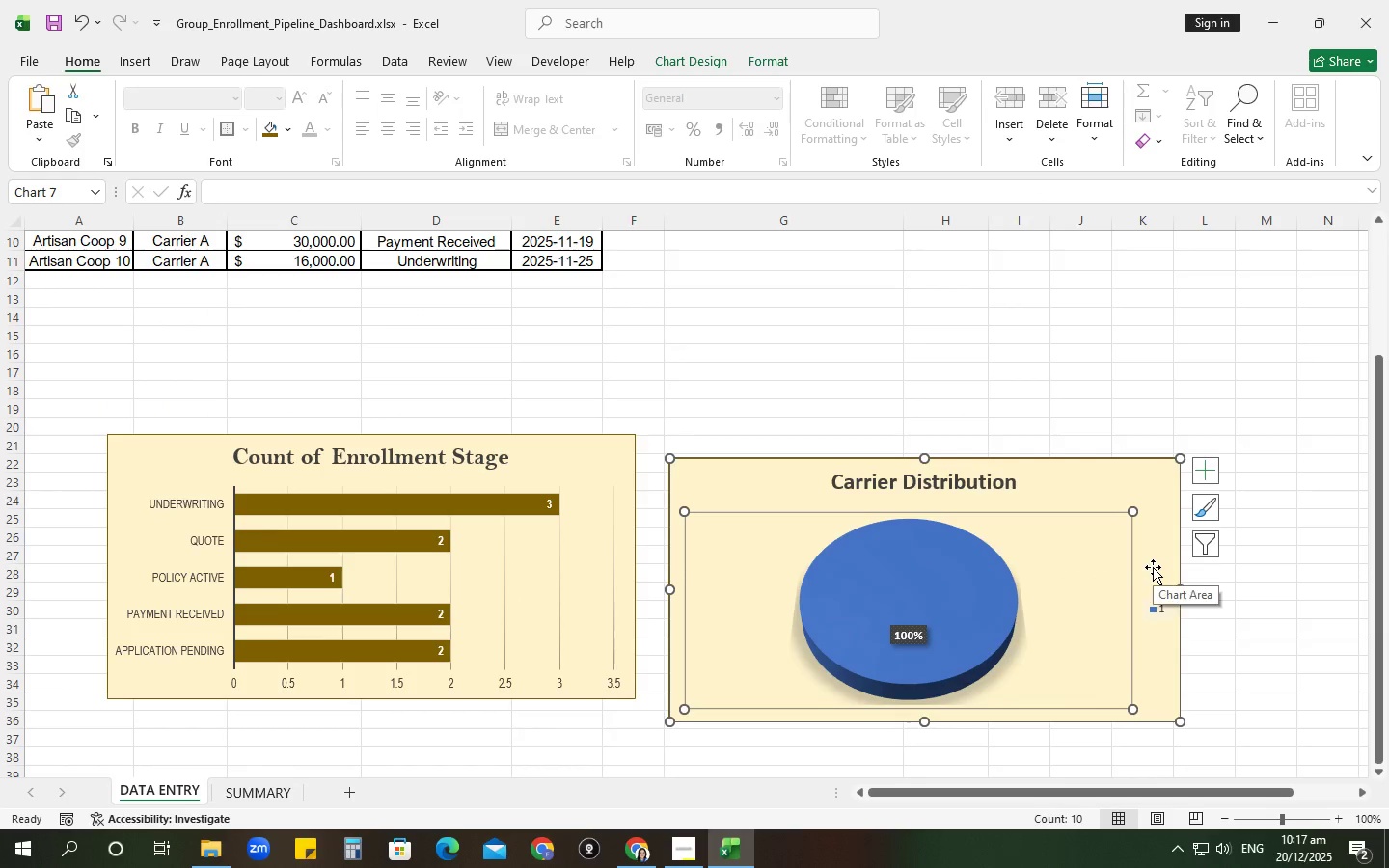 
scroll: coordinate [406, 530], scroll_direction: up, amount: 3.0
 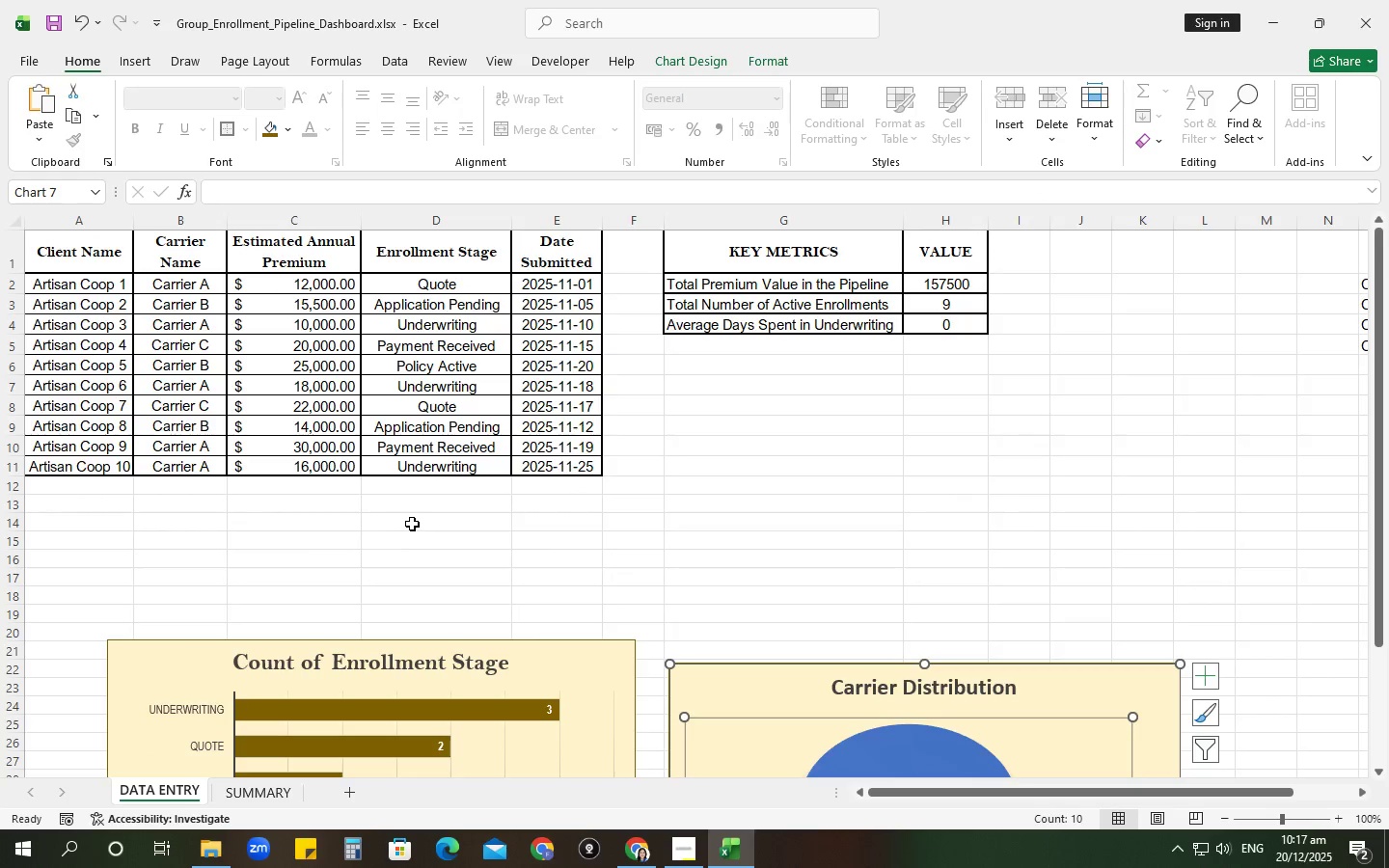 
scroll: coordinate [703, 582], scroll_direction: down, amount: 3.0
 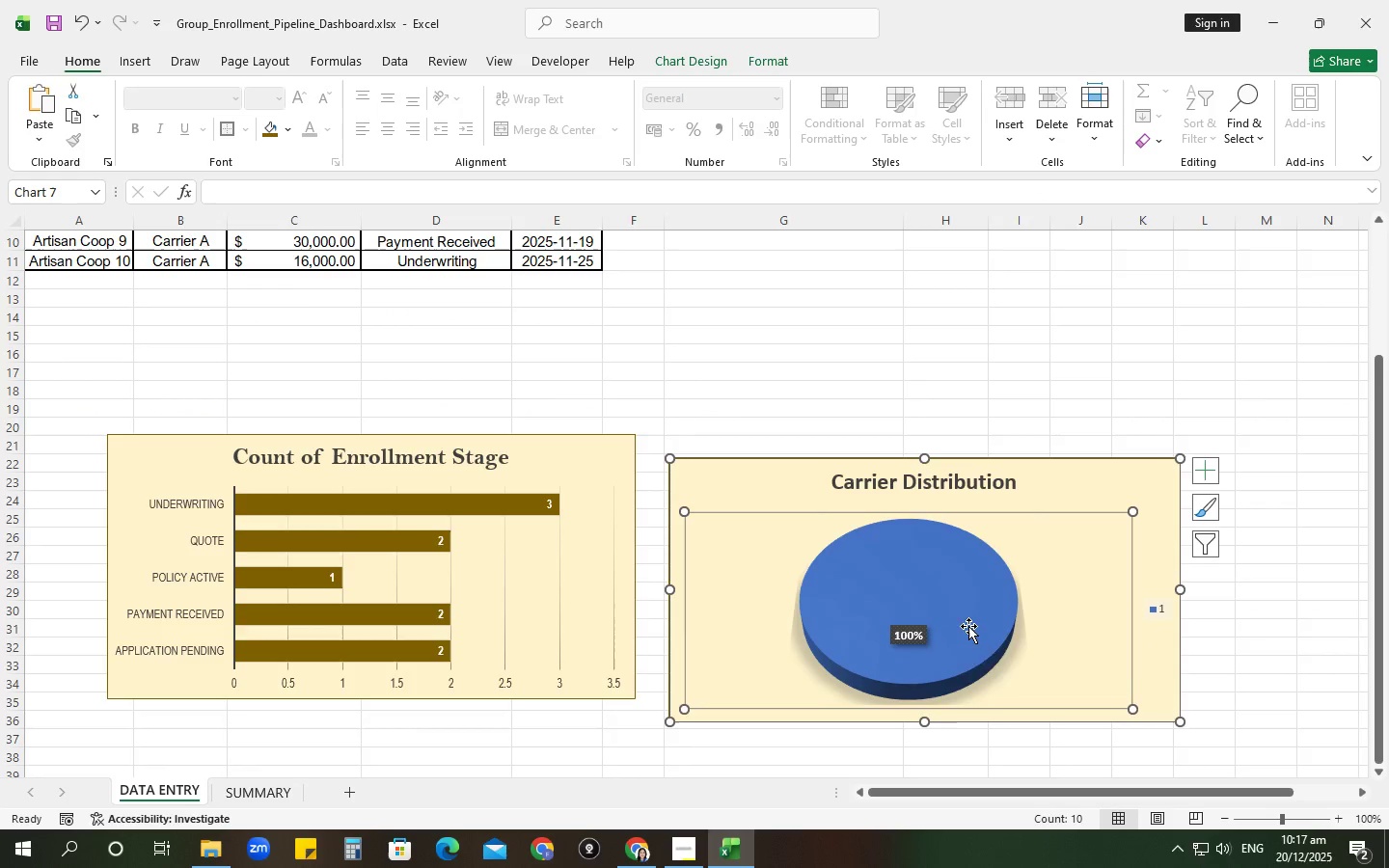 
left_click([959, 622])
 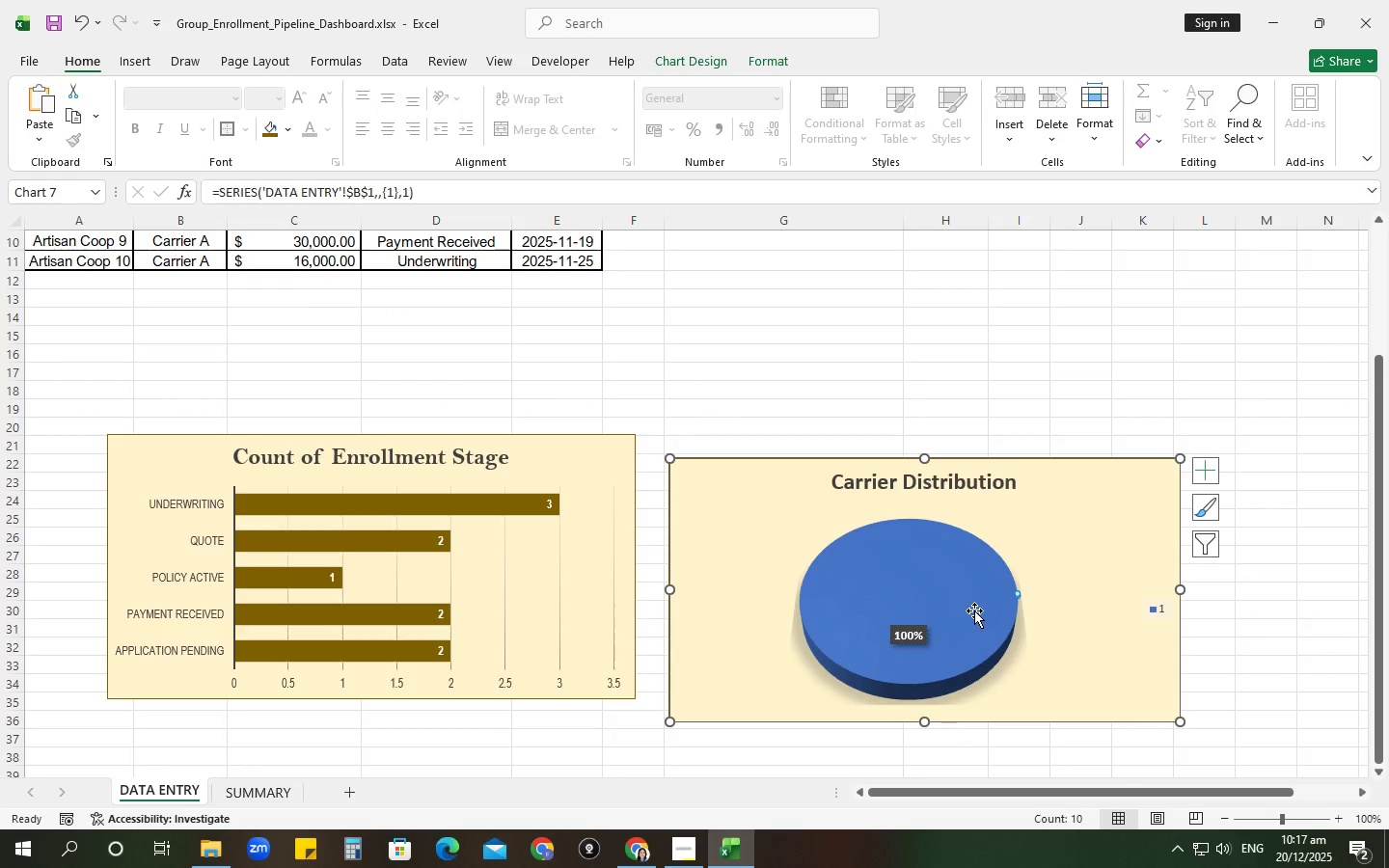 
right_click([975, 610])
 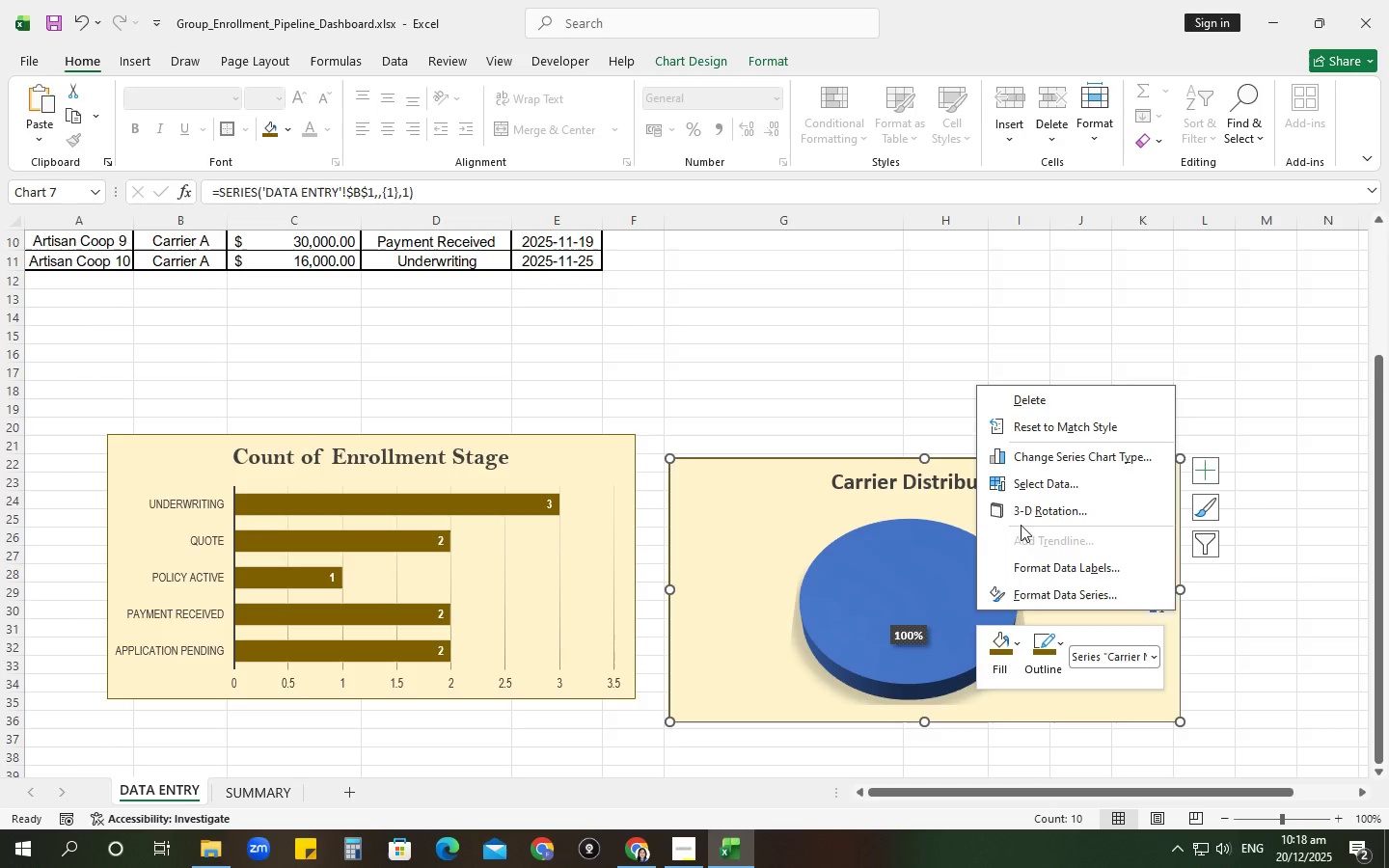 
left_click([1026, 474])
 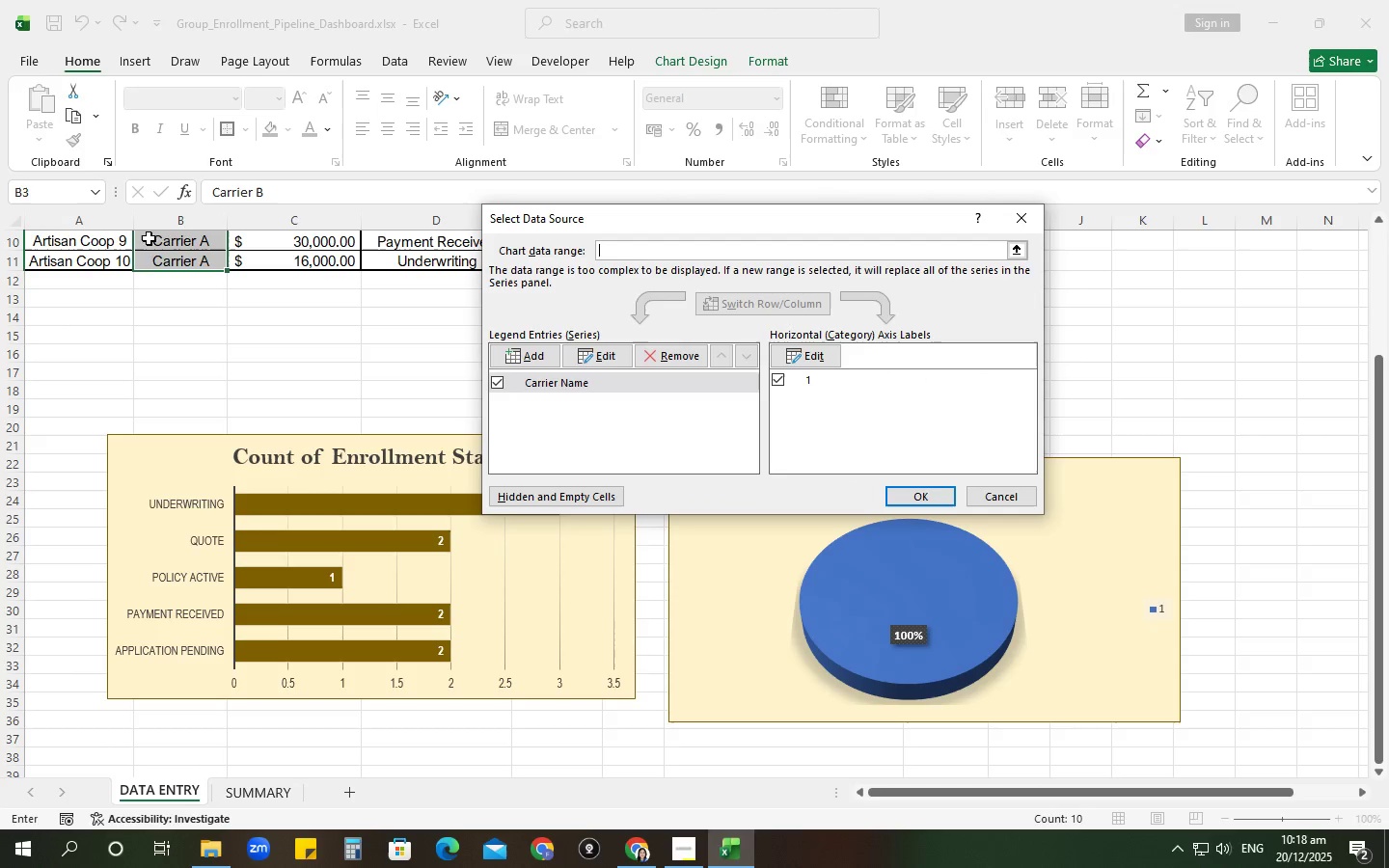 
scroll: coordinate [258, 412], scroll_direction: up, amount: 6.0
 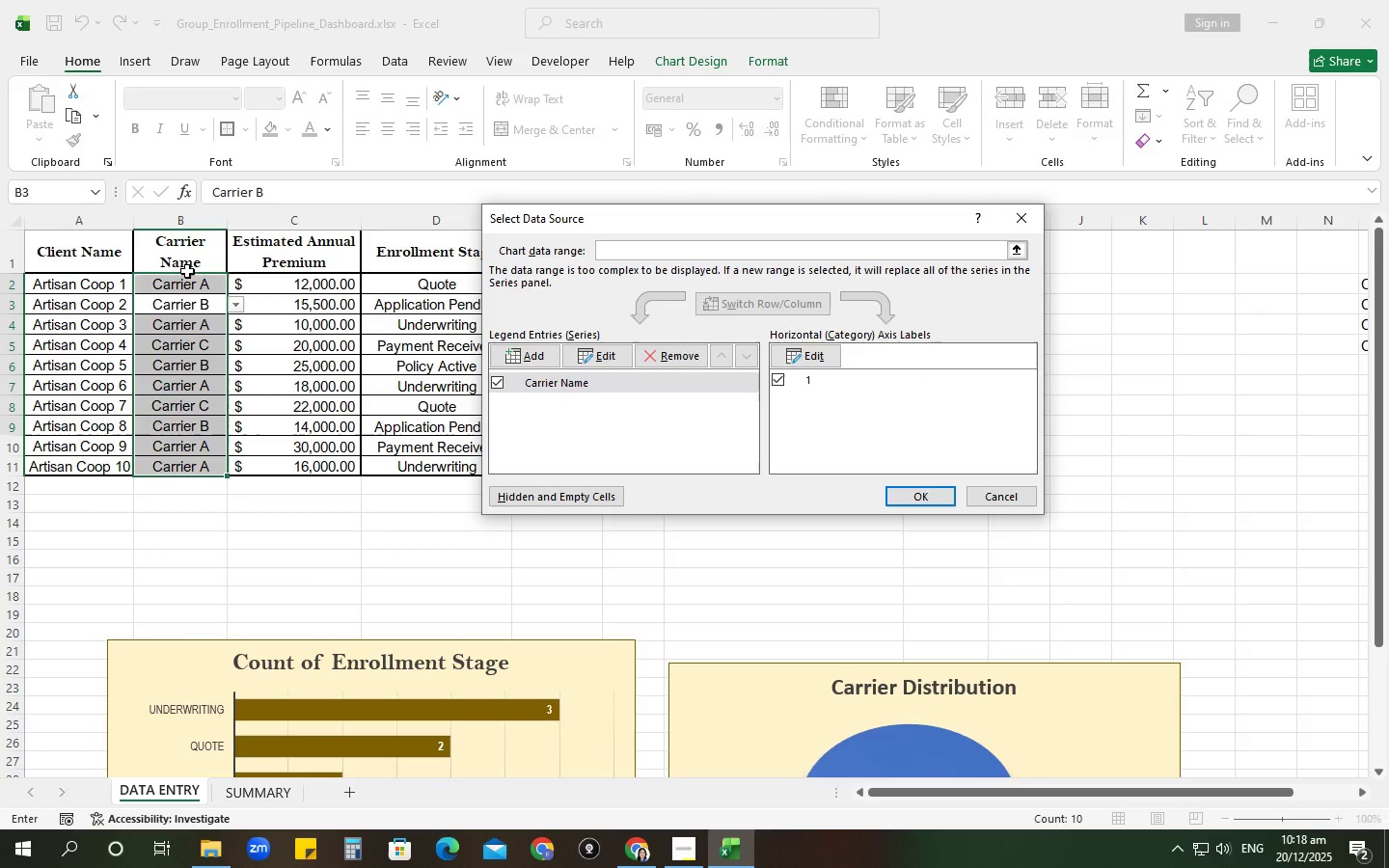 
left_click_drag(start_coordinate=[187, 257], to_coordinate=[222, 466])
 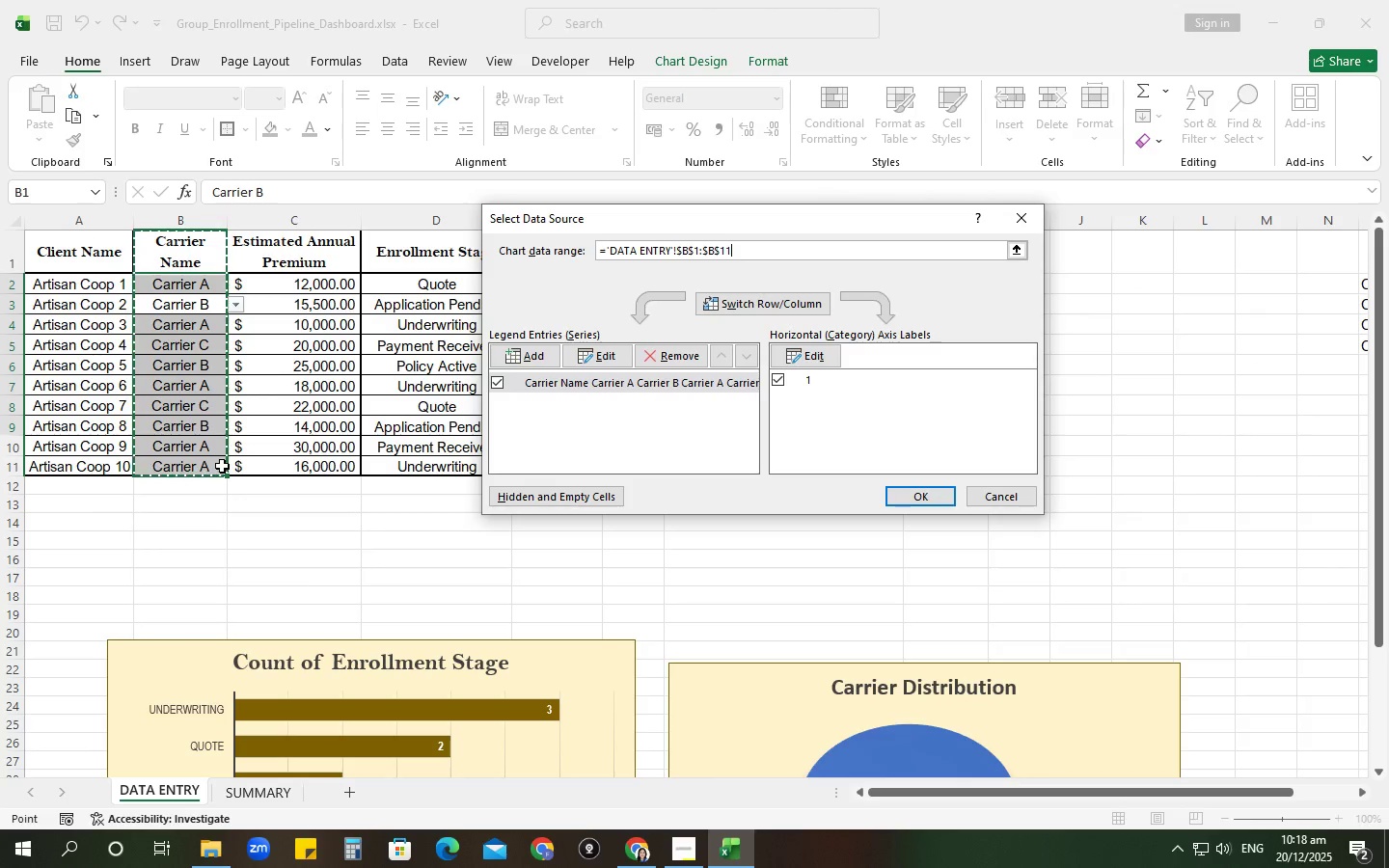 
key(NumpadEnter)
 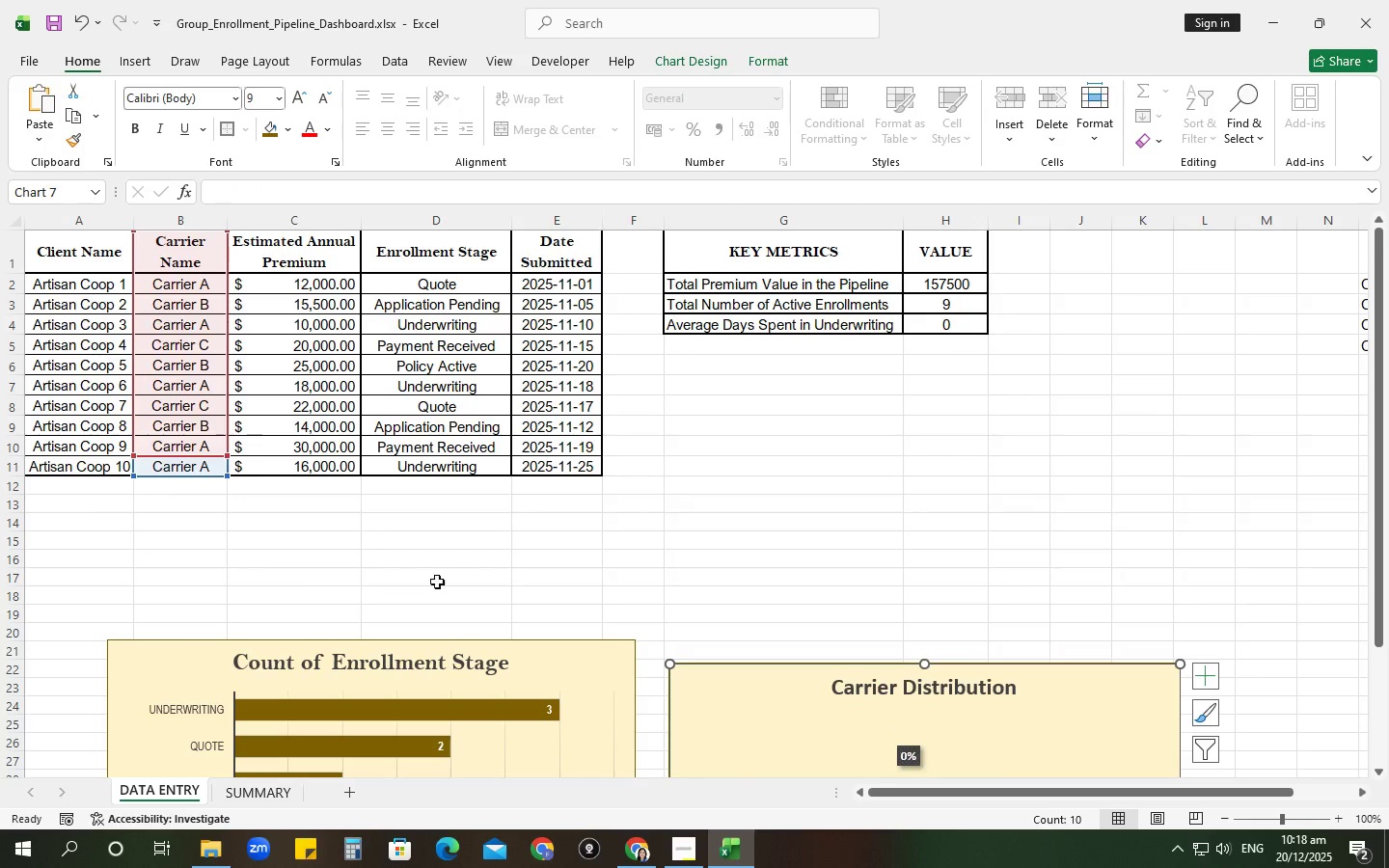 
scroll: coordinate [846, 623], scroll_direction: down, amount: 2.0
 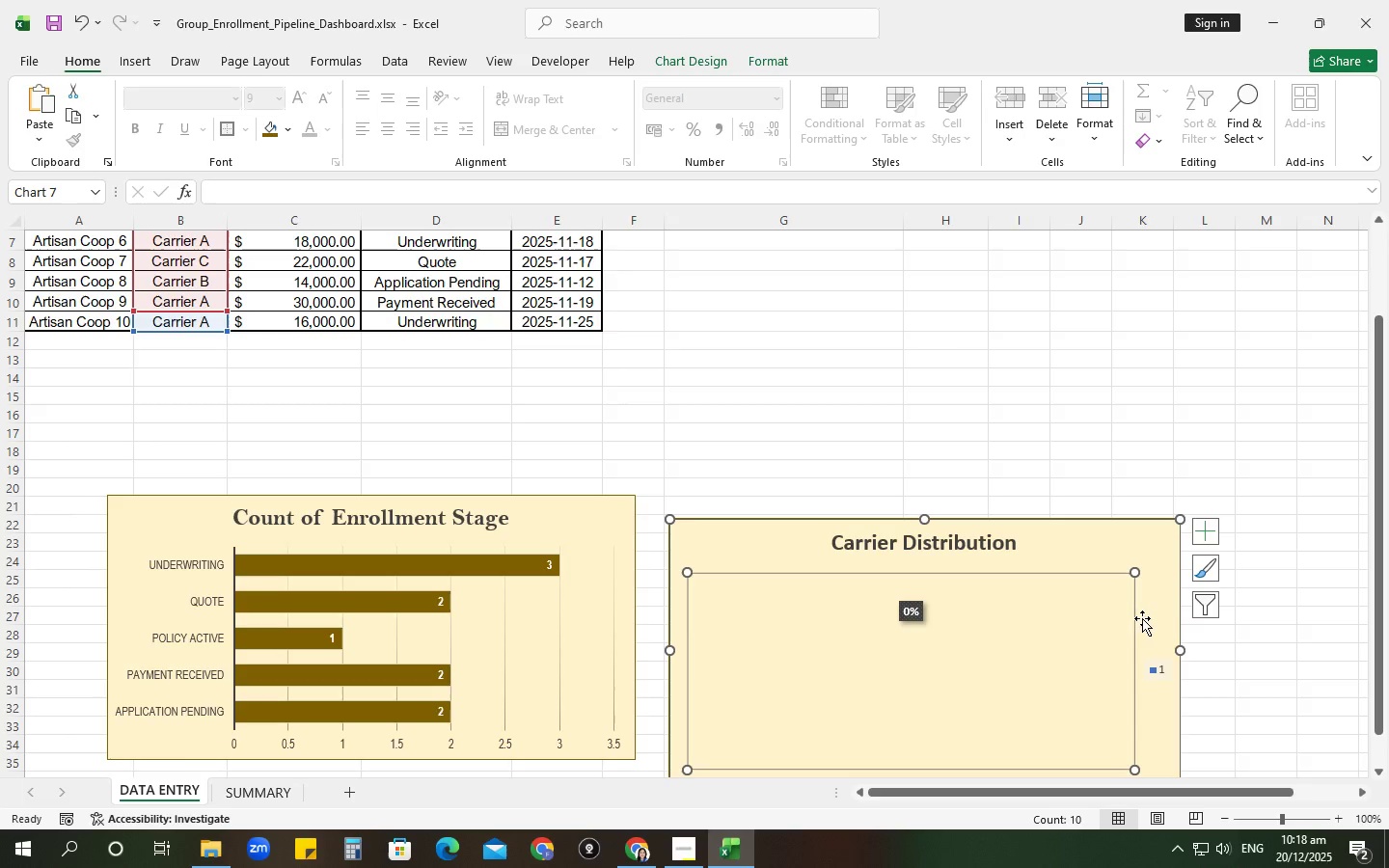 
left_click([1196, 606])
 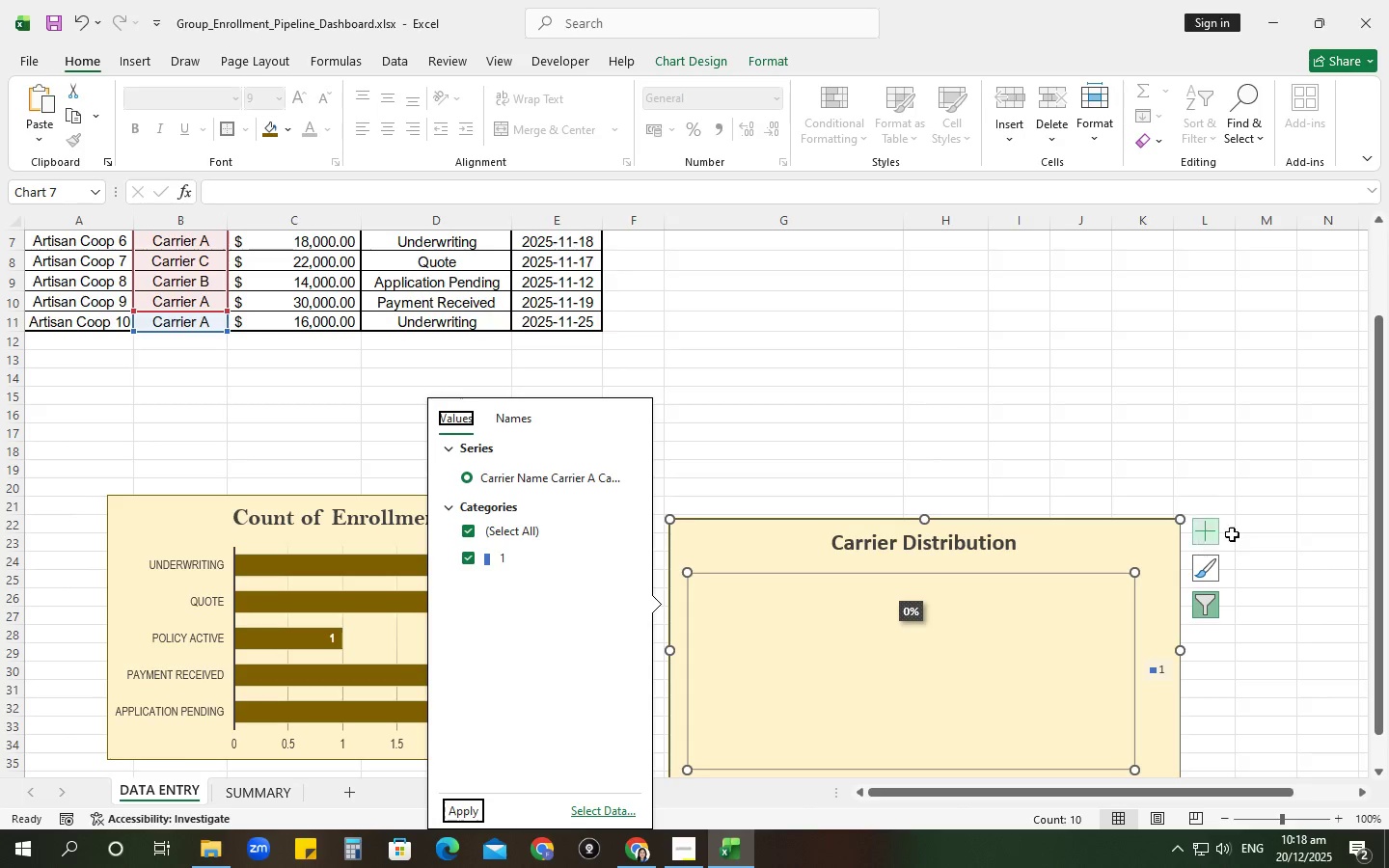 
right_click([847, 628])
 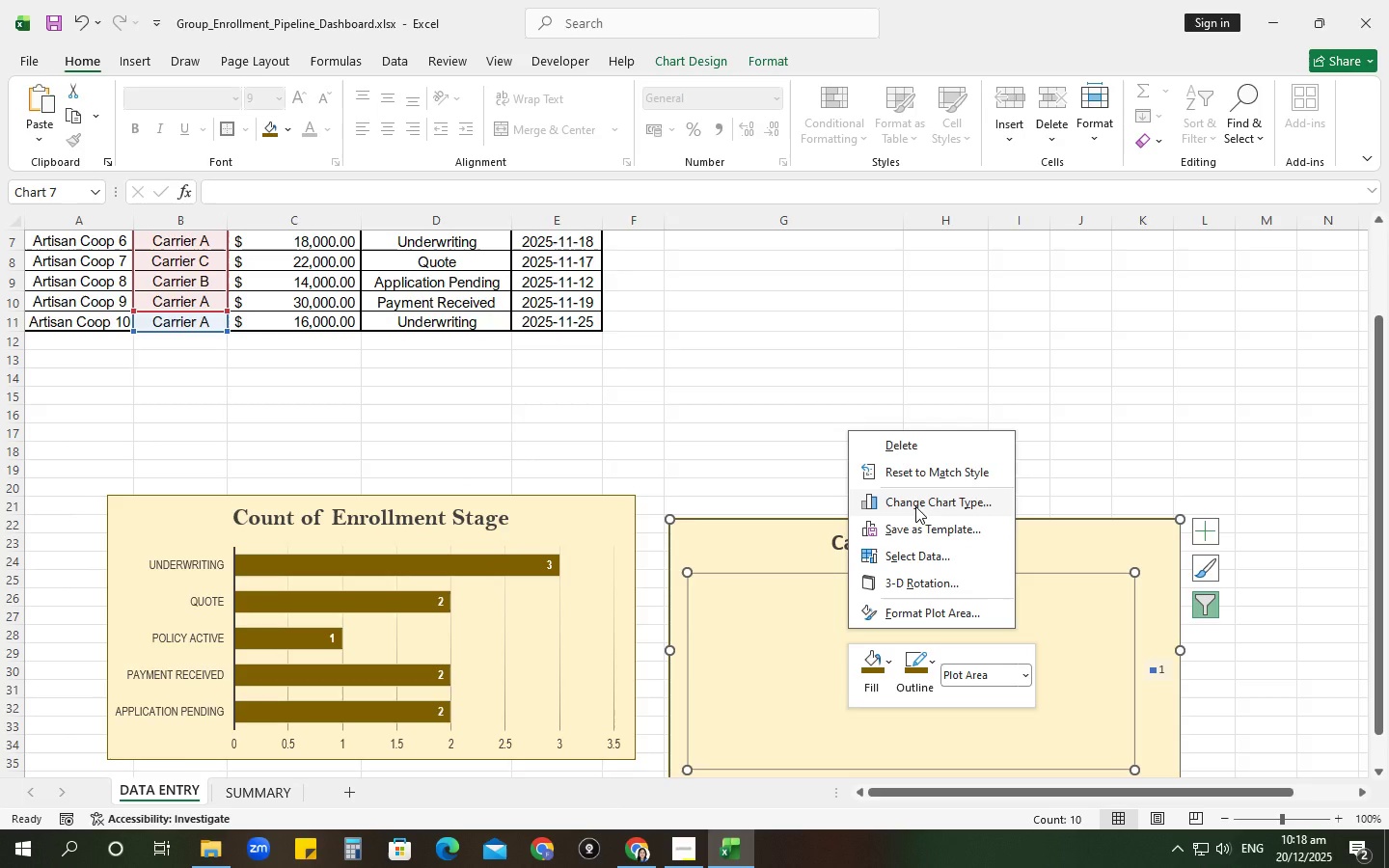 
wait(6.83)
 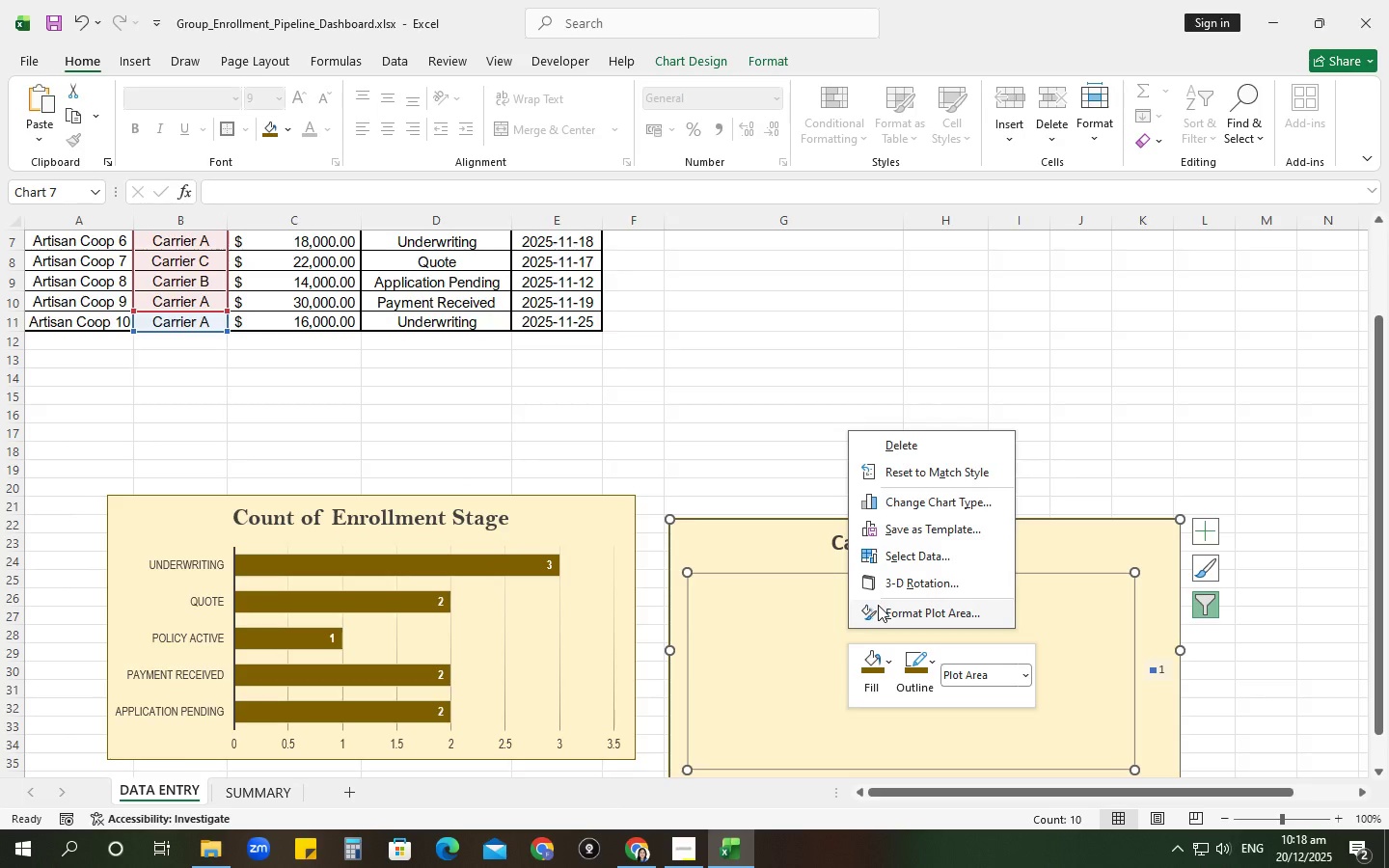 
left_click([912, 557])
 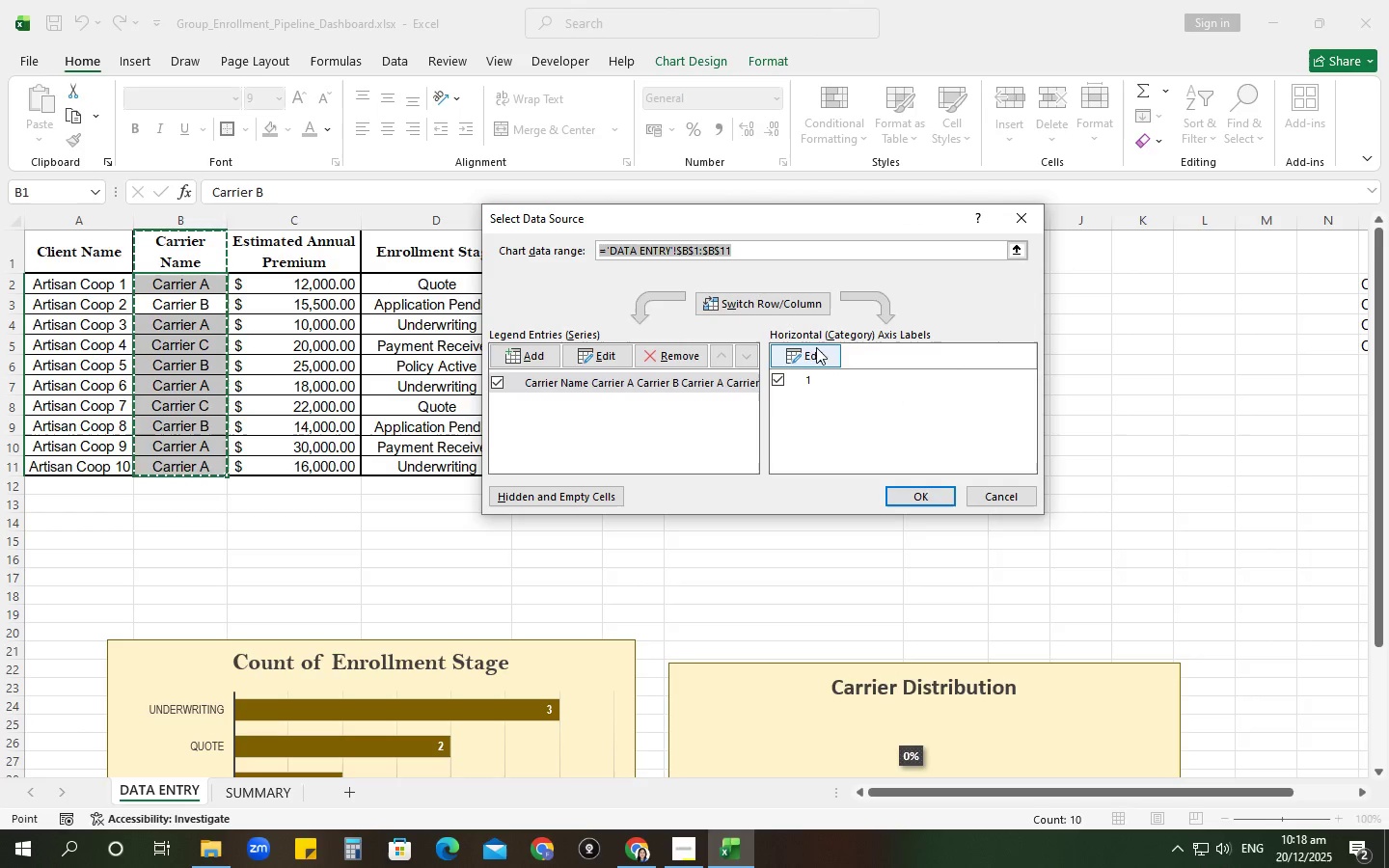 
left_click([731, 303])
 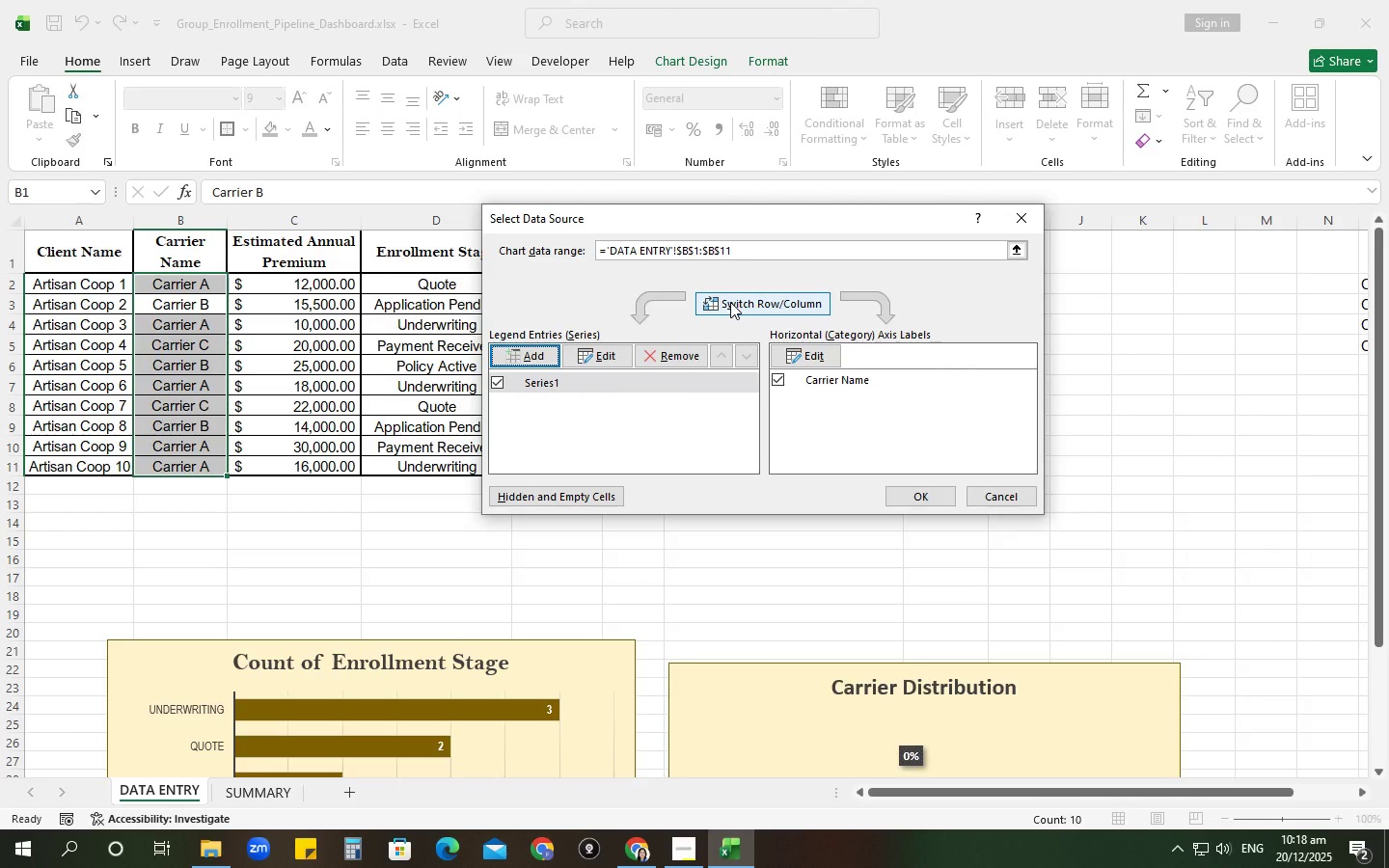 
left_click([730, 302])
 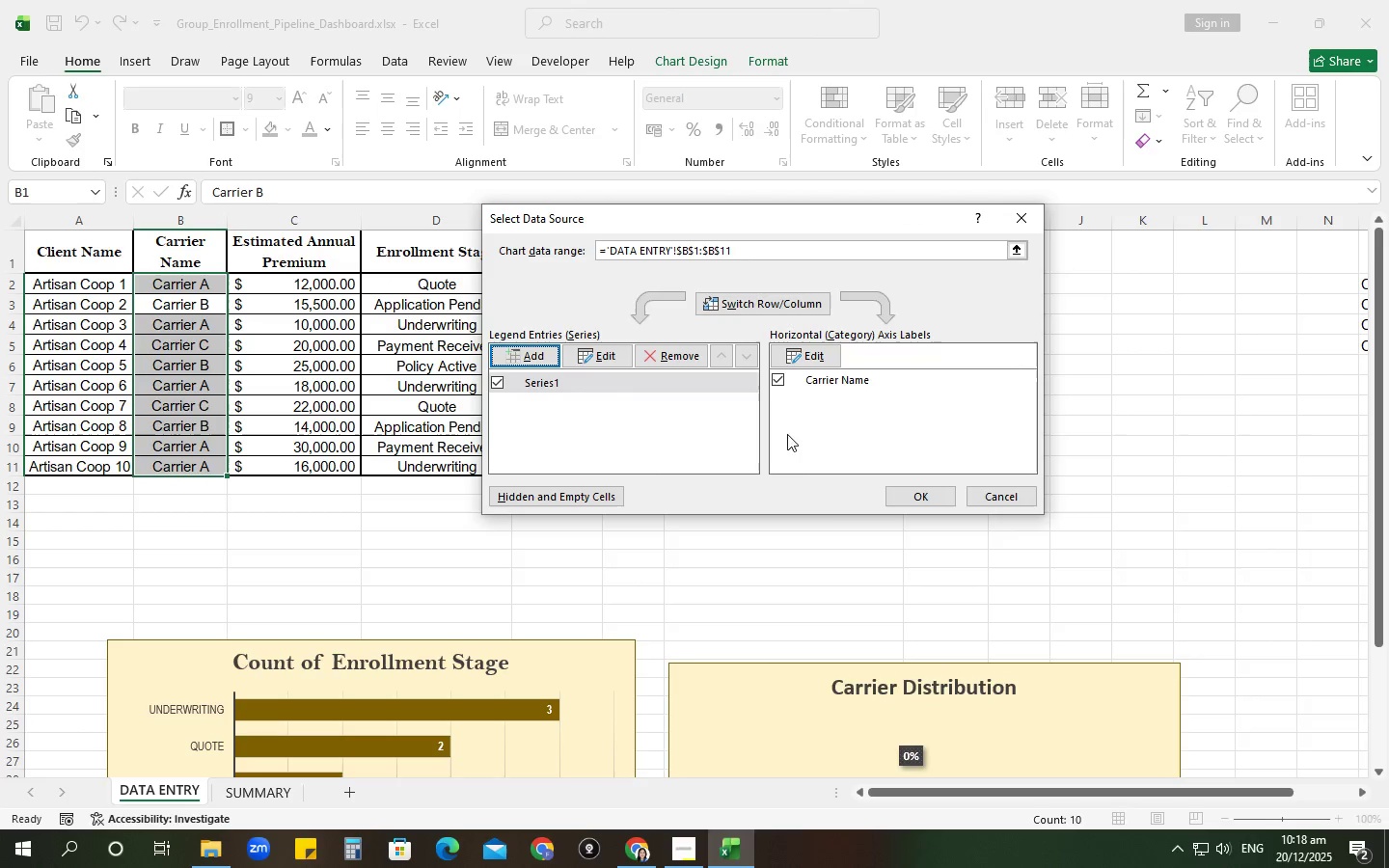 
left_click([932, 501])
 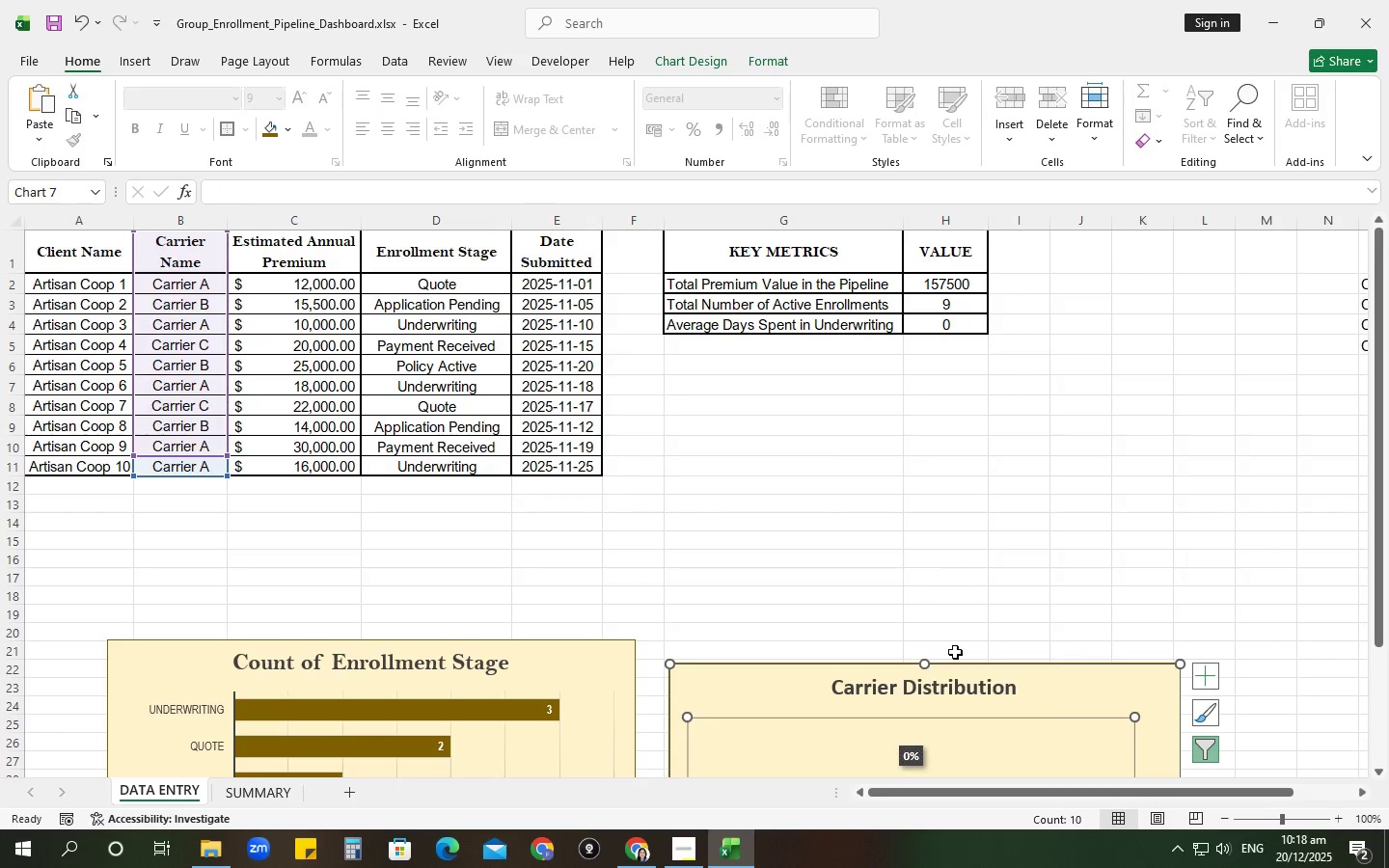 
left_click([955, 646])
 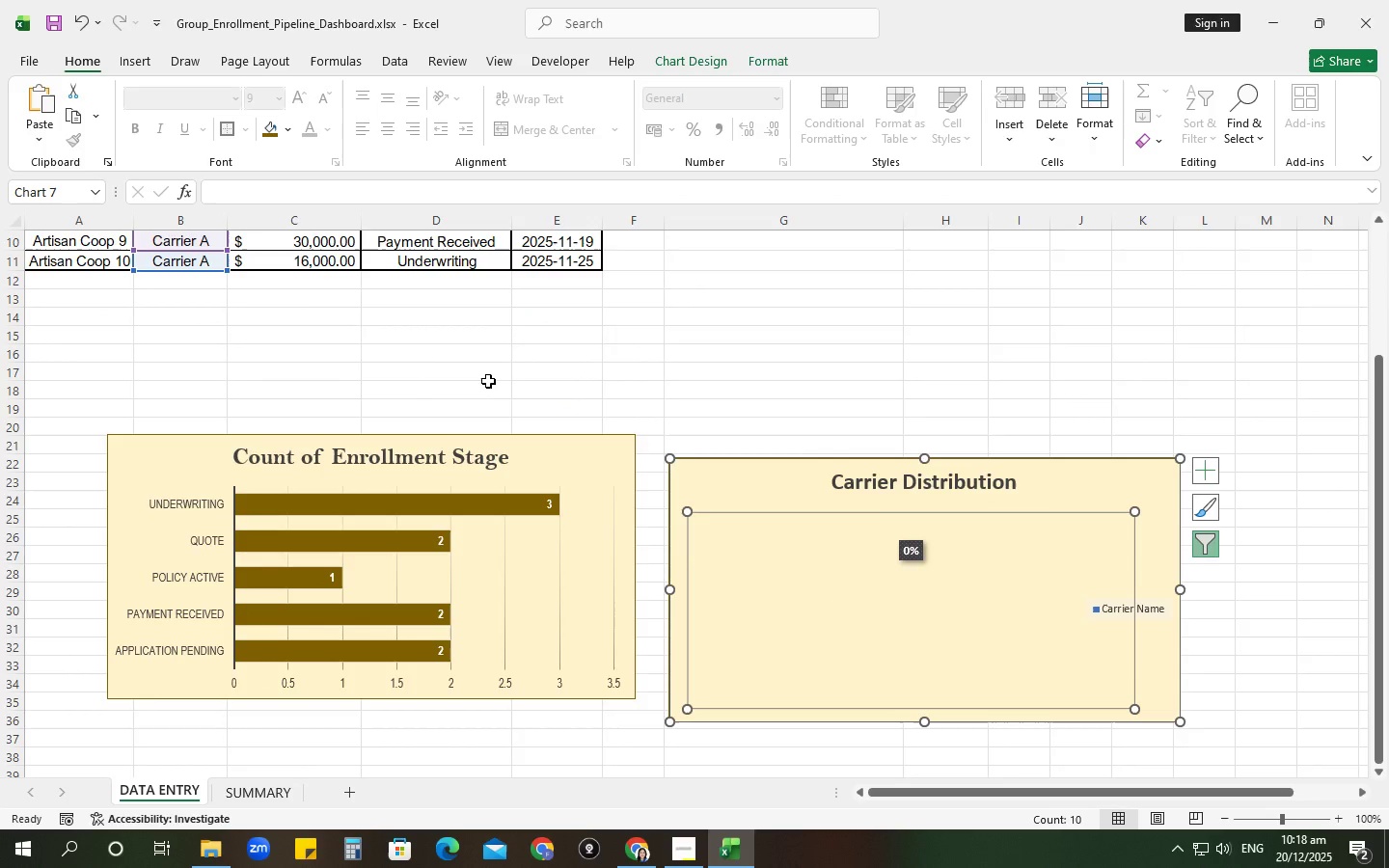 
scroll: coordinate [955, 654], scroll_direction: down, amount: 3.0
 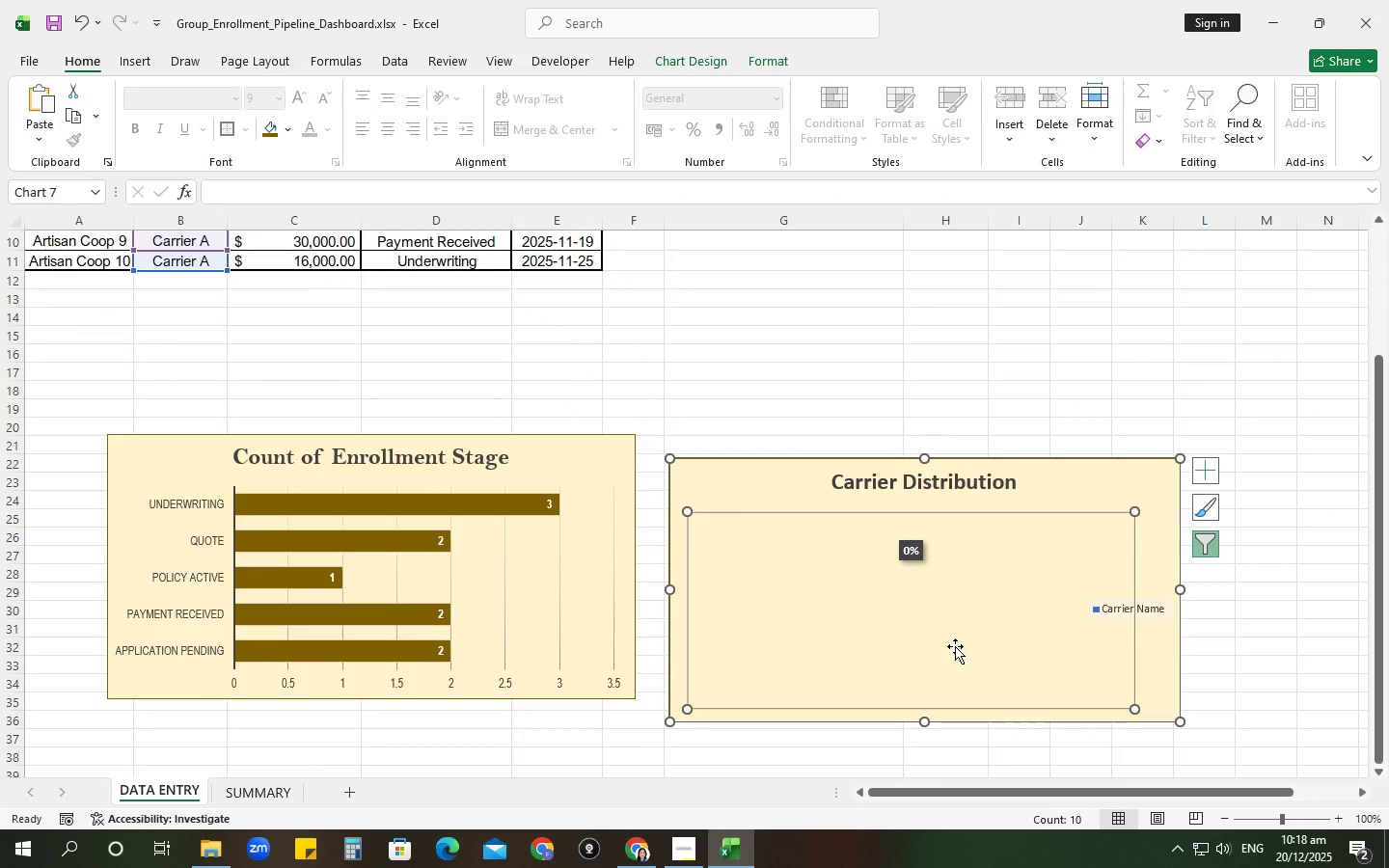 
scroll: coordinate [693, 502], scroll_direction: up, amount: 4.0
 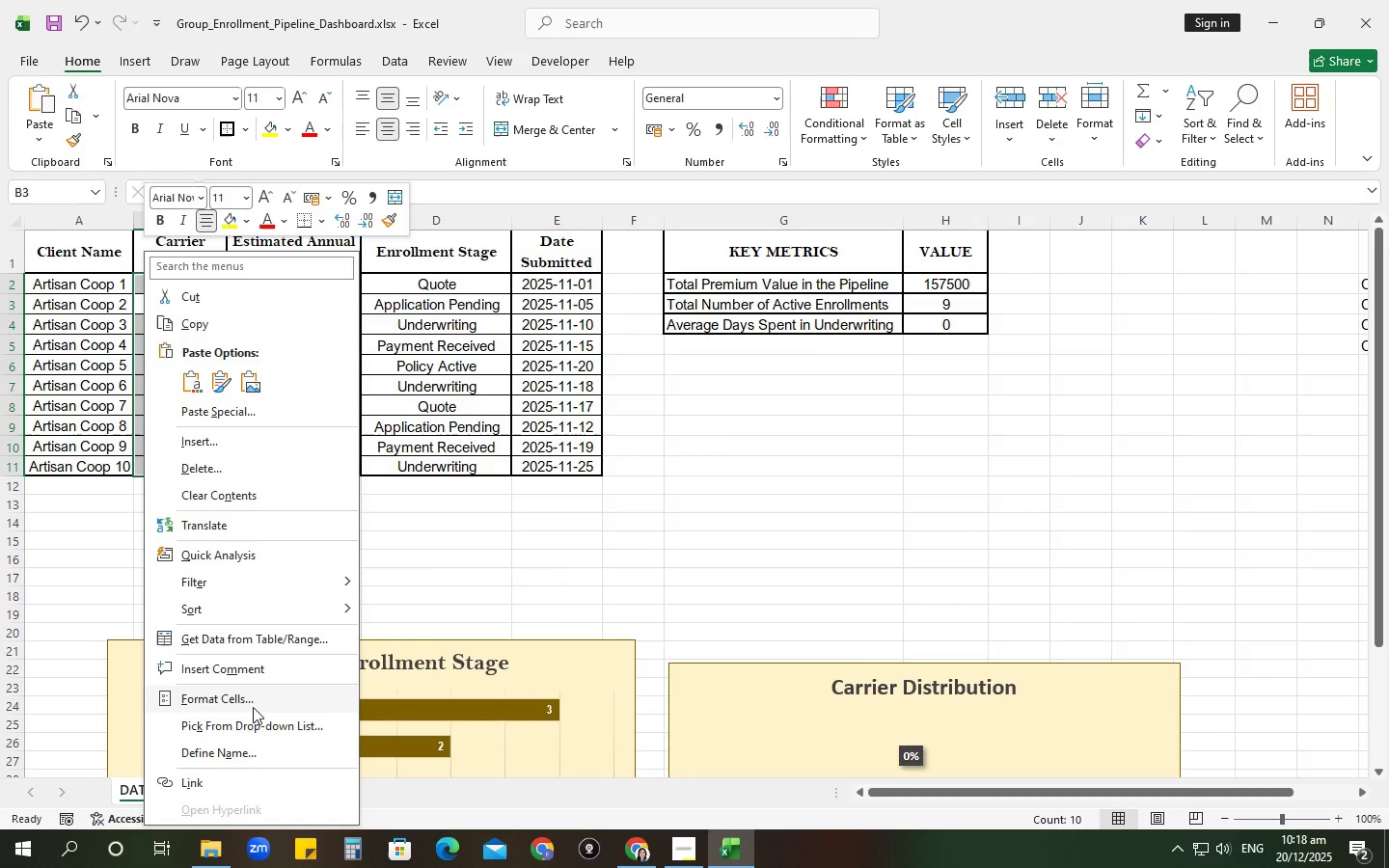 
left_click([248, 551])
 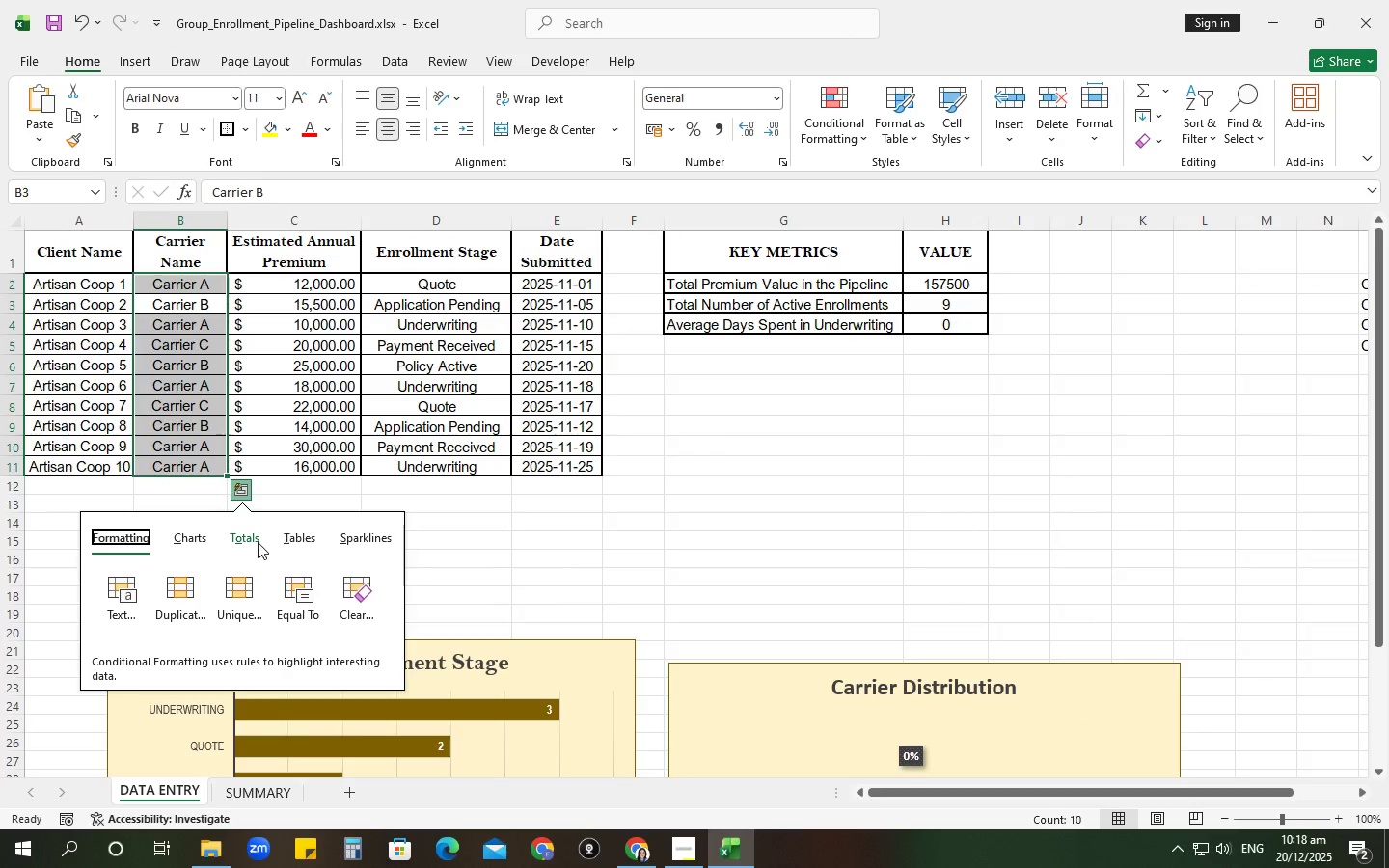 
left_click([296, 538])
 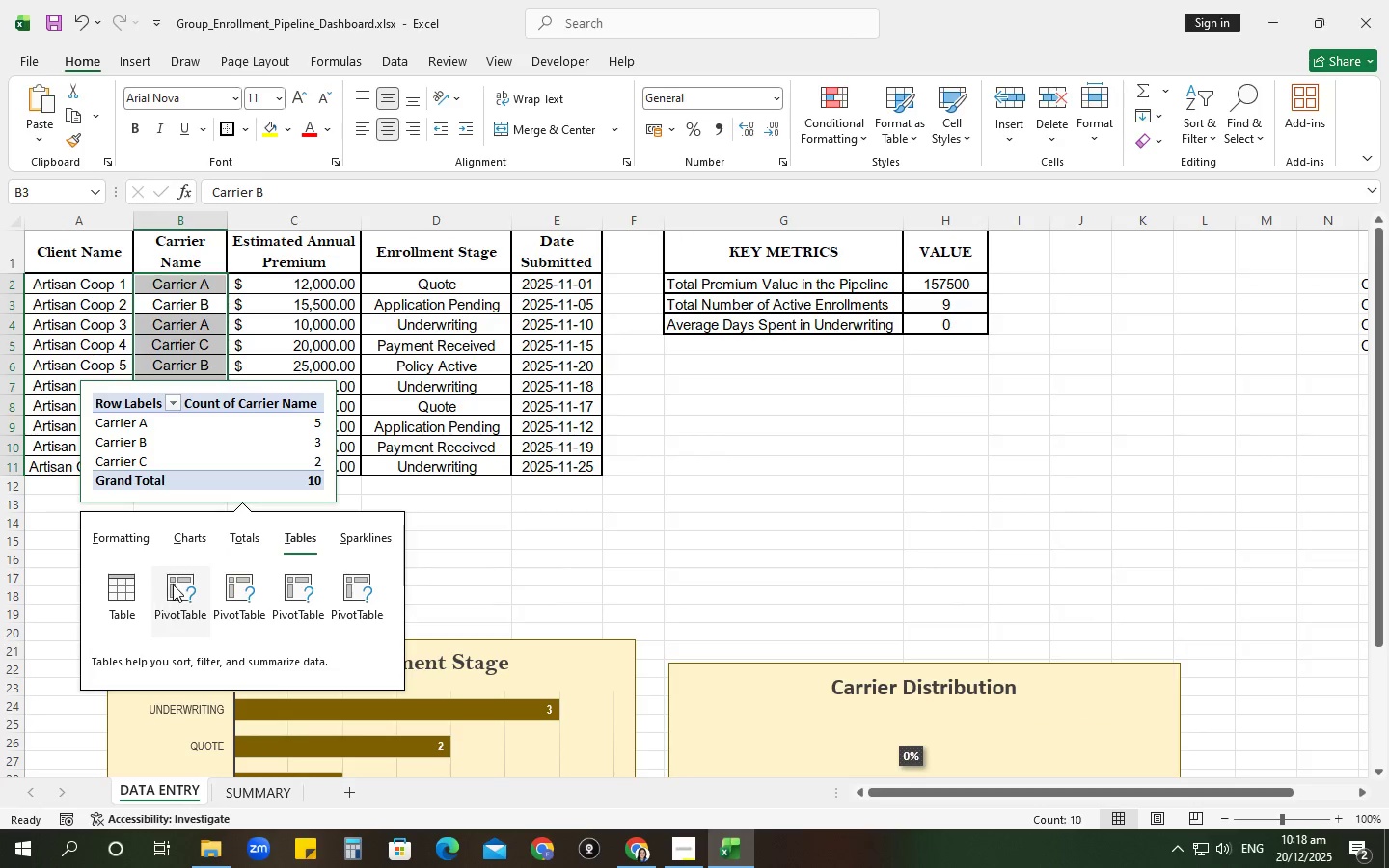 
left_click([173, 584])
 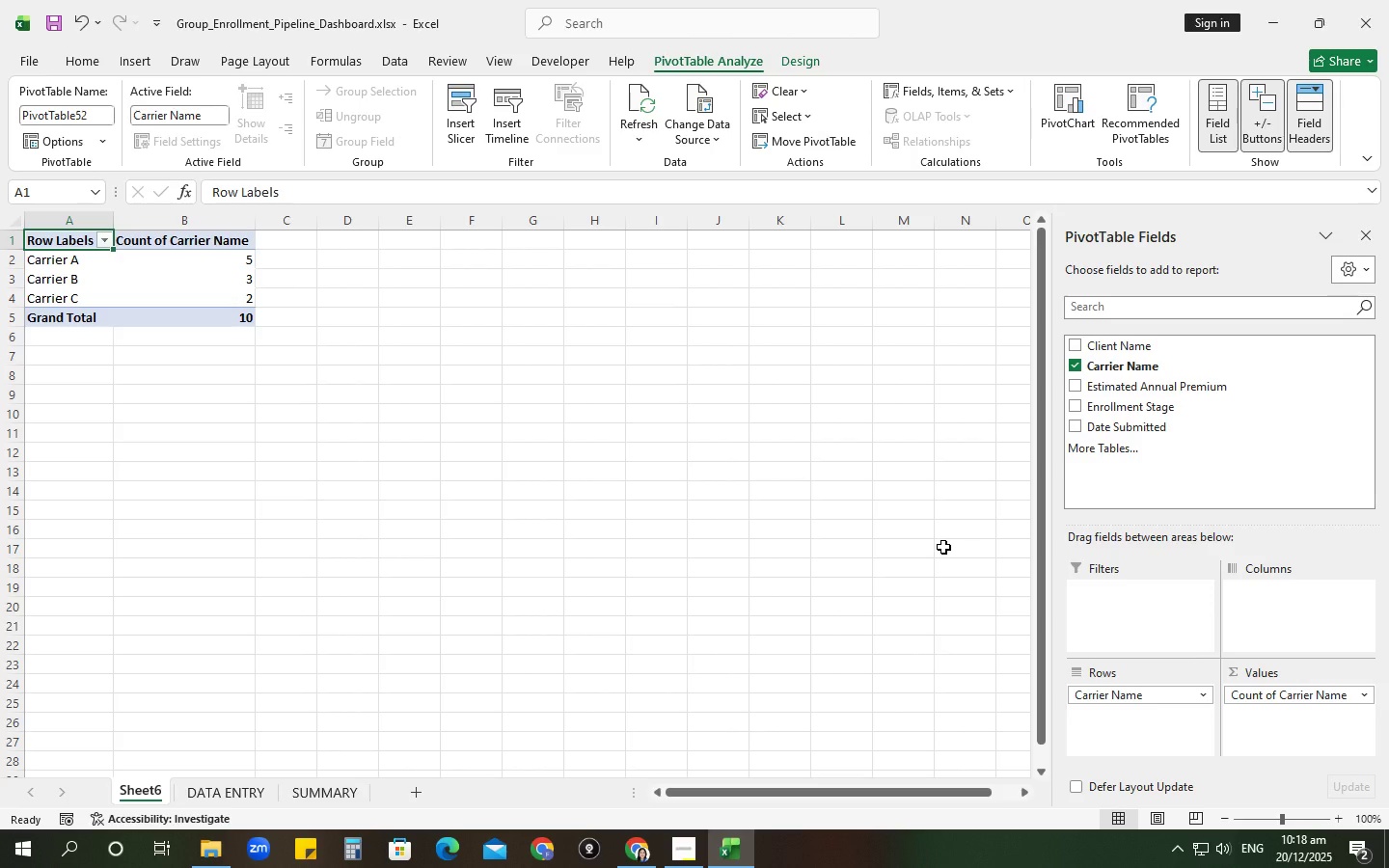 
left_click([943, 547])
 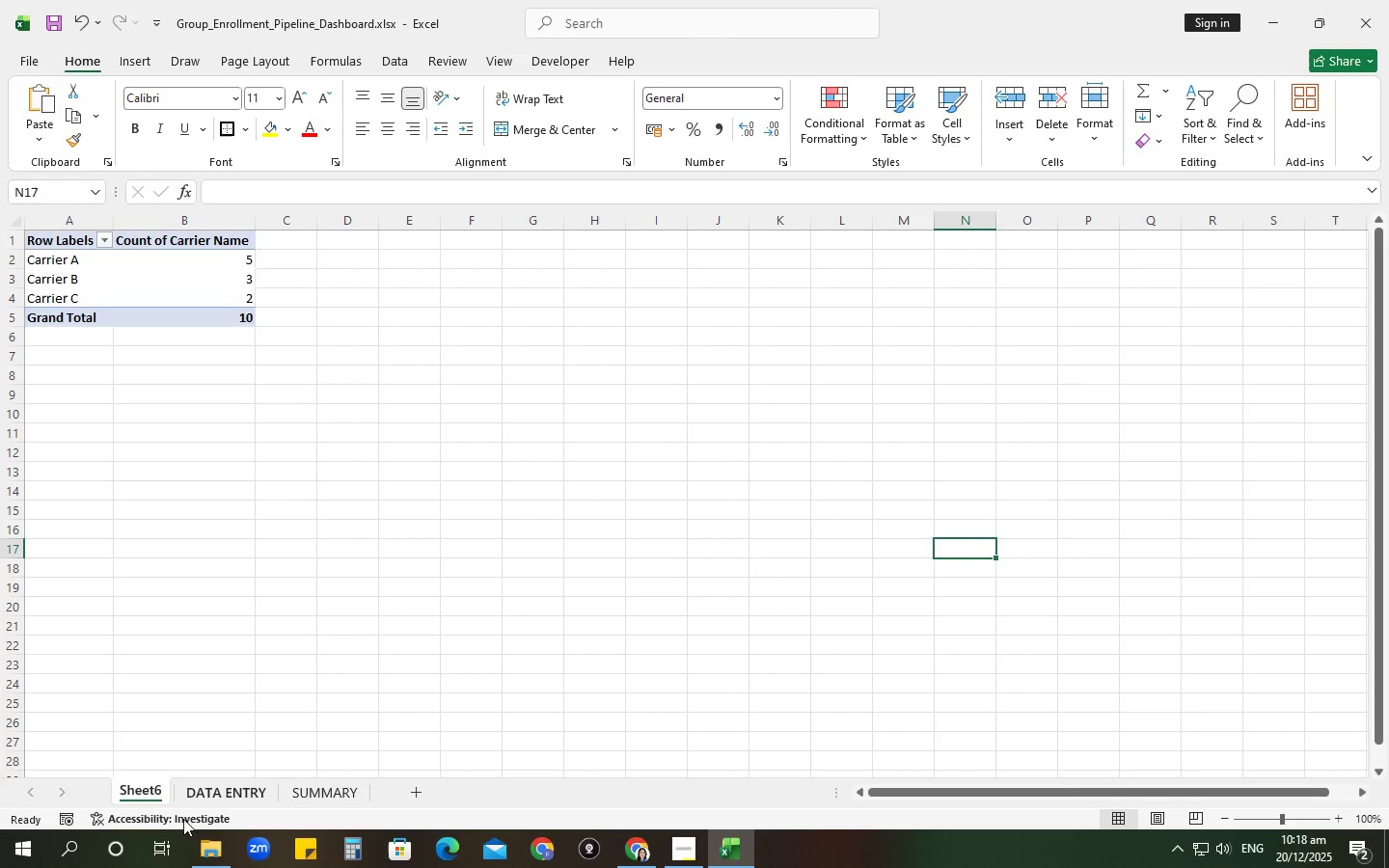 
left_click([194, 800])
 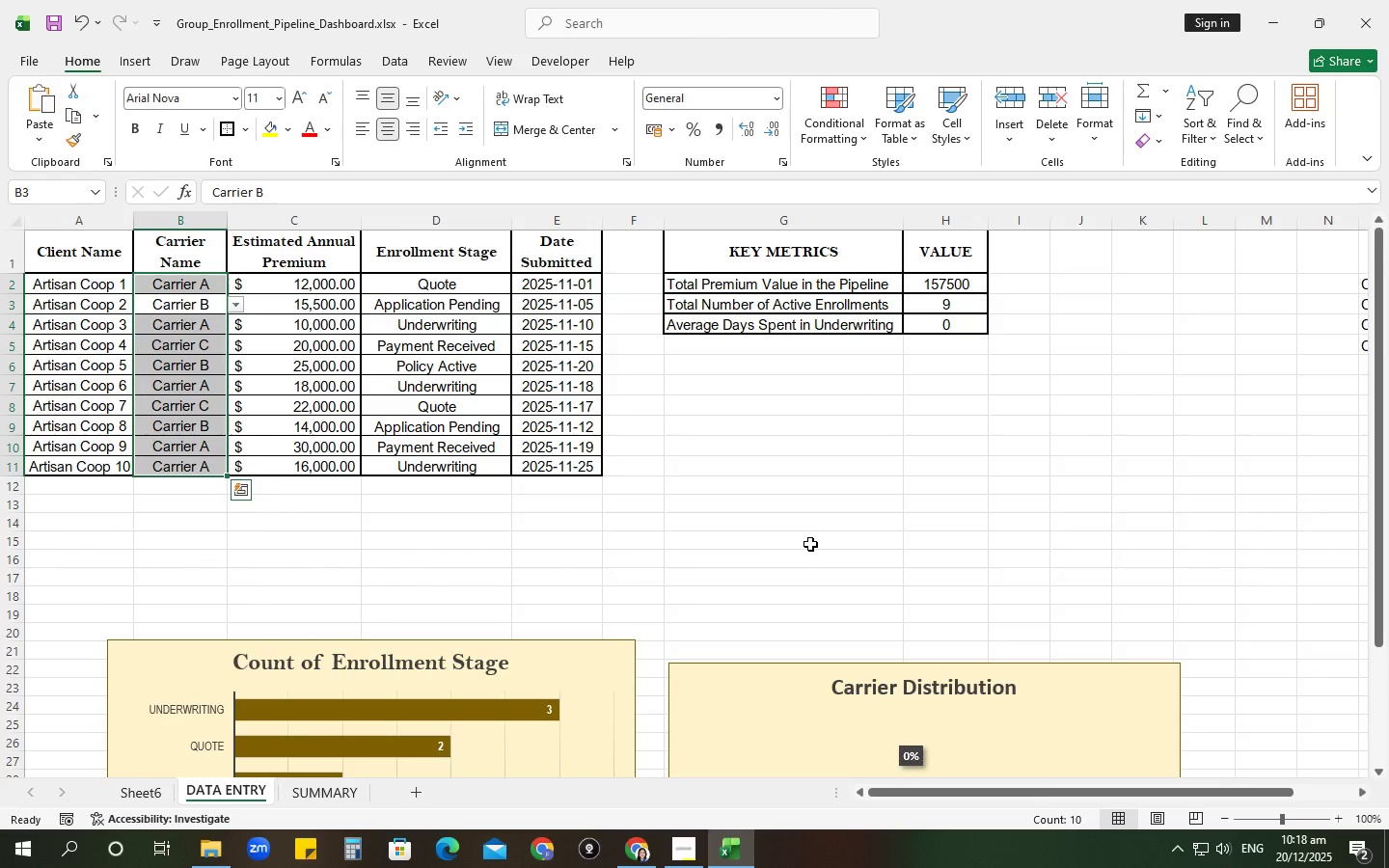 
scroll: coordinate [810, 544], scroll_direction: down, amount: 2.0
 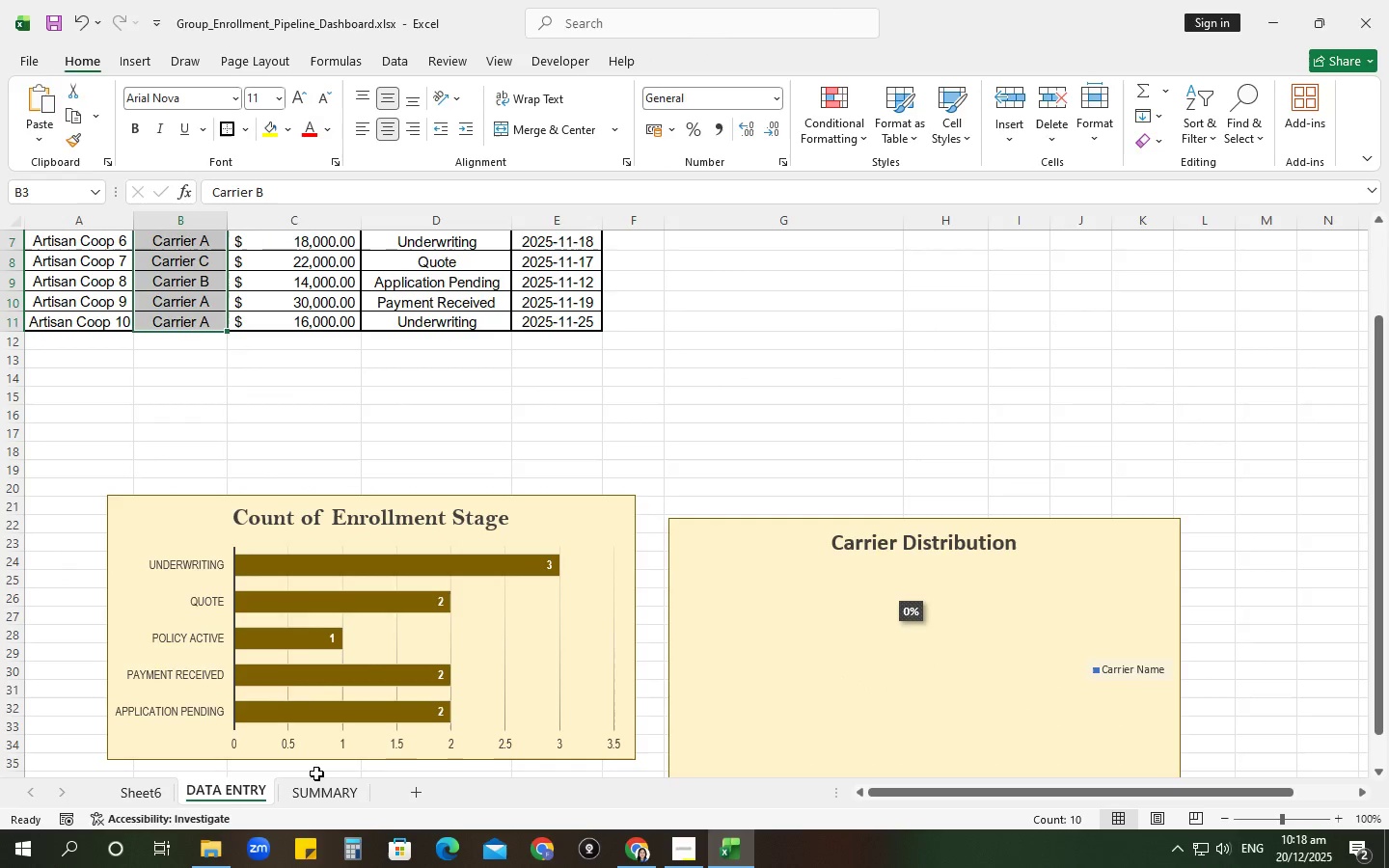 
scroll: coordinate [466, 742], scroll_direction: up, amount: 3.0
 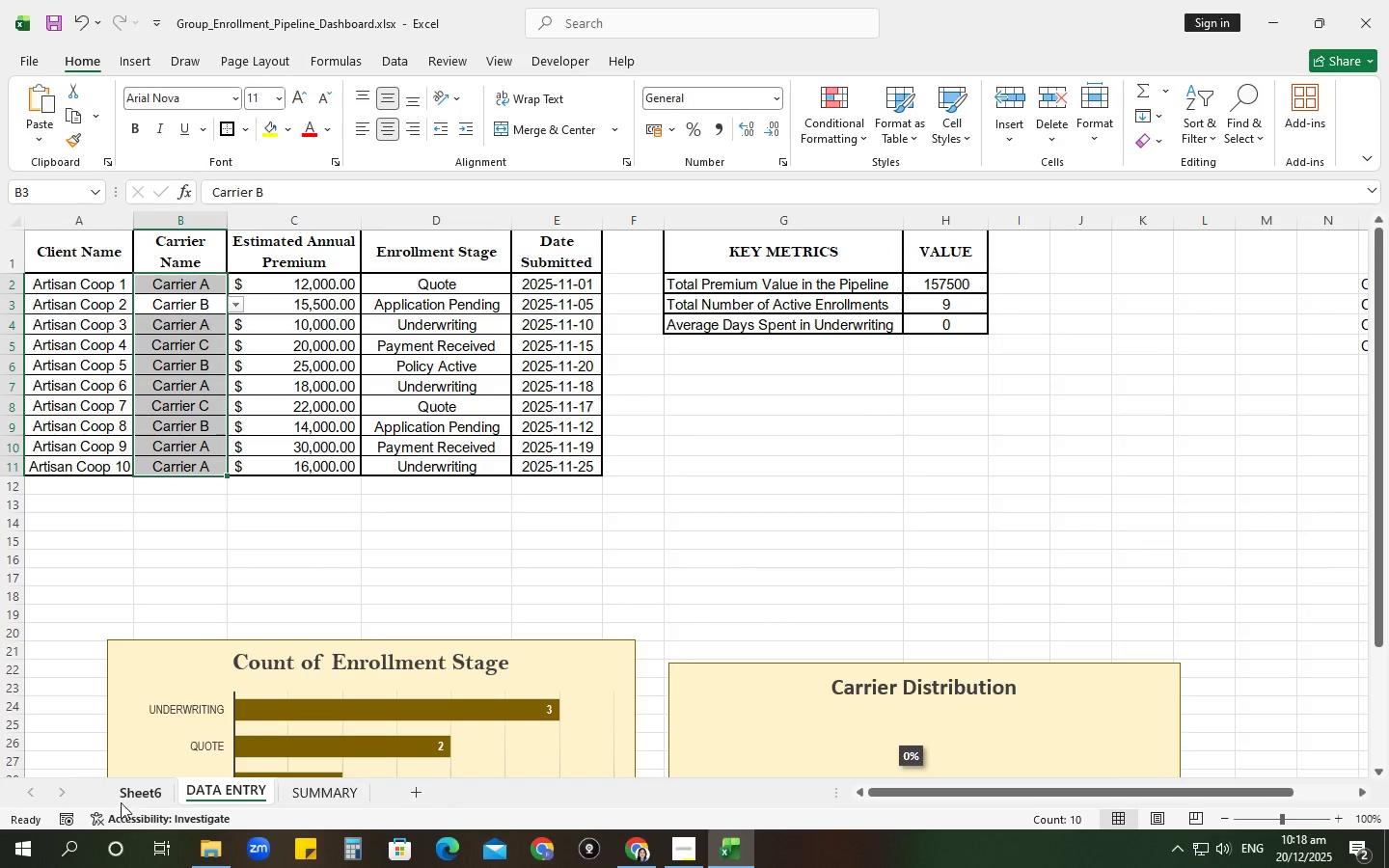 
left_click([139, 791])
 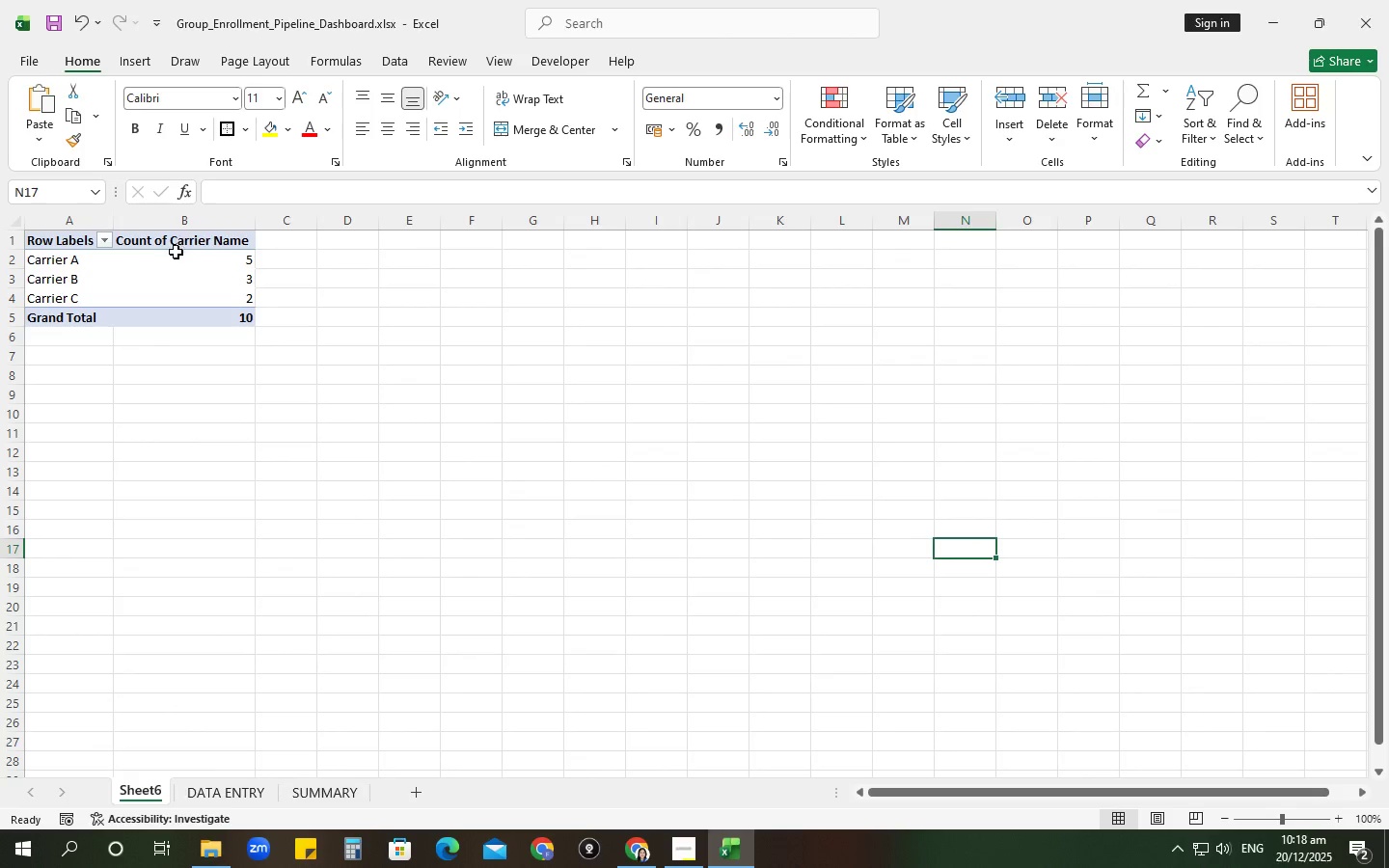 
left_click([176, 254])
 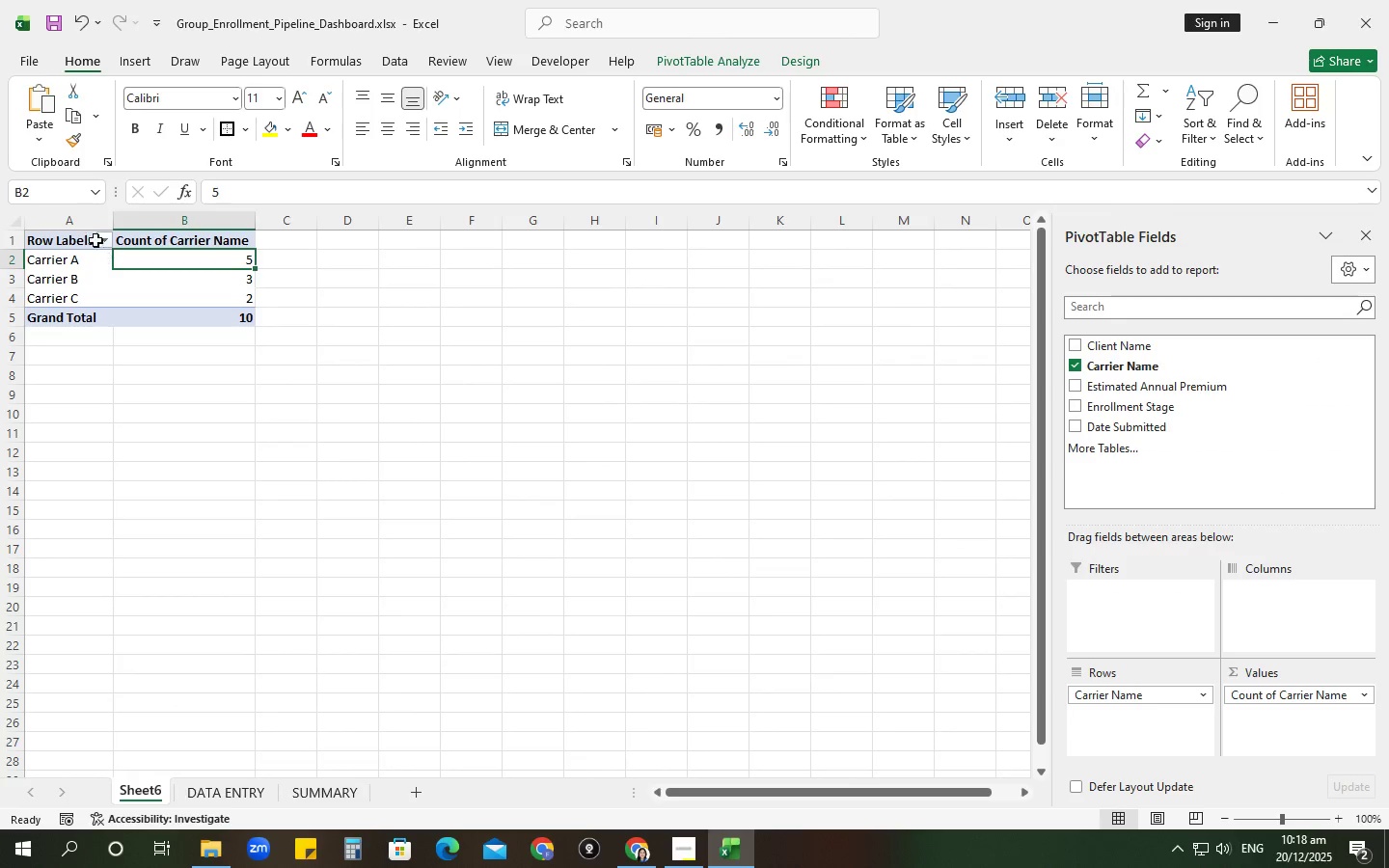 
left_click_drag(start_coordinate=[91, 234], to_coordinate=[204, 321])
 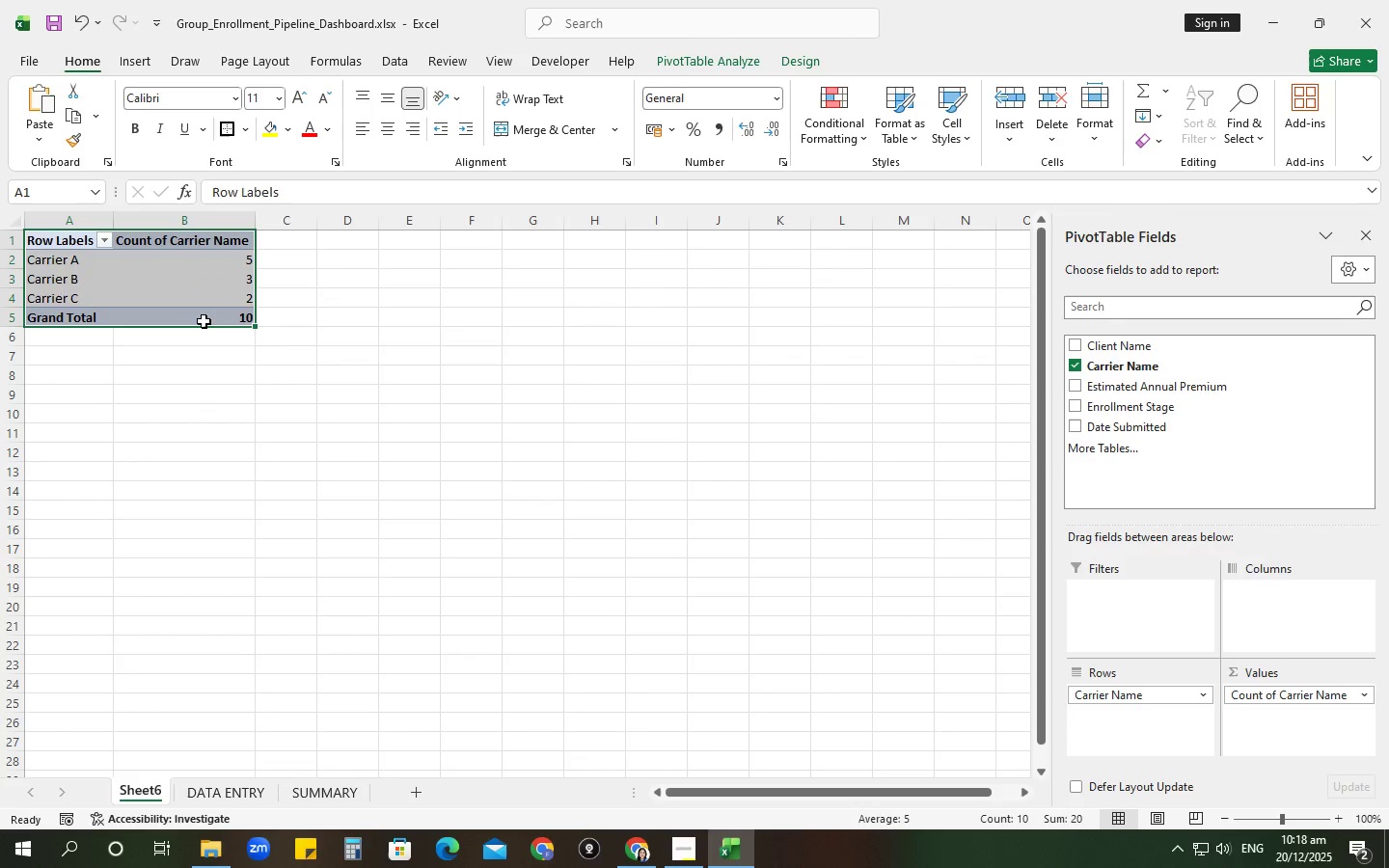 
key(Control+C)
 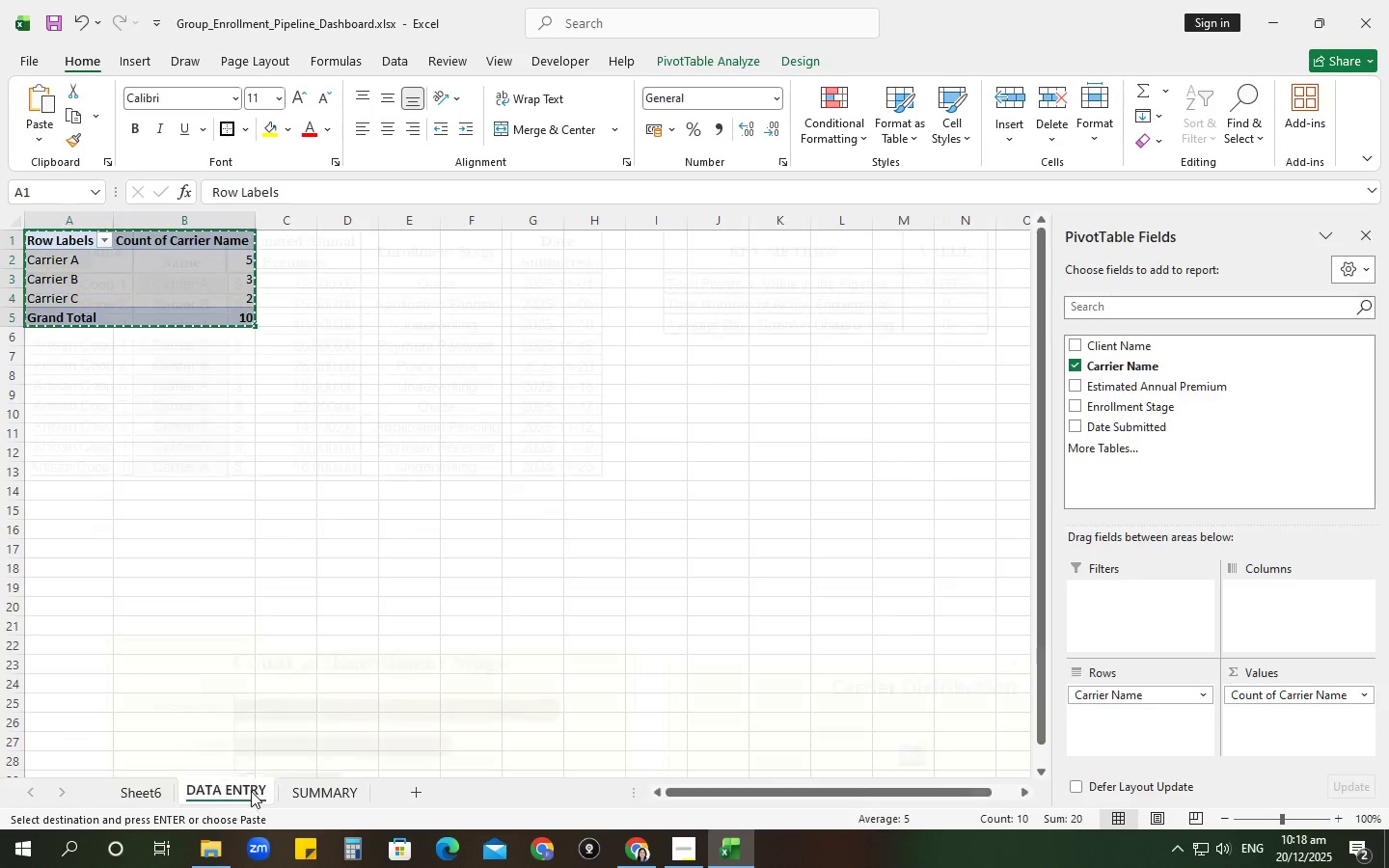 
scroll: coordinate [1259, 455], scroll_direction: up, amount: 4.0
 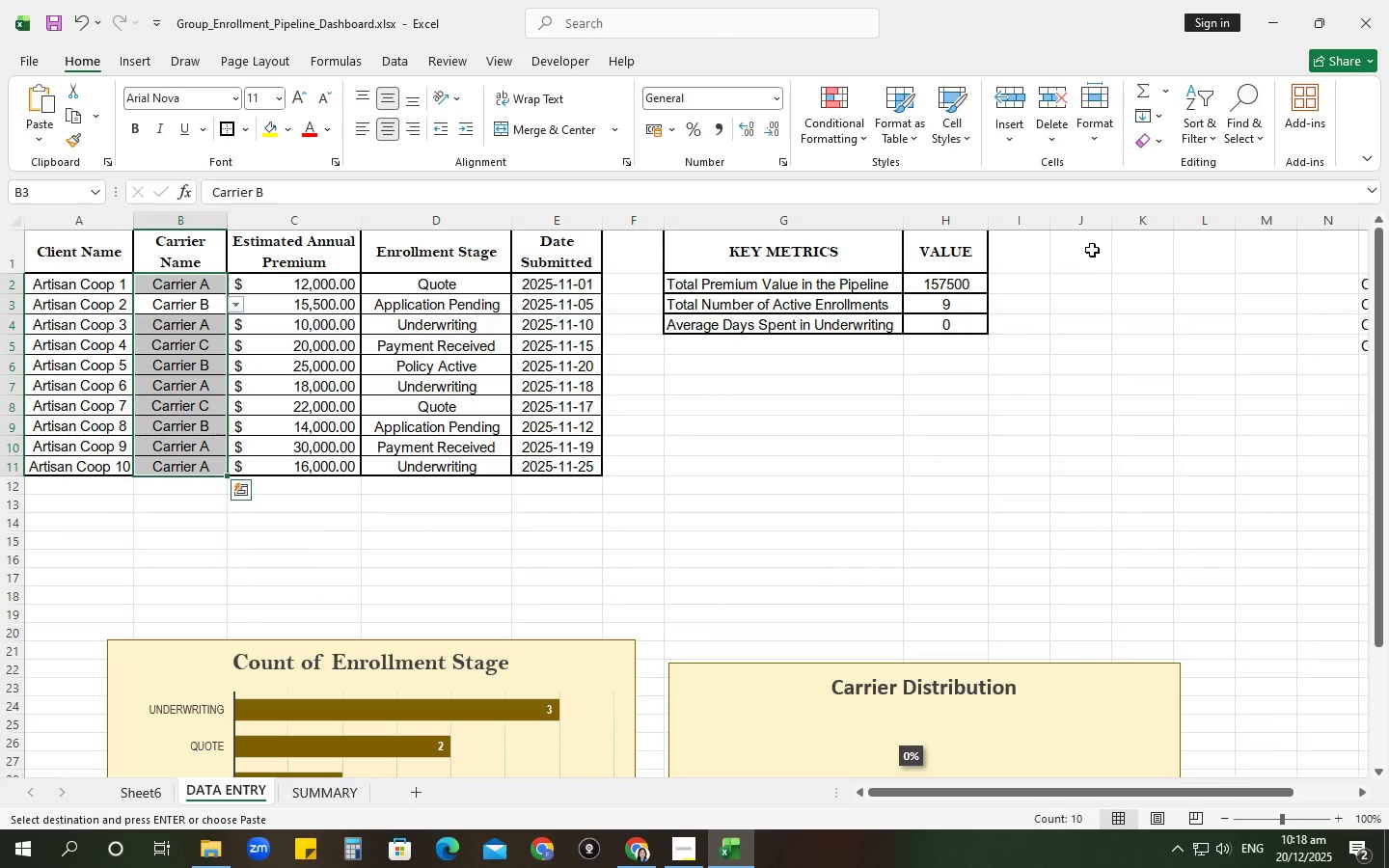 
left_click([1073, 239])
 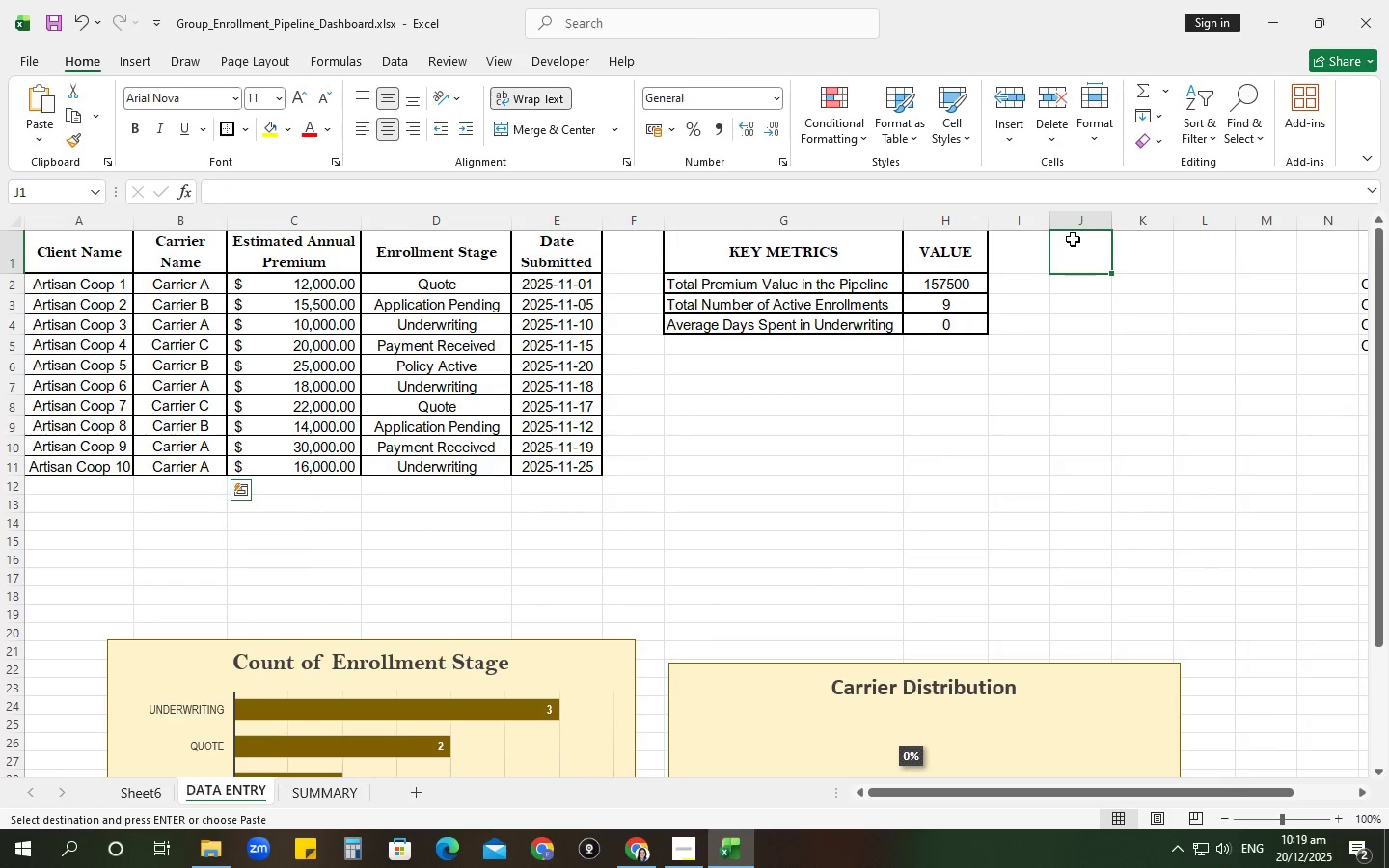 
key(Control+V)
 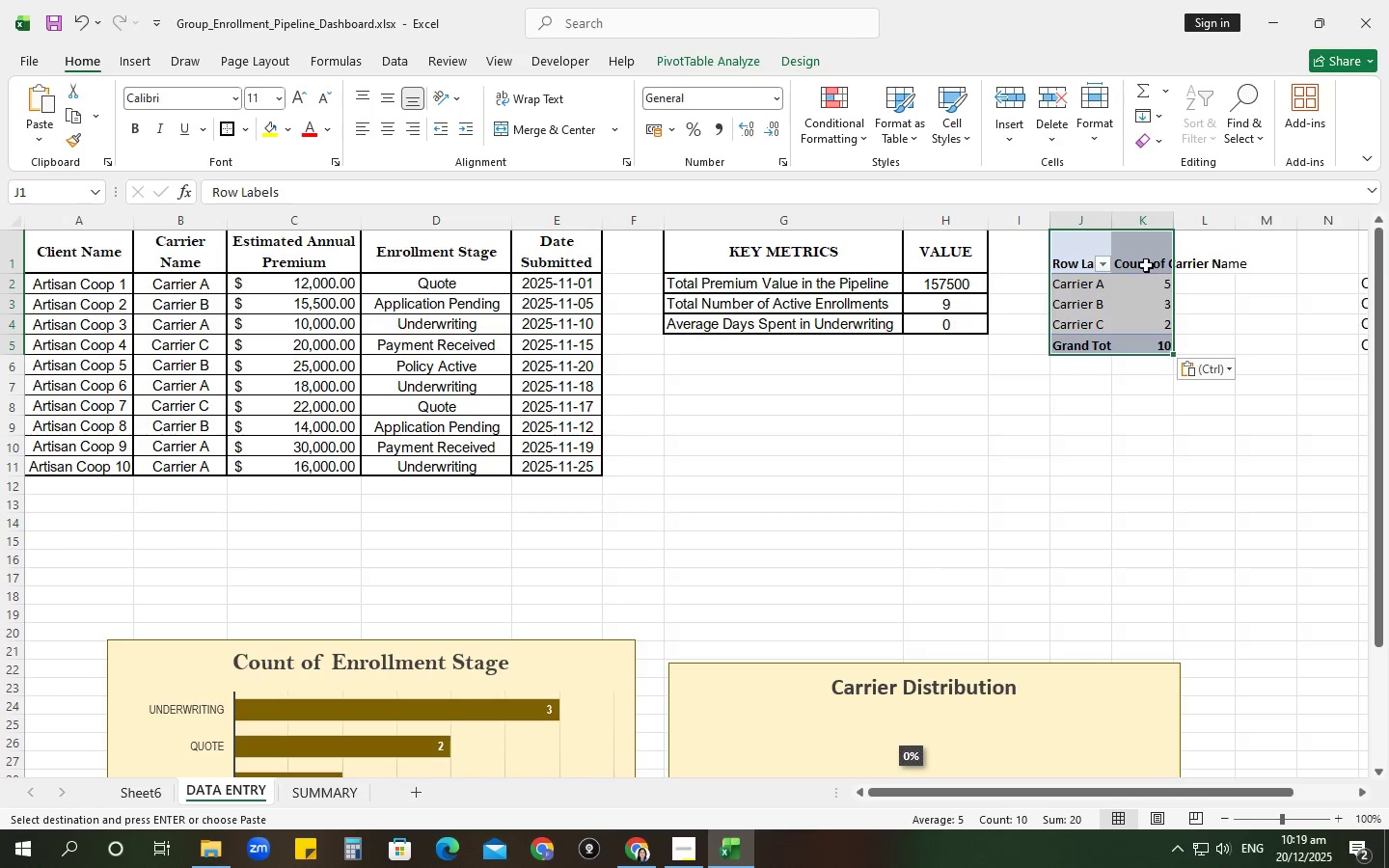 
double_click([1110, 224])
 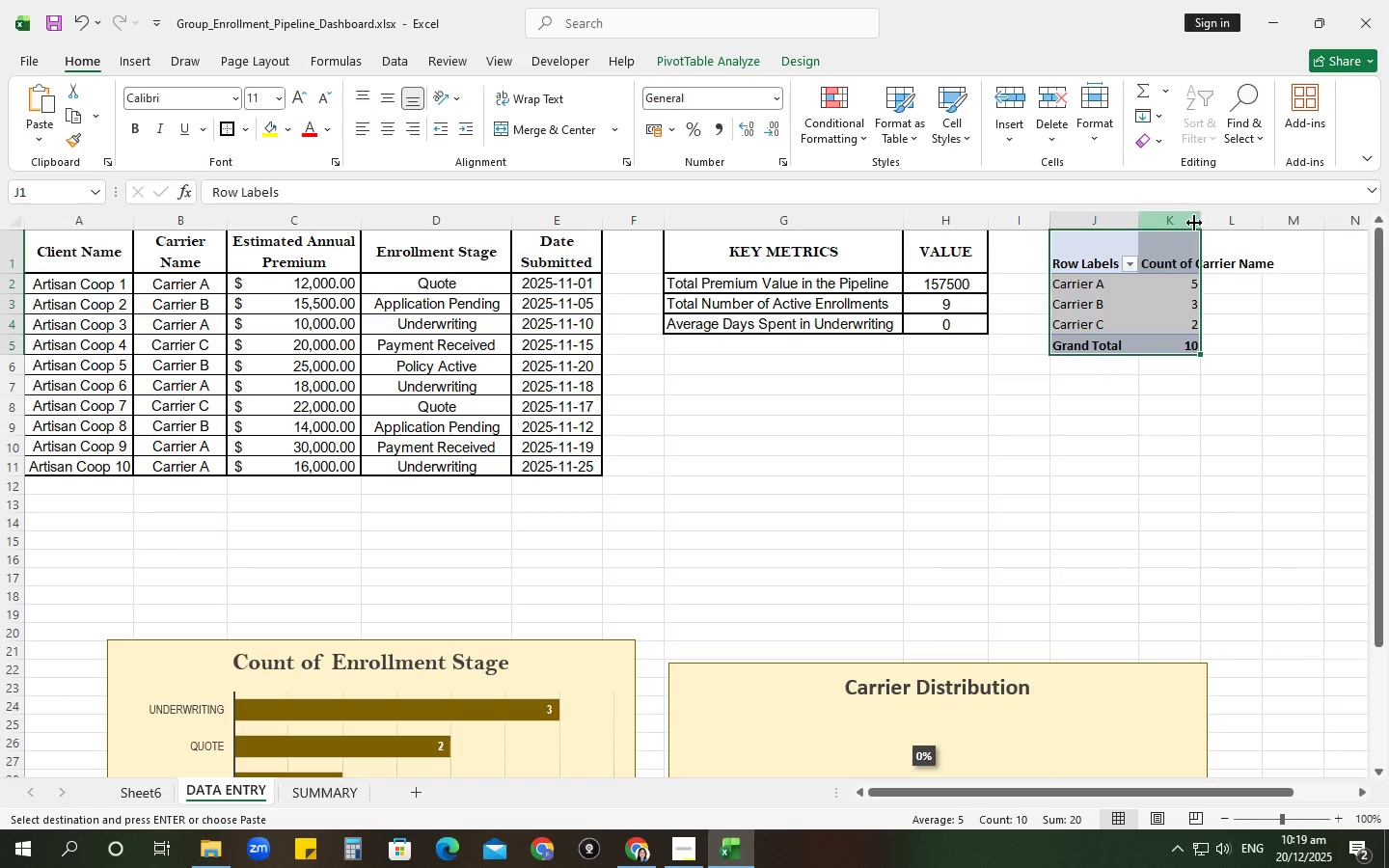 
double_click([1203, 224])
 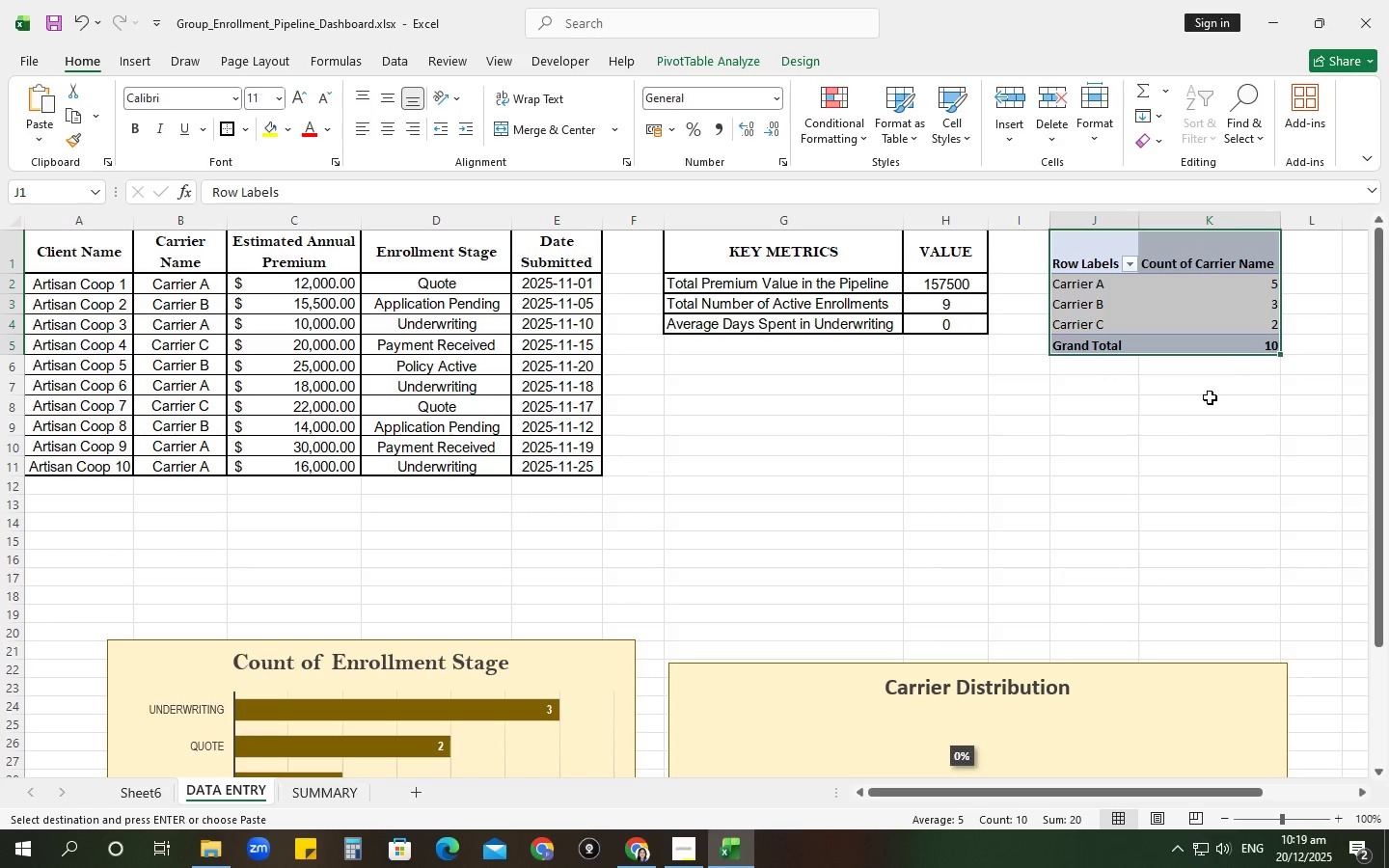 
left_click([1193, 634])
 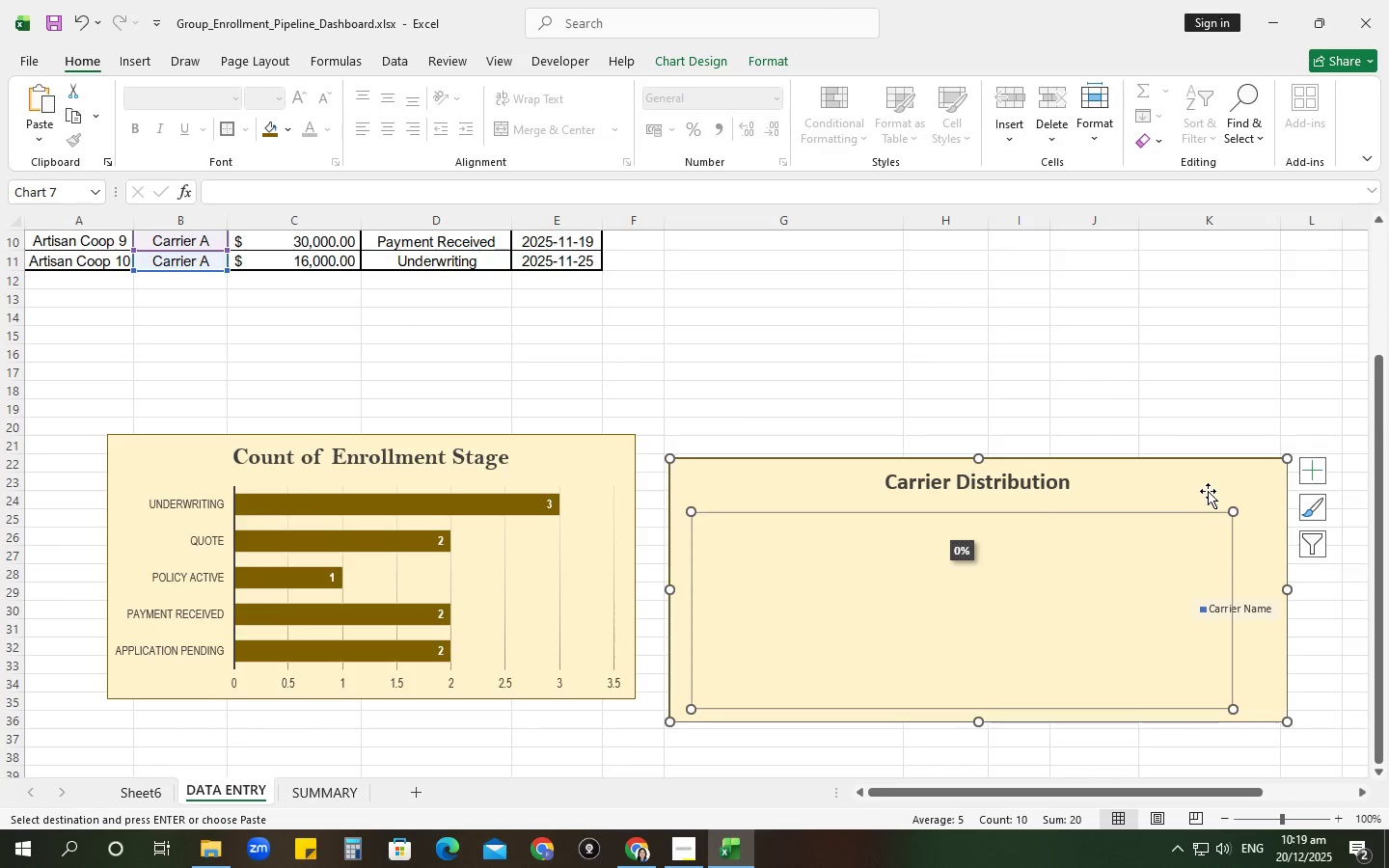 
scroll: coordinate [1185, 477], scroll_direction: down, amount: 3.0
 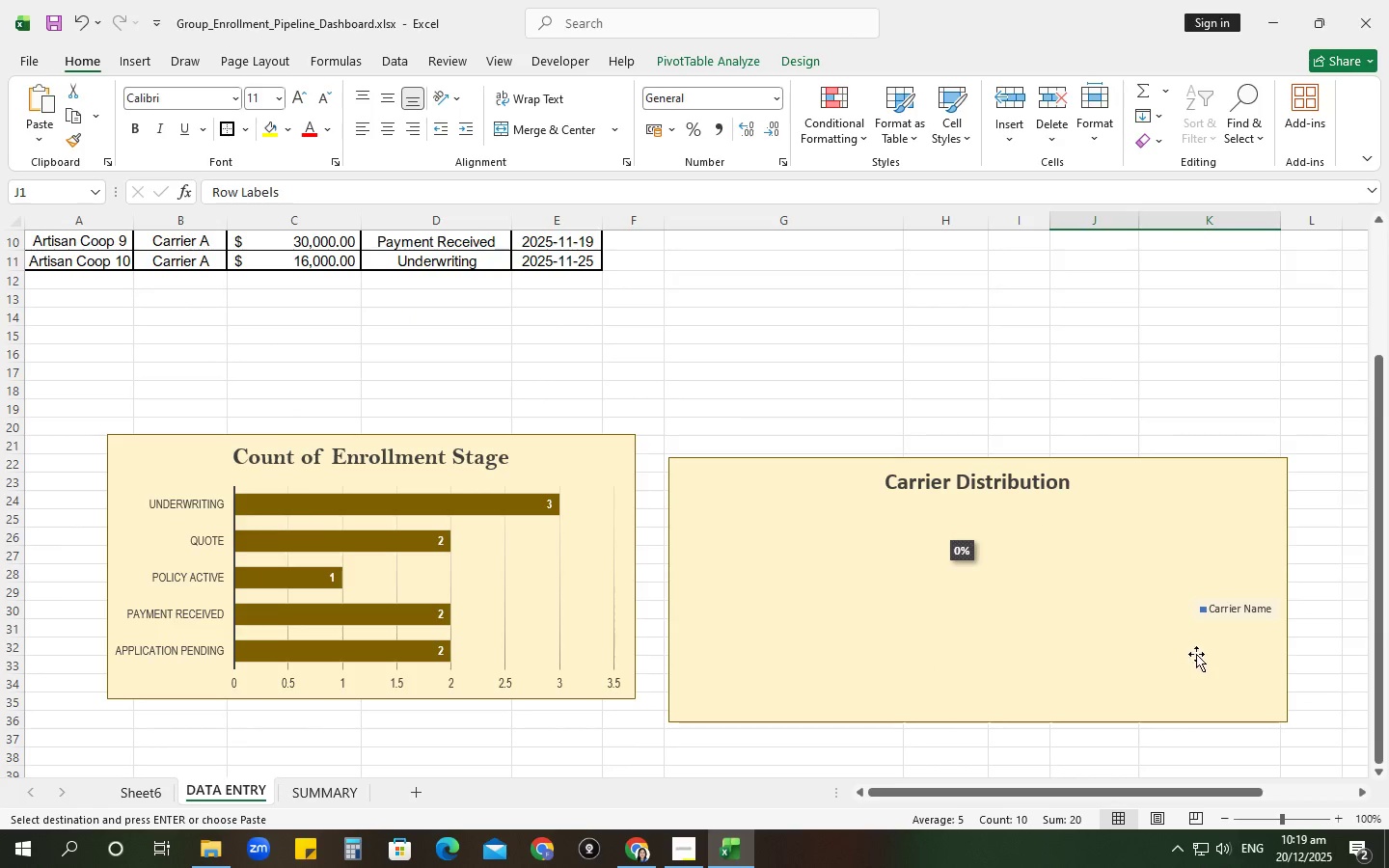 
left_click([1208, 489])
 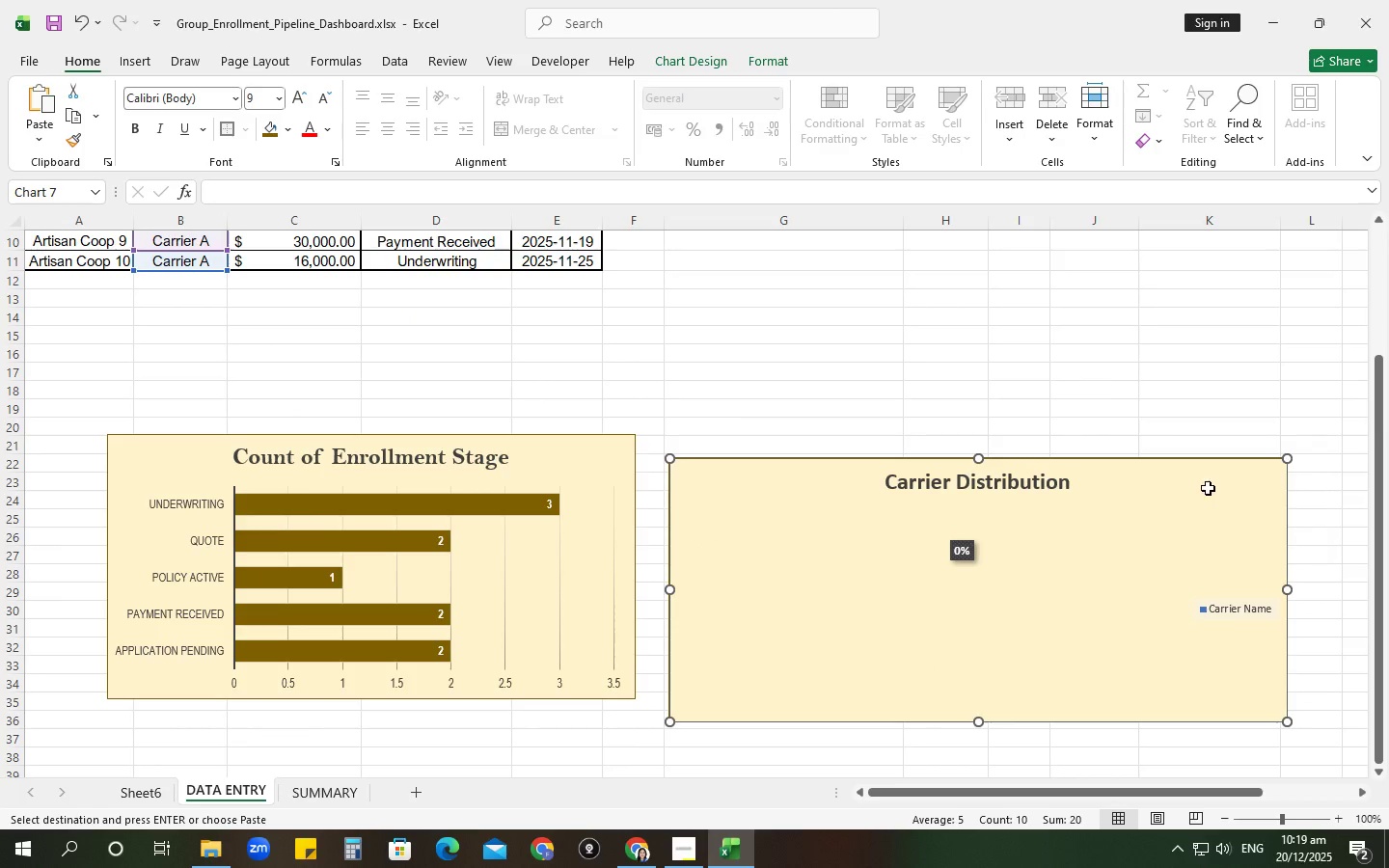 
key(Backspace)
 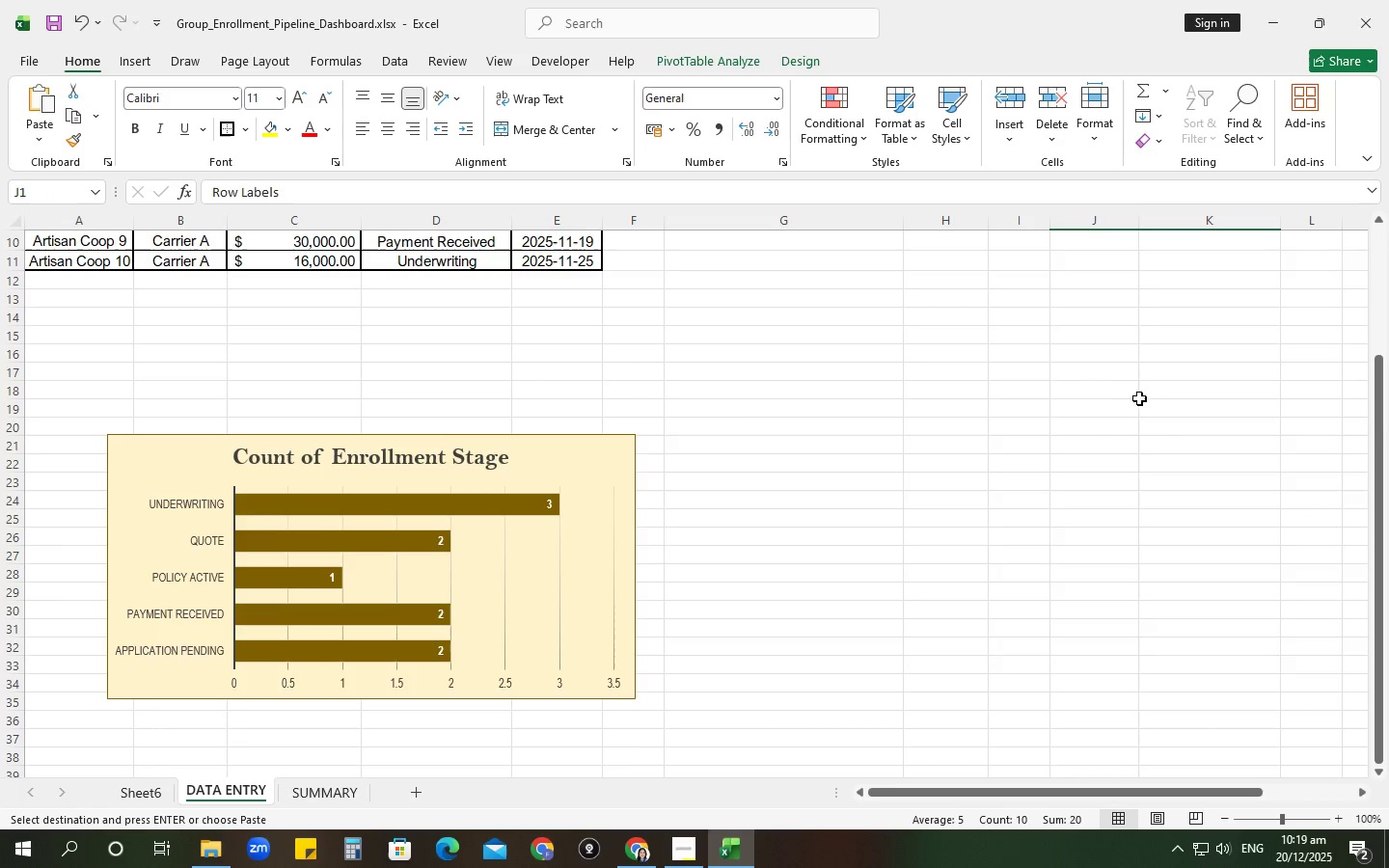 
scroll: coordinate [1180, 543], scroll_direction: up, amount: 8.0
 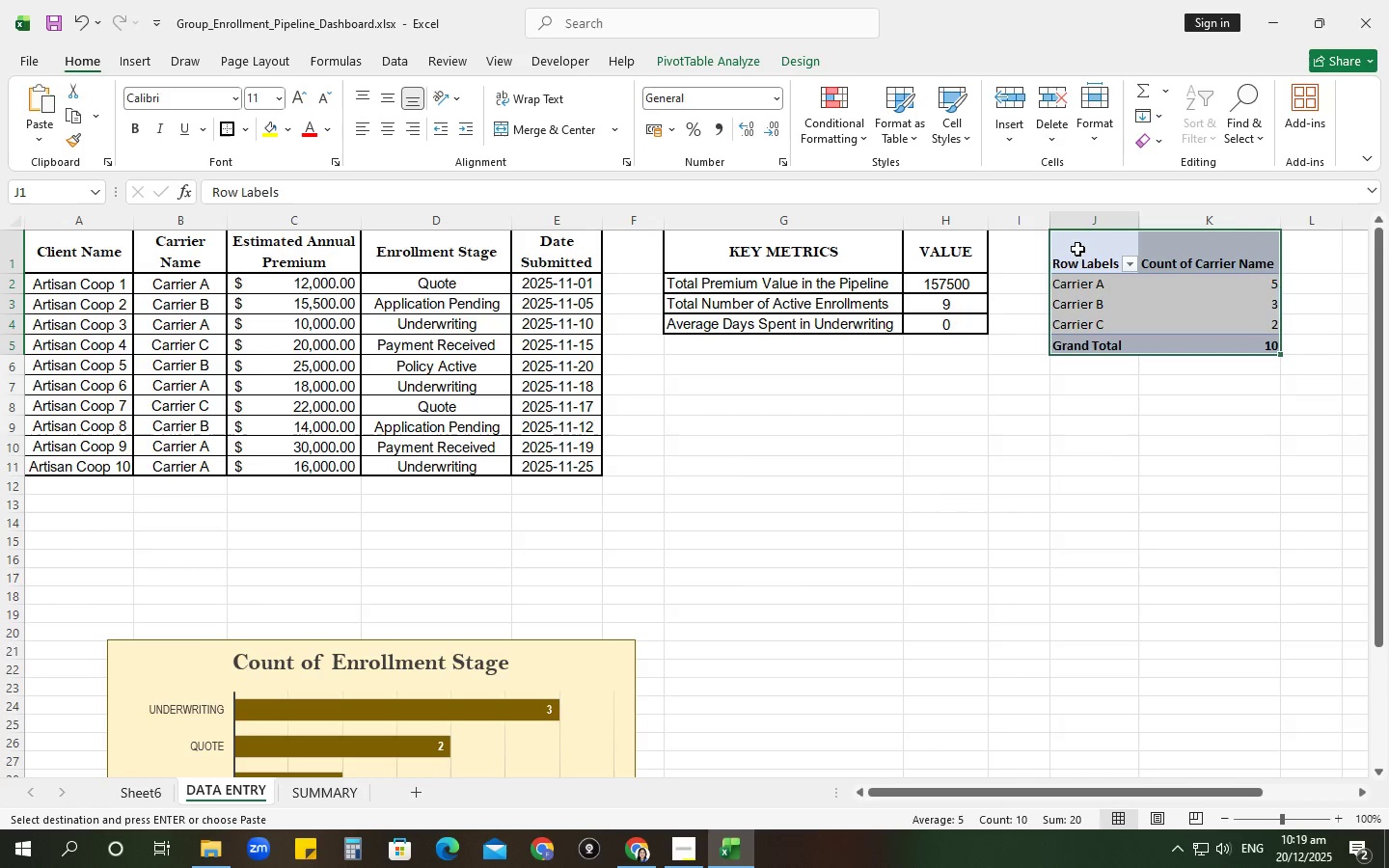 
left_click_drag(start_coordinate=[1077, 249], to_coordinate=[1259, 353])
 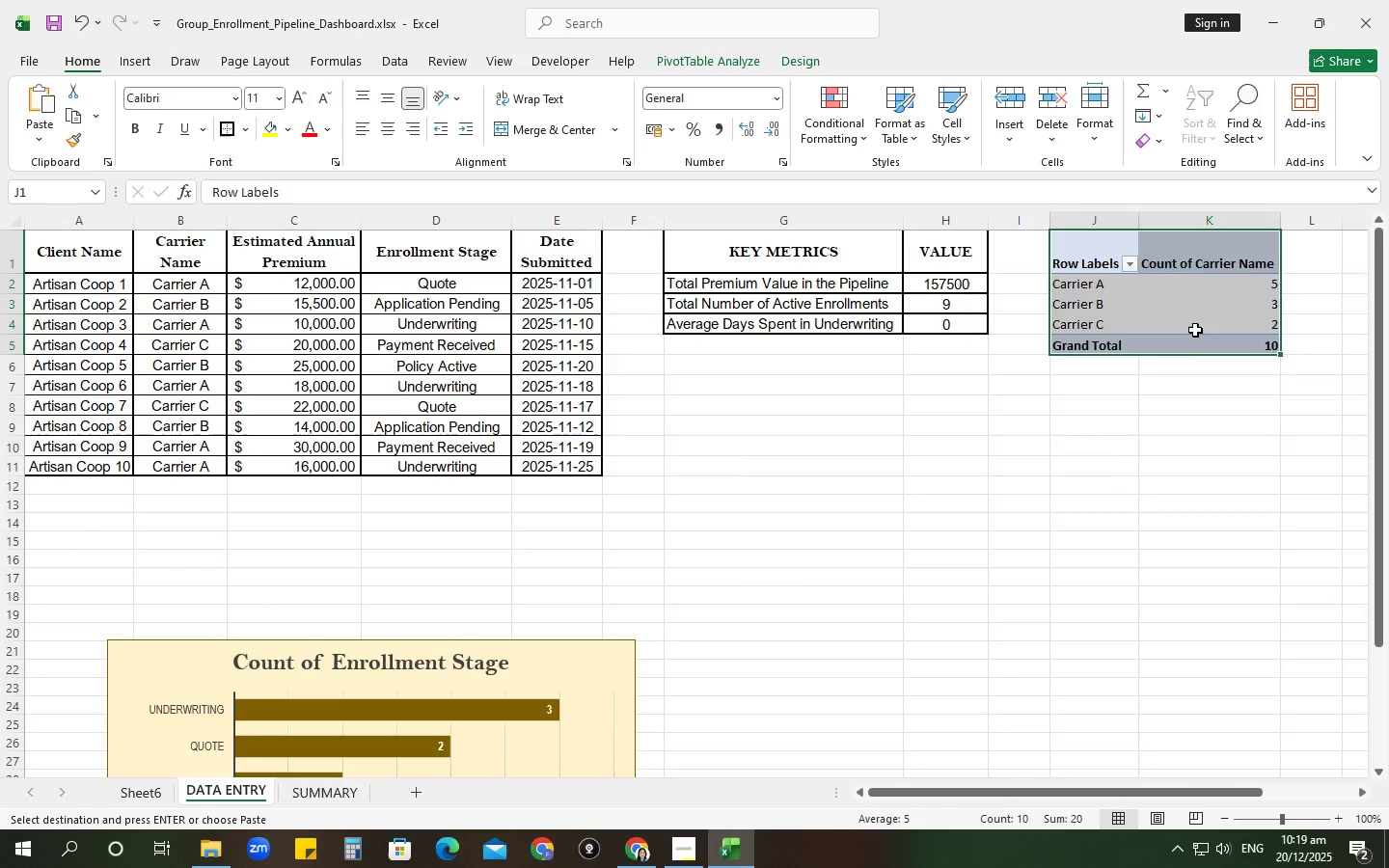 
right_click([1195, 330])
 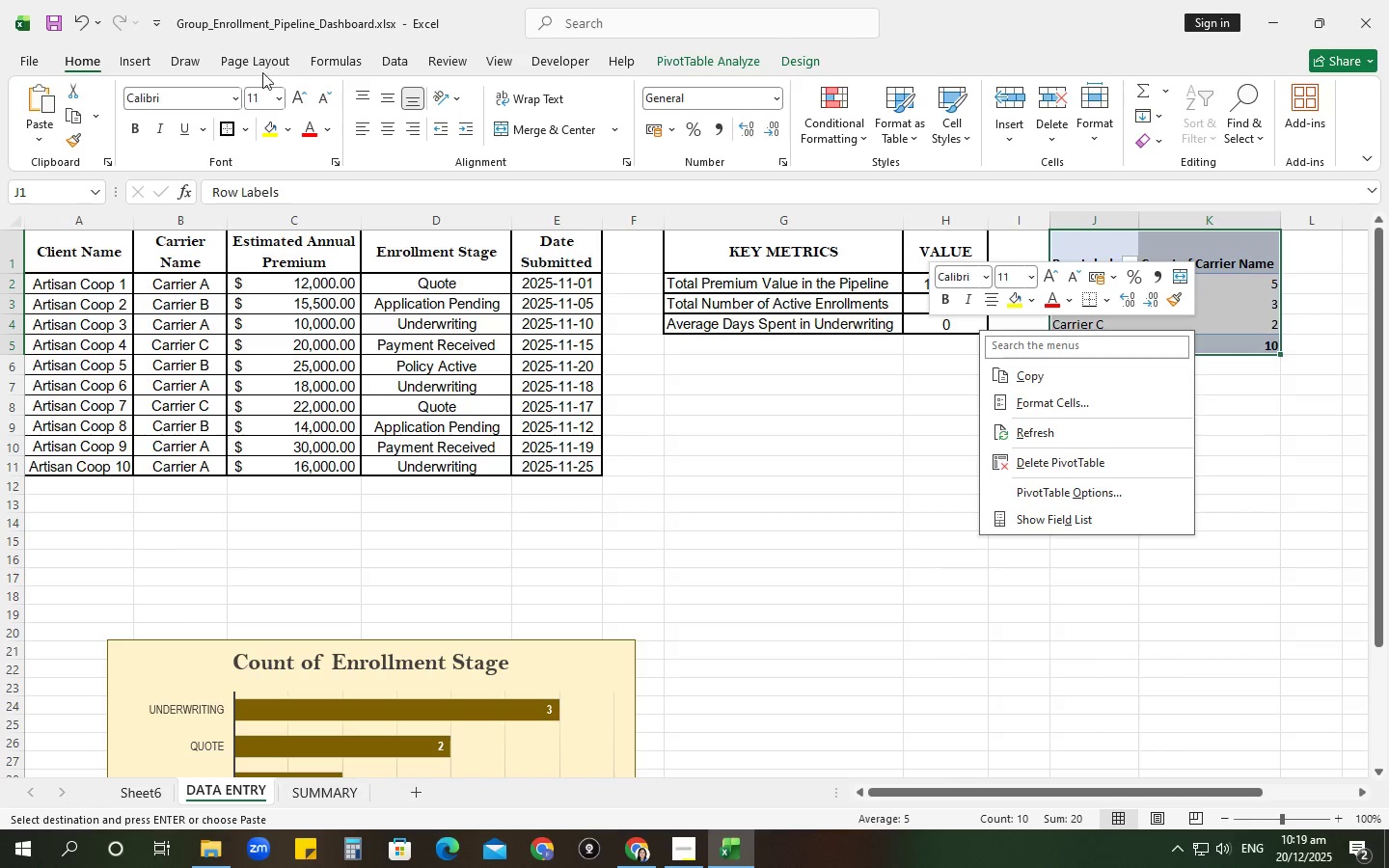 
left_click([125, 54])
 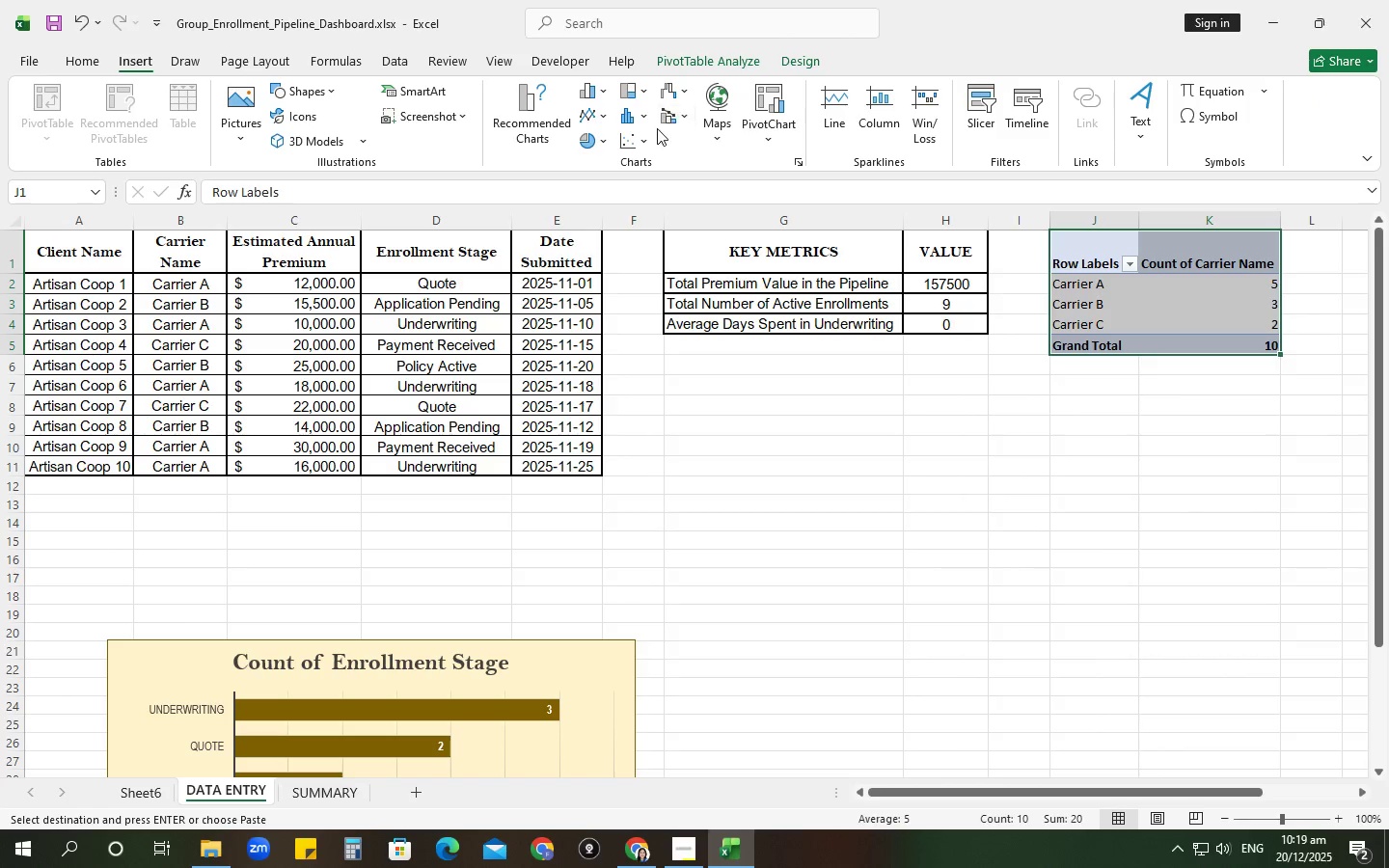 
left_click([602, 142])
 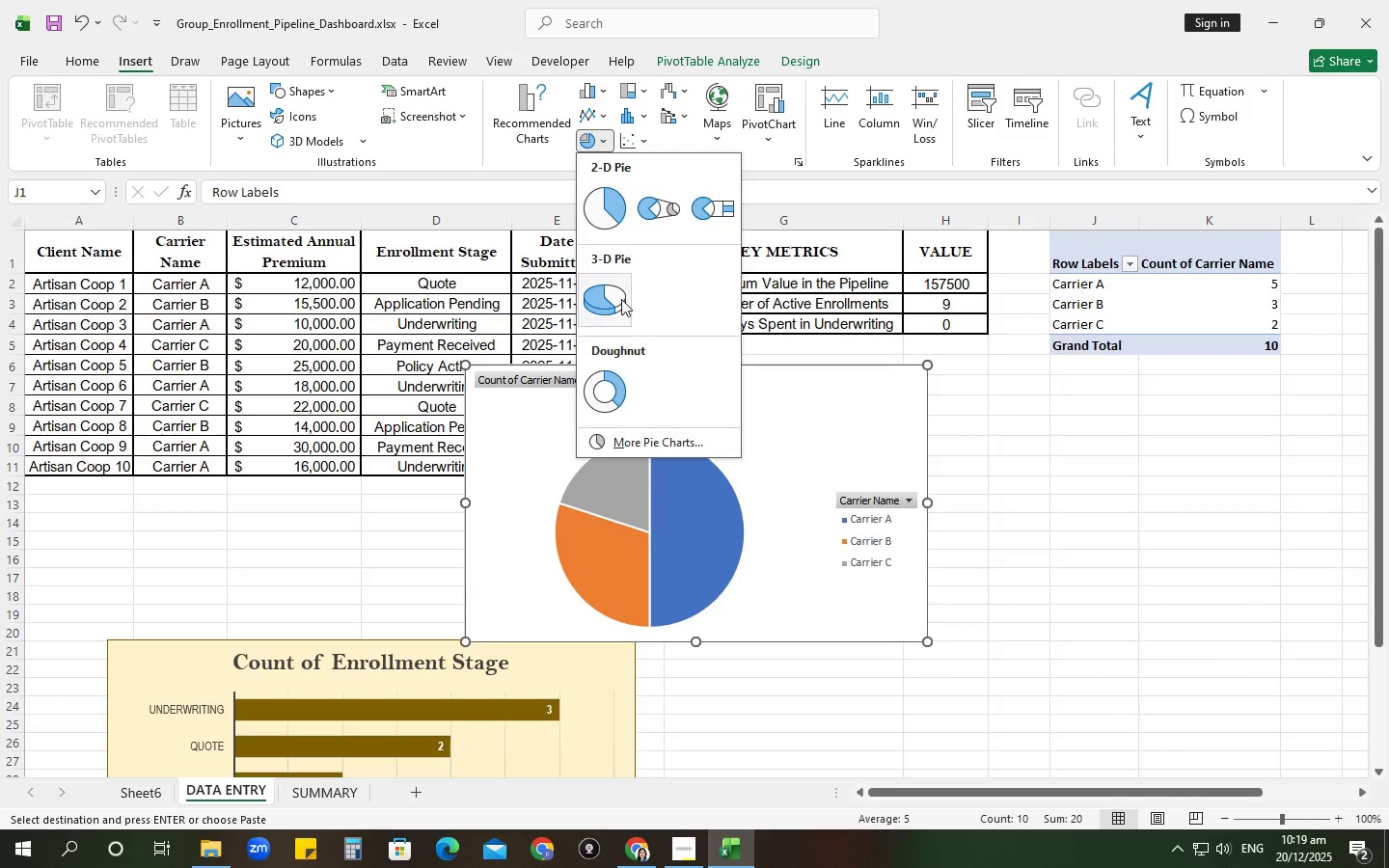 
left_click([619, 299])
 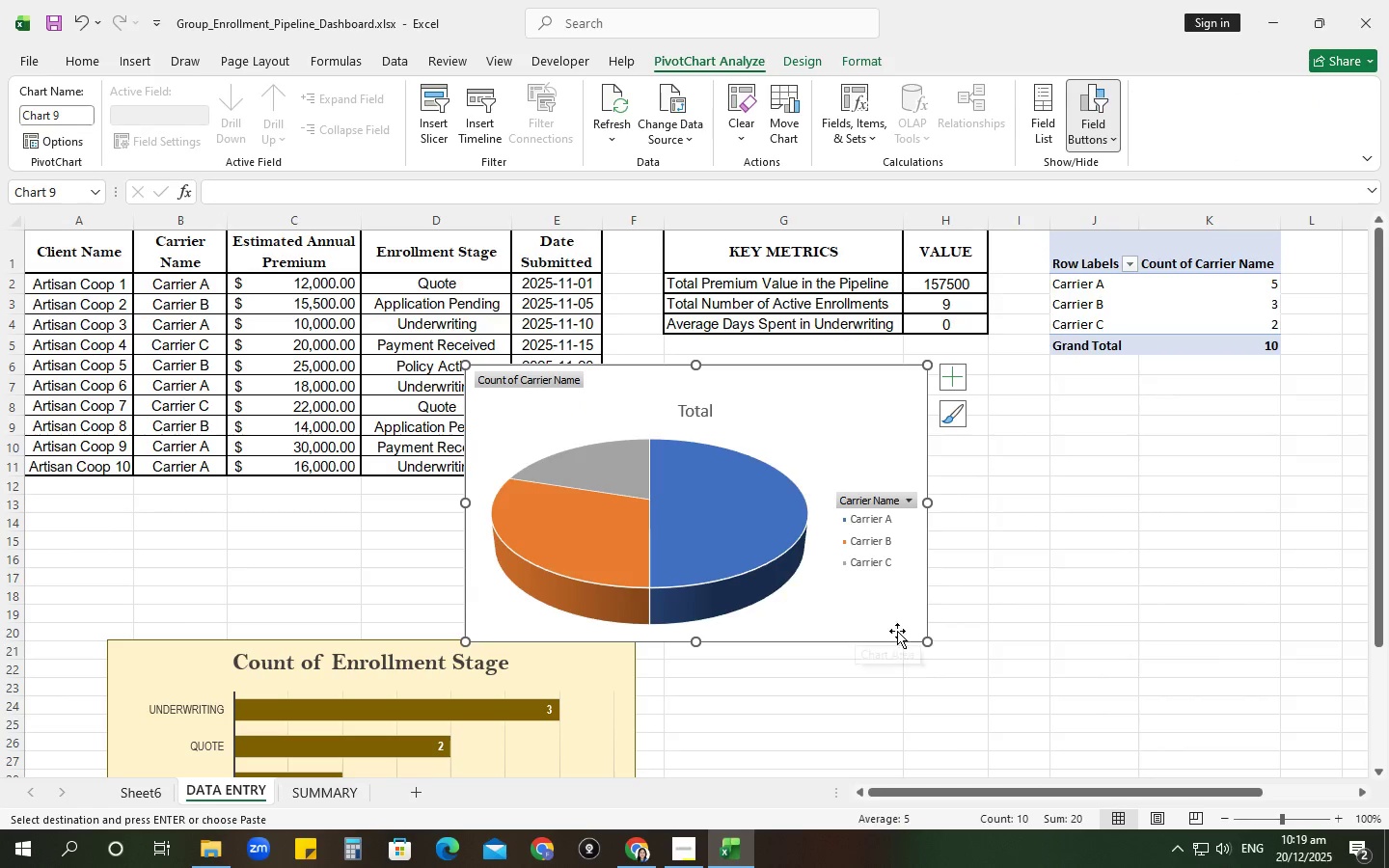 
left_click([1030, 624])
 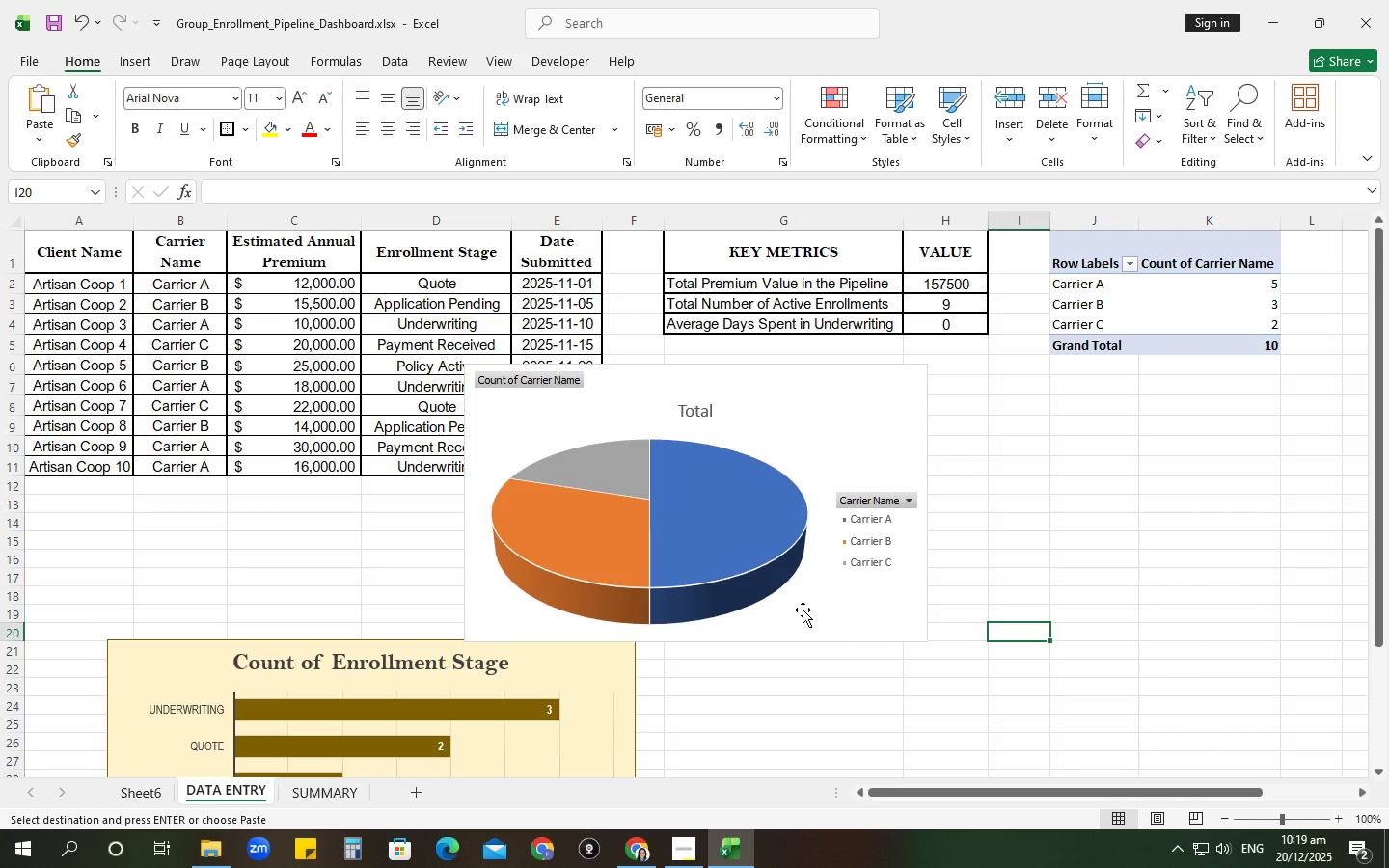 
left_click([730, 568])
 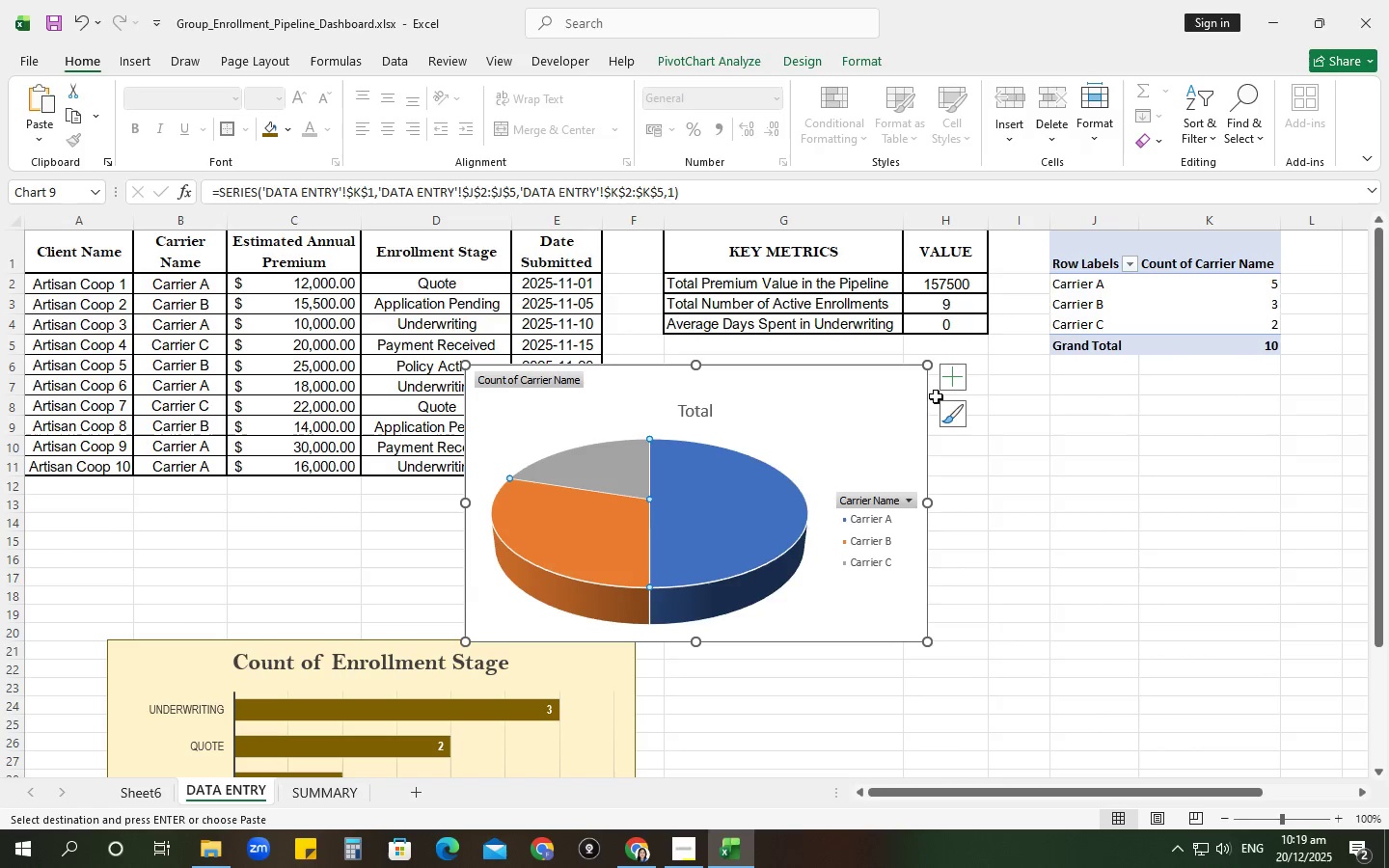 
left_click_drag(start_coordinate=[799, 382], to_coordinate=[1100, 484])
 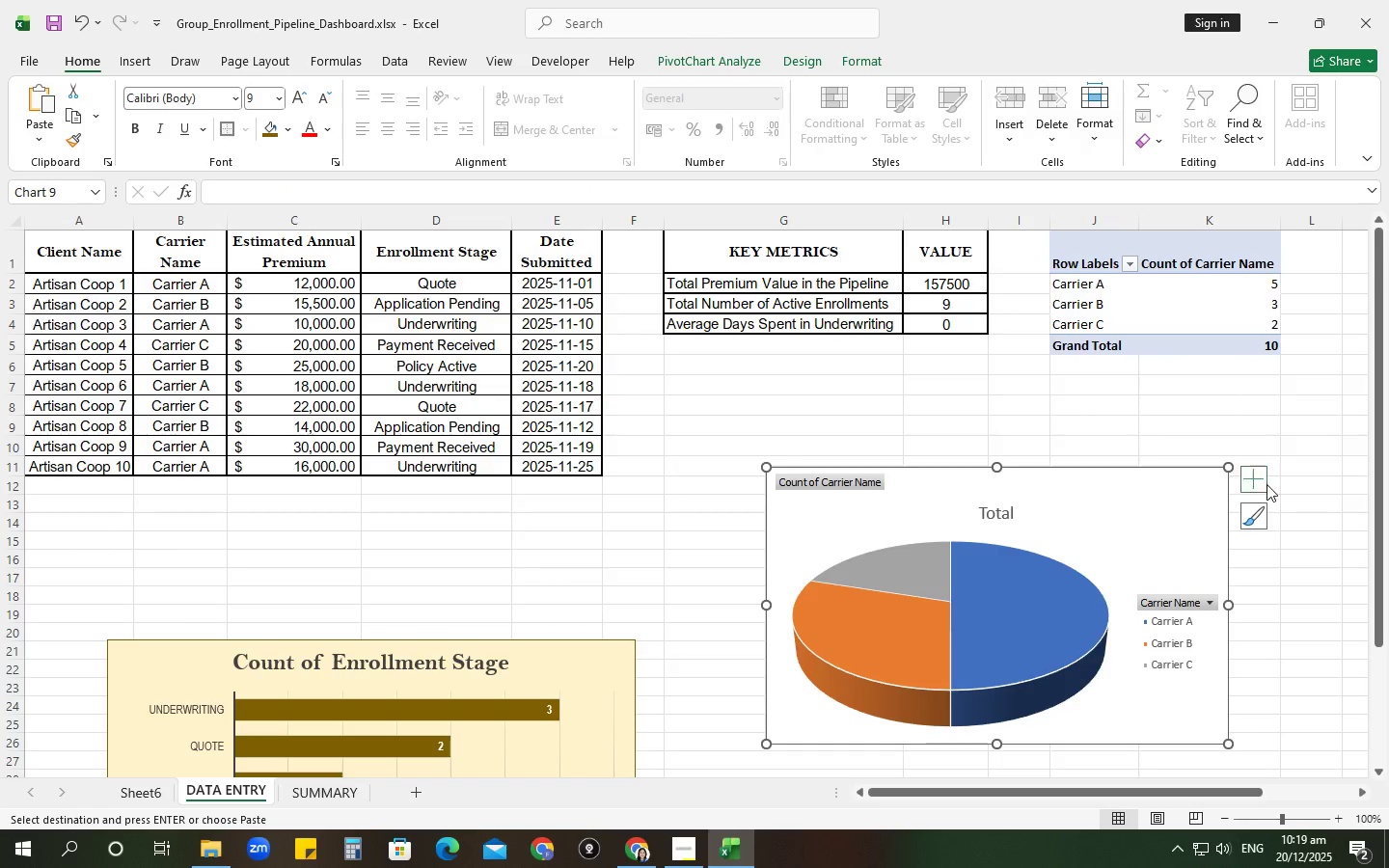 
left_click([1262, 483])
 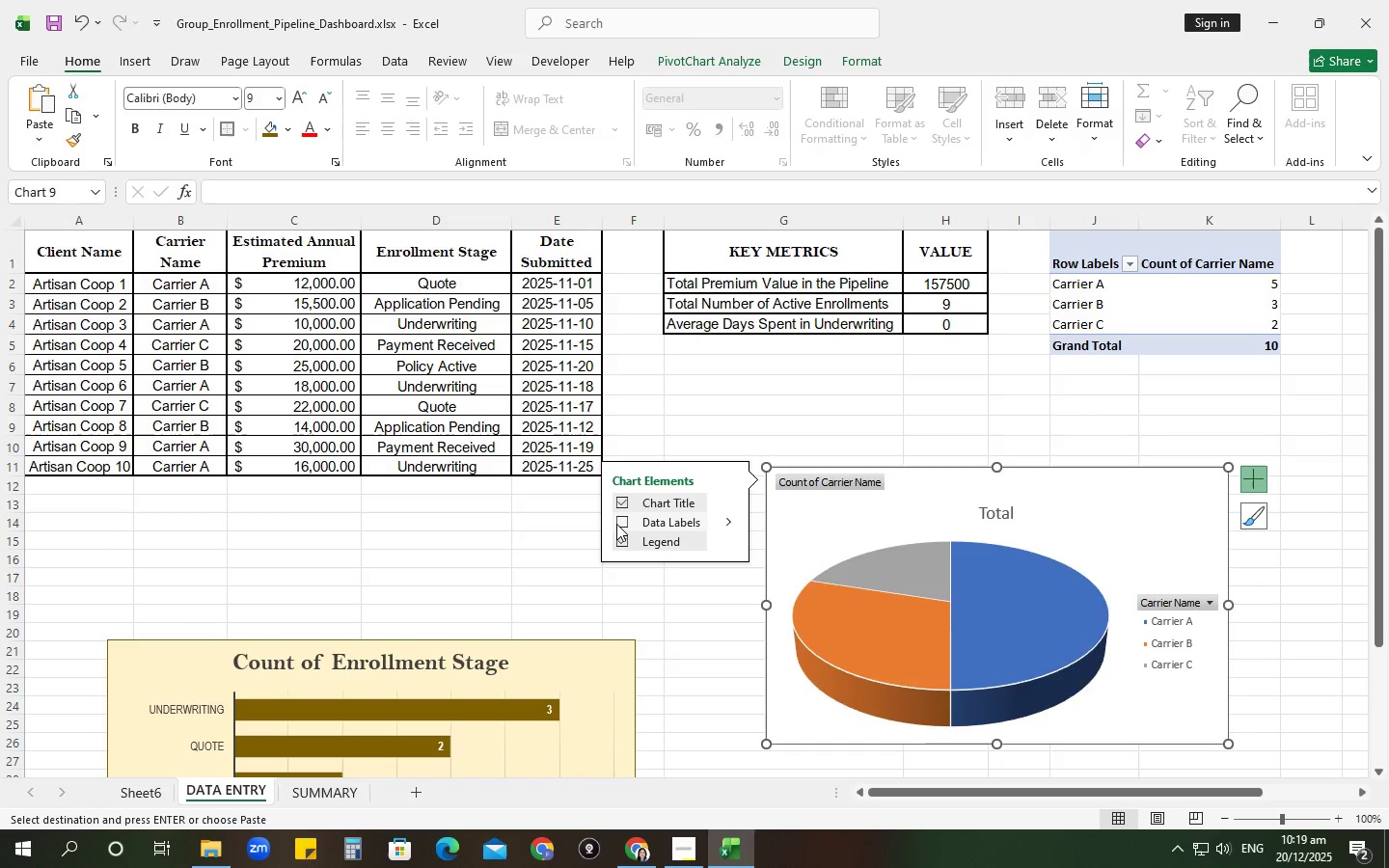 
left_click([619, 506])
 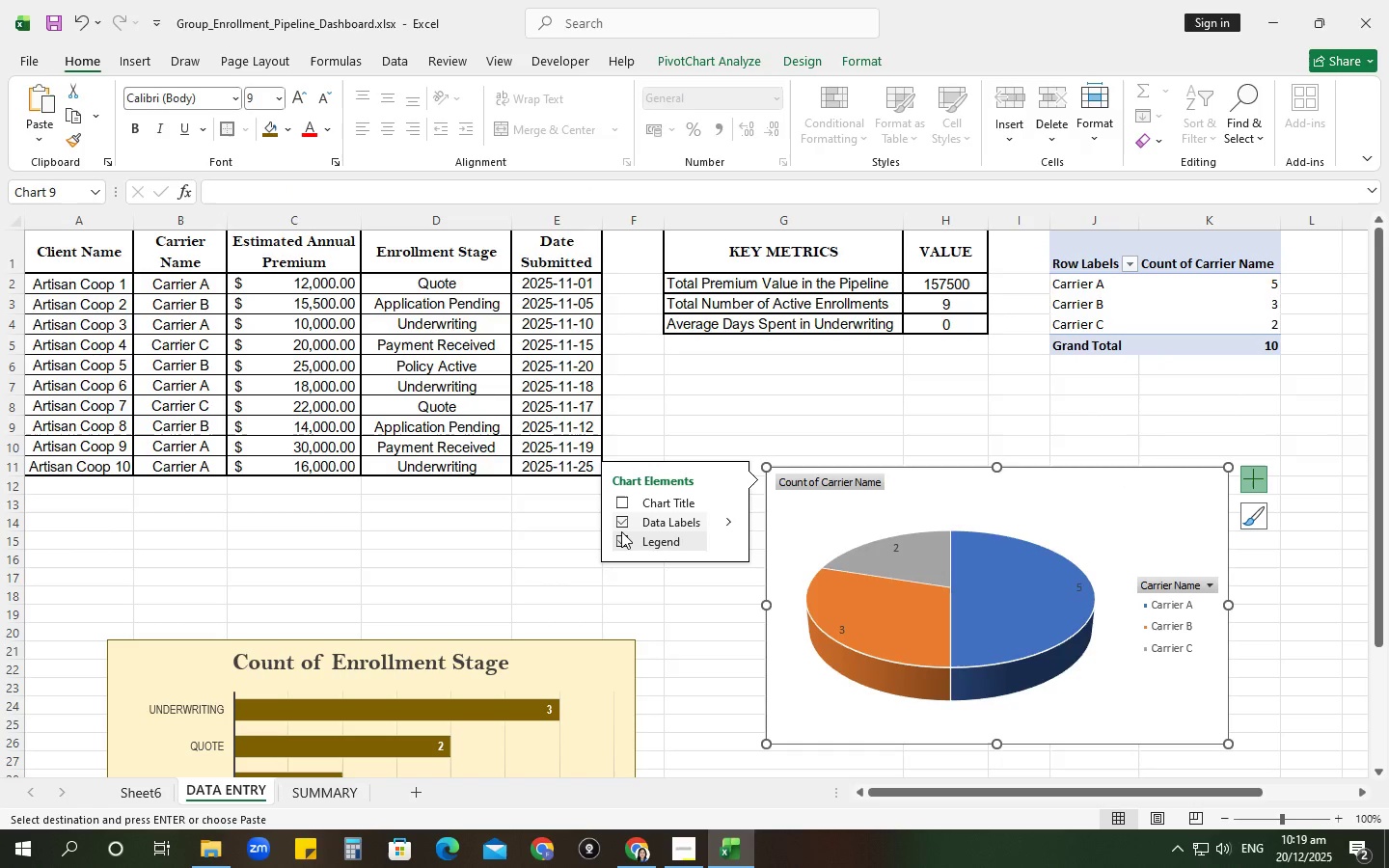 
left_click([619, 535])
 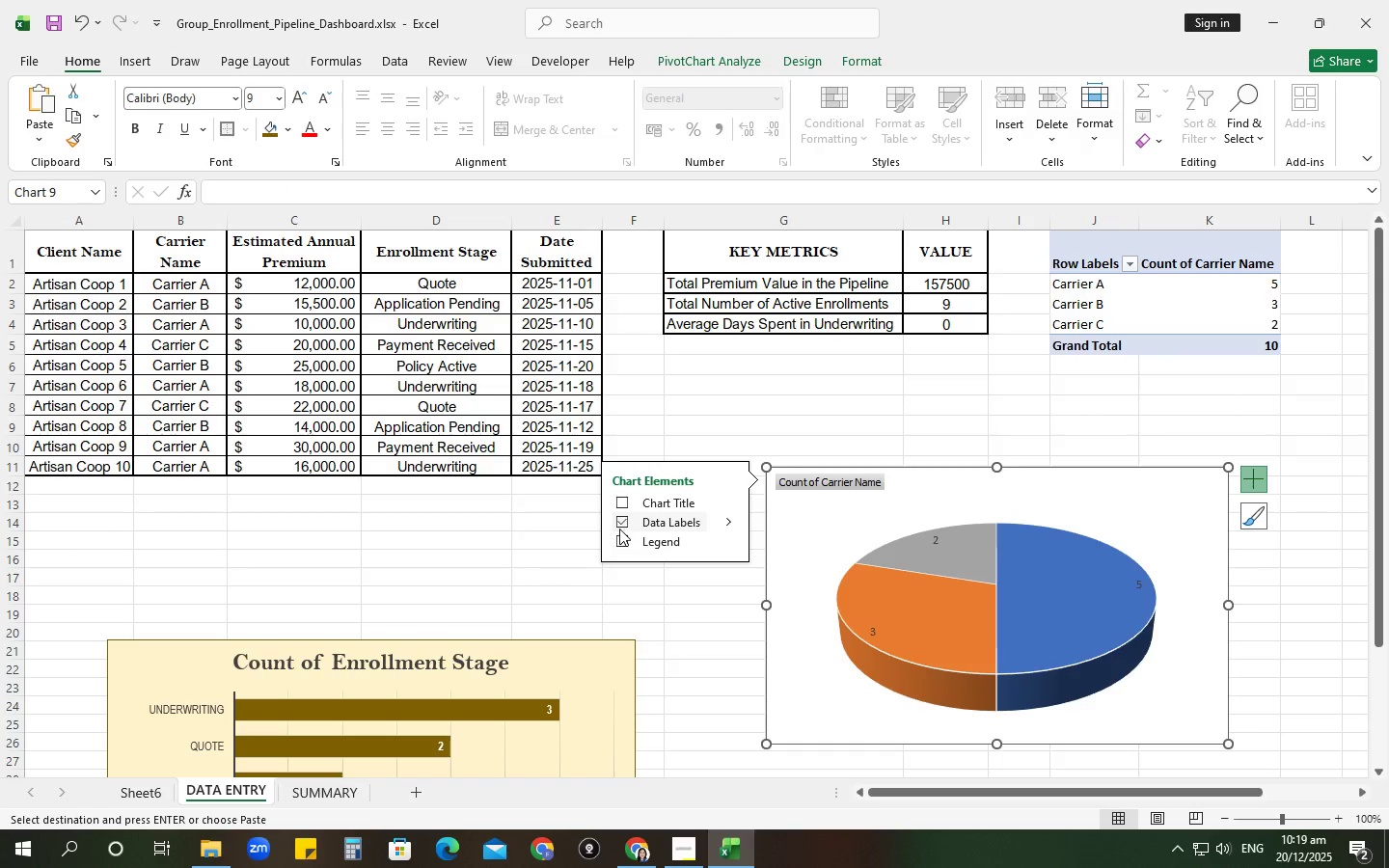 
left_click([620, 523])
 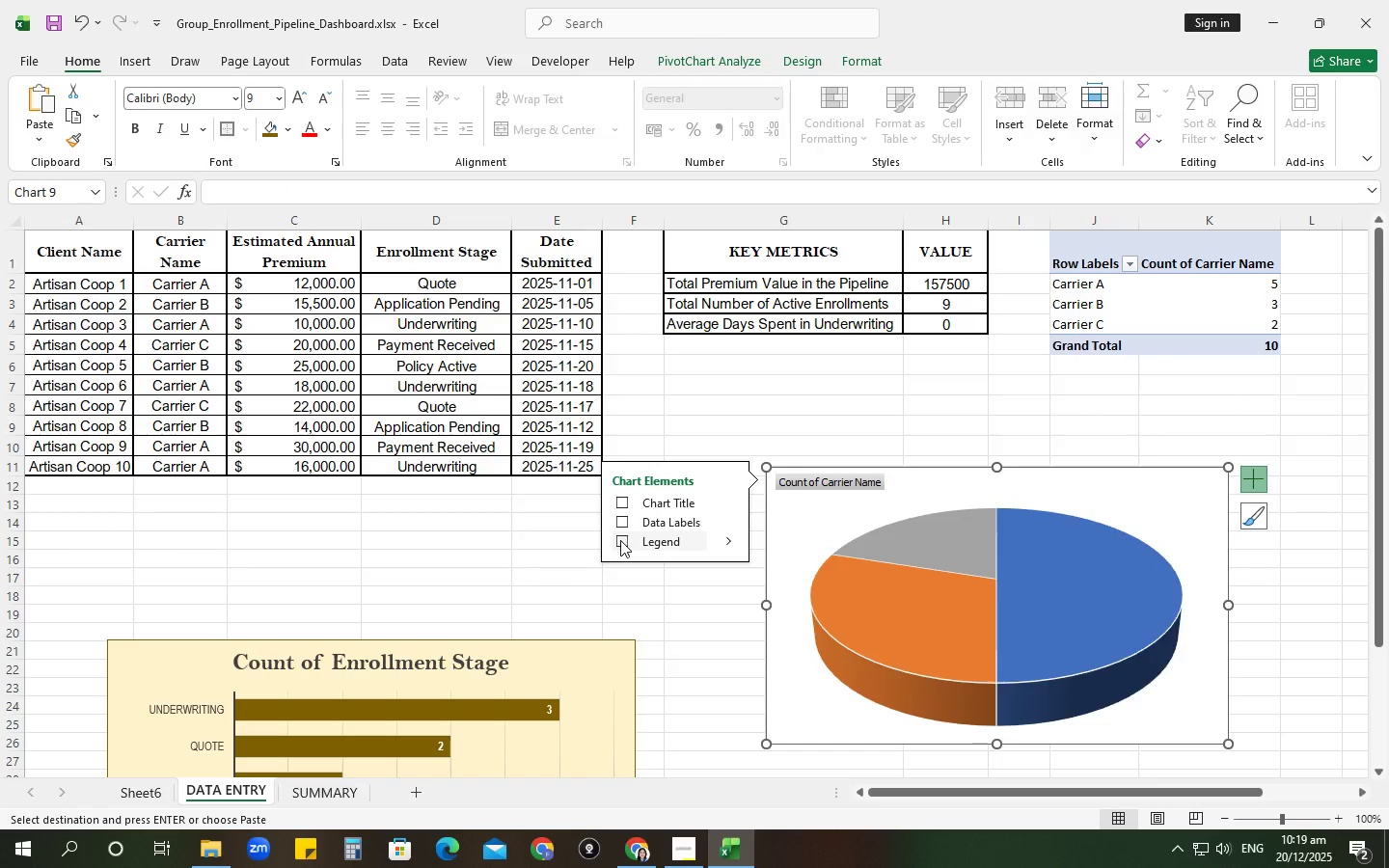 
left_click([620, 540])
 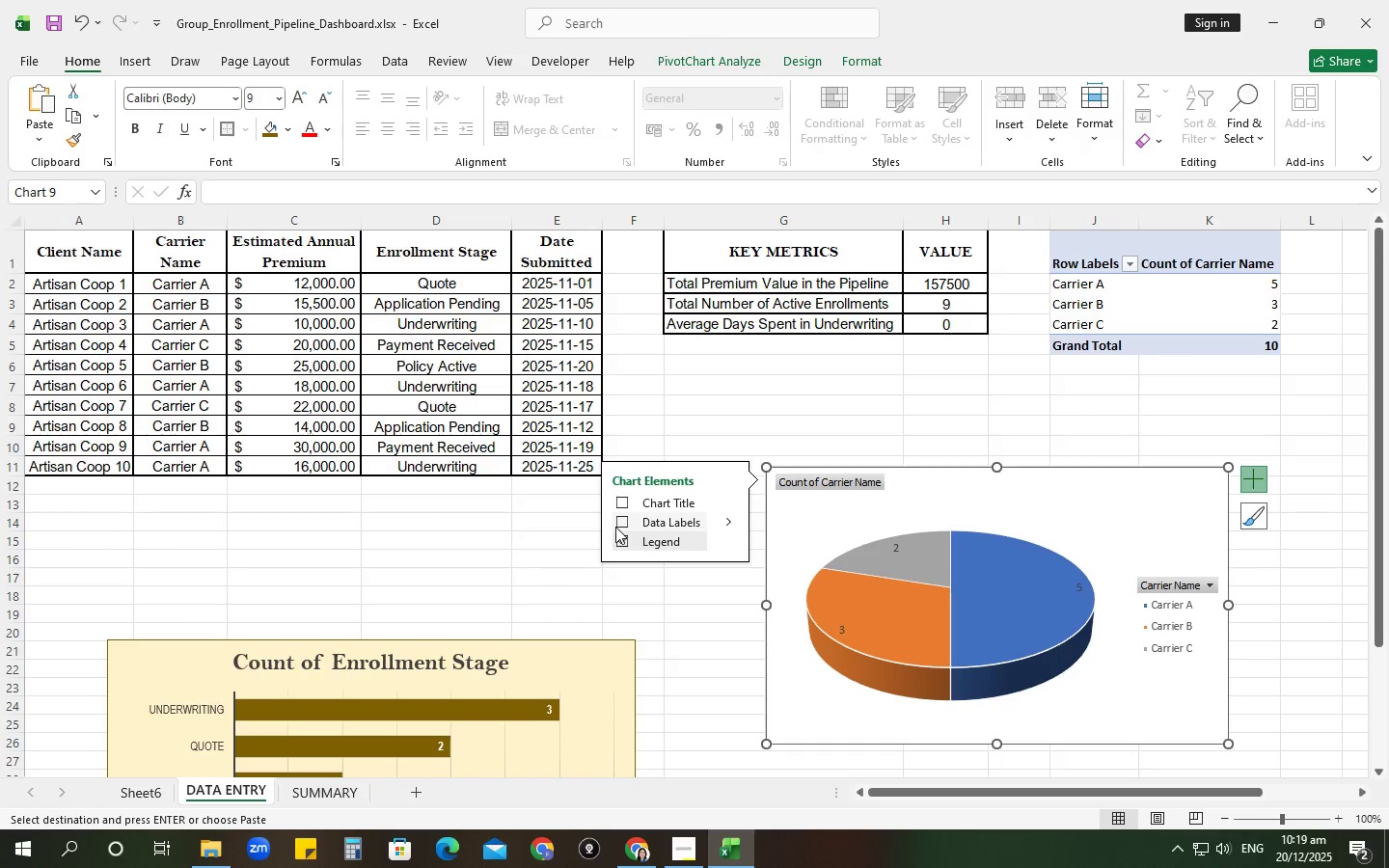 
left_click([615, 527])
 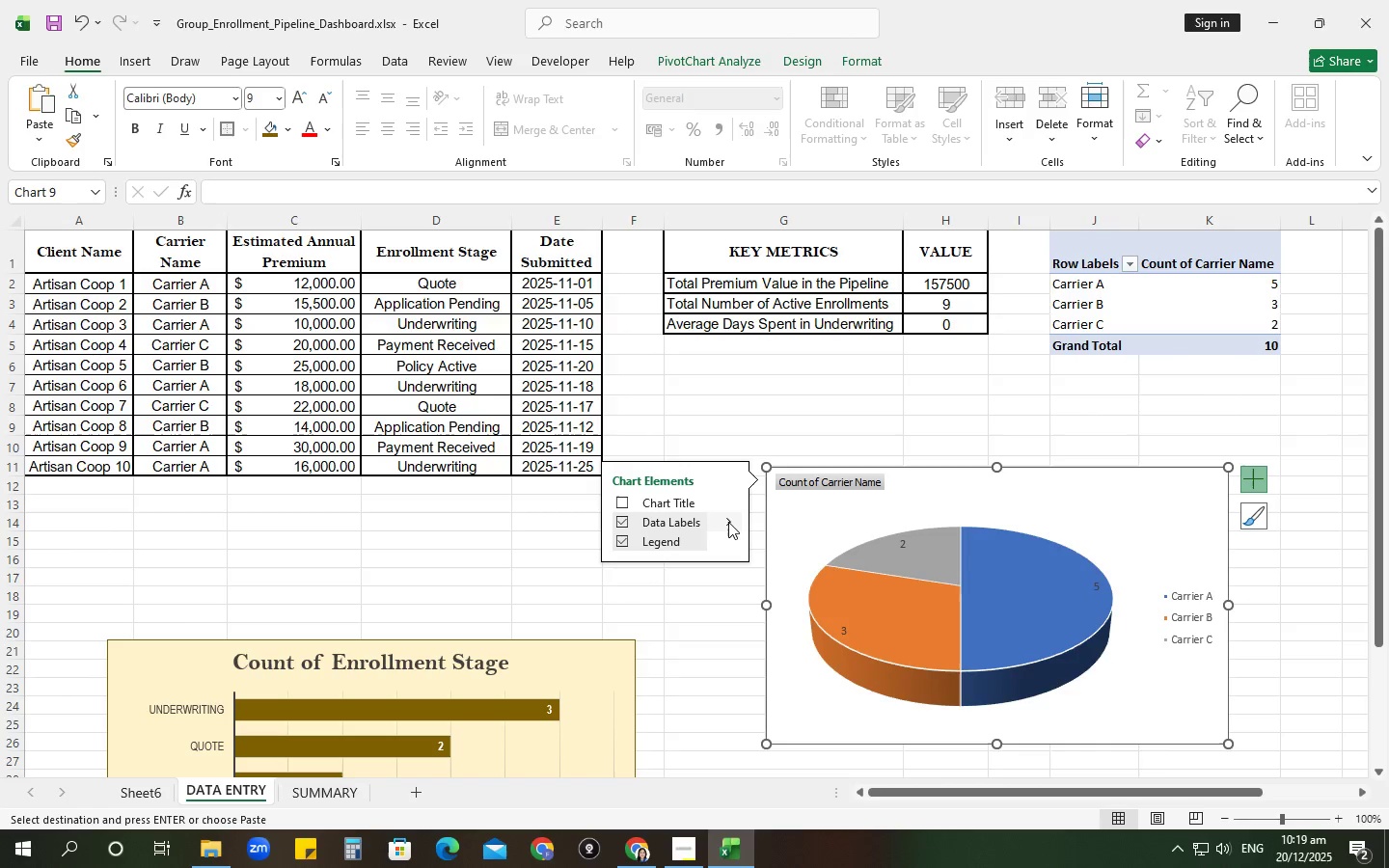 
left_click([728, 522])
 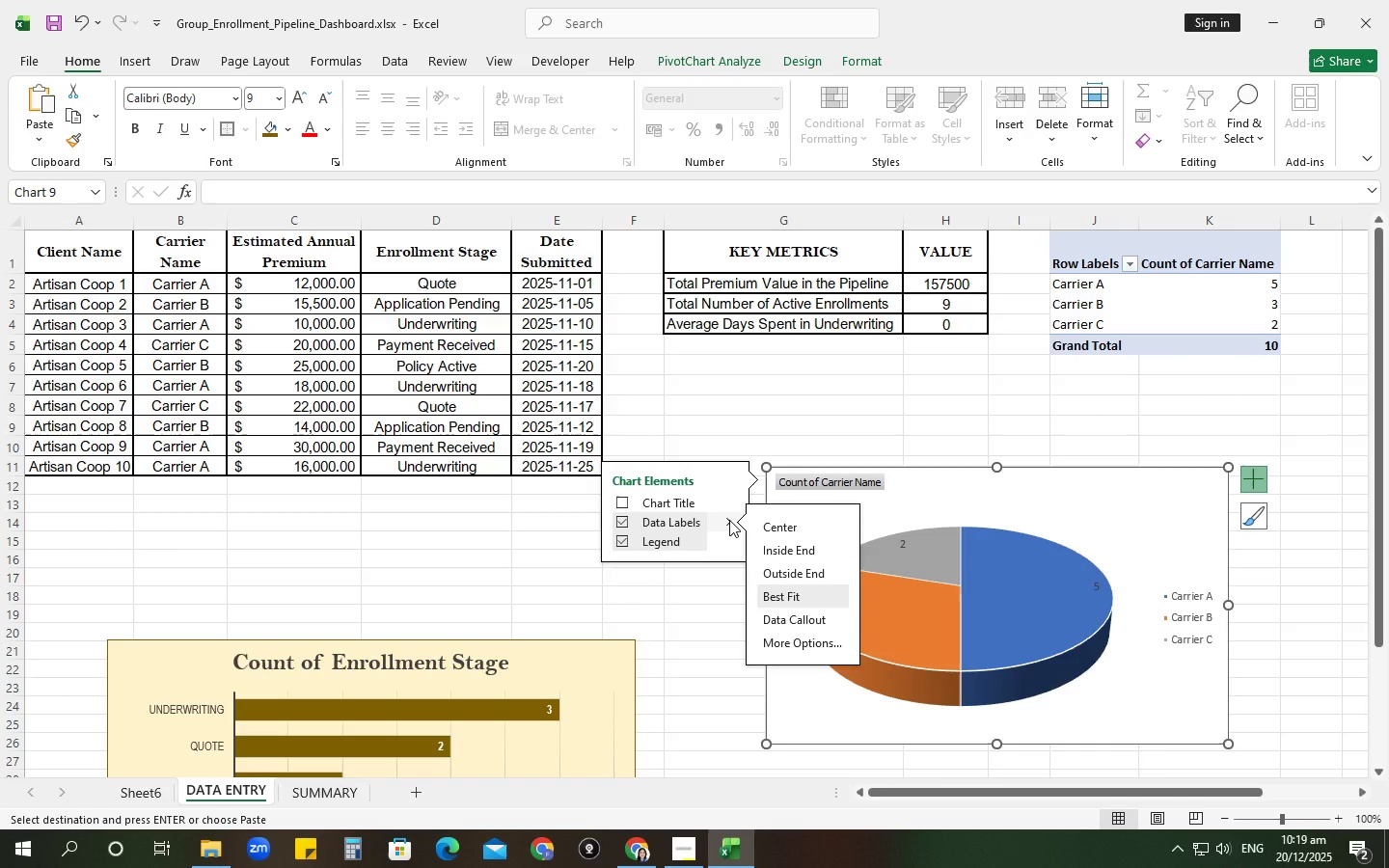 
left_click([809, 616])
 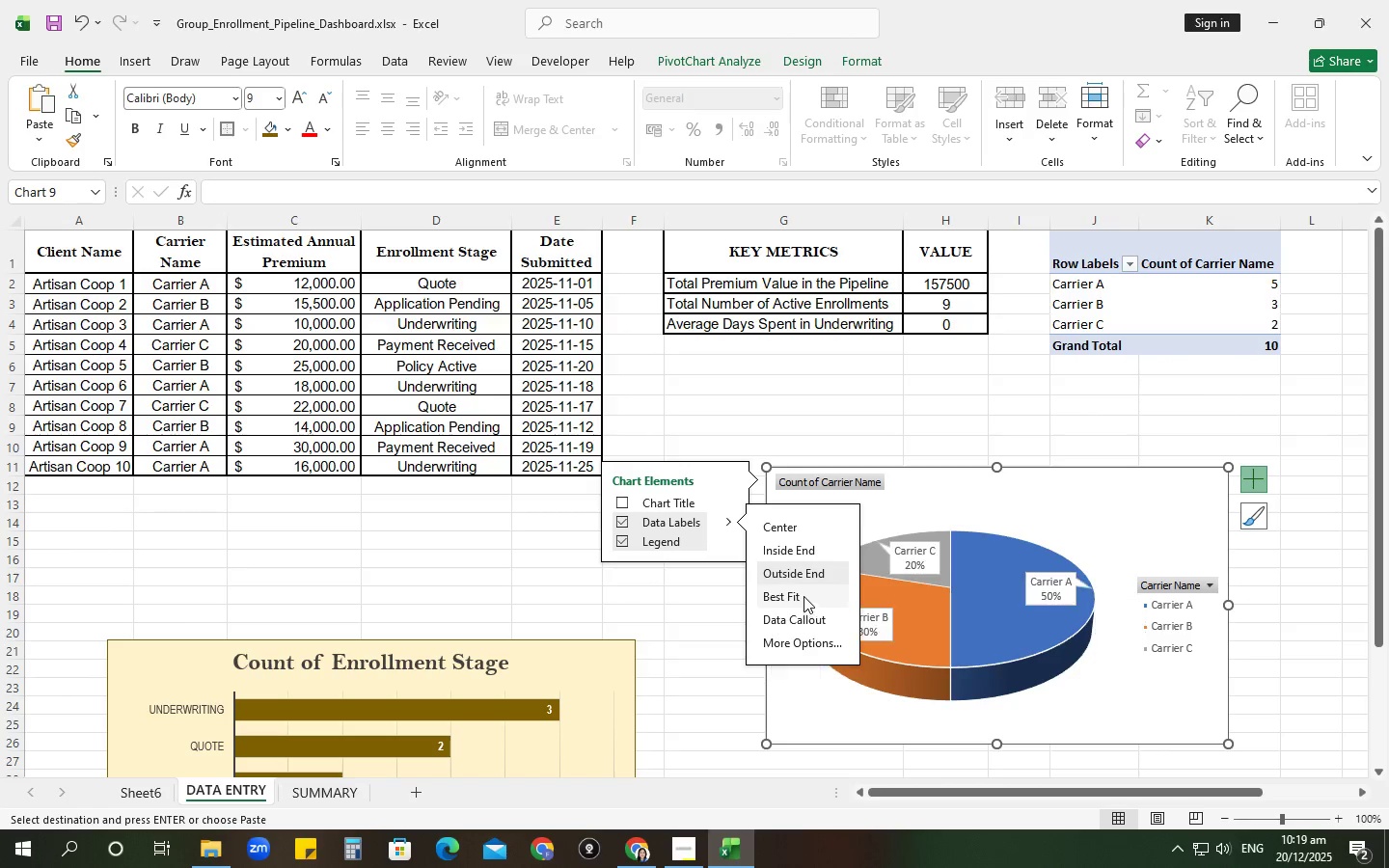 
left_click([798, 576])
 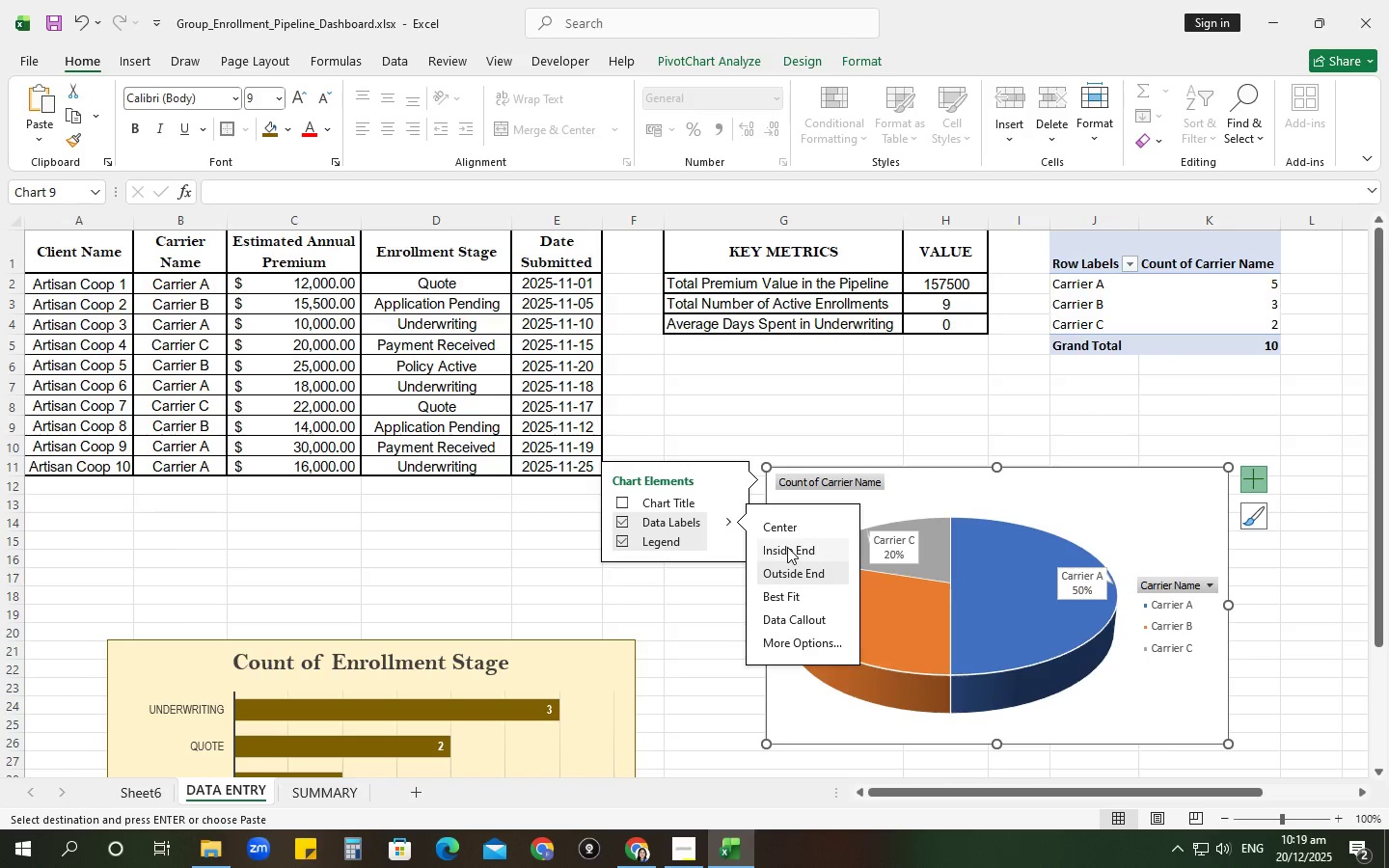 
left_click([787, 547])
 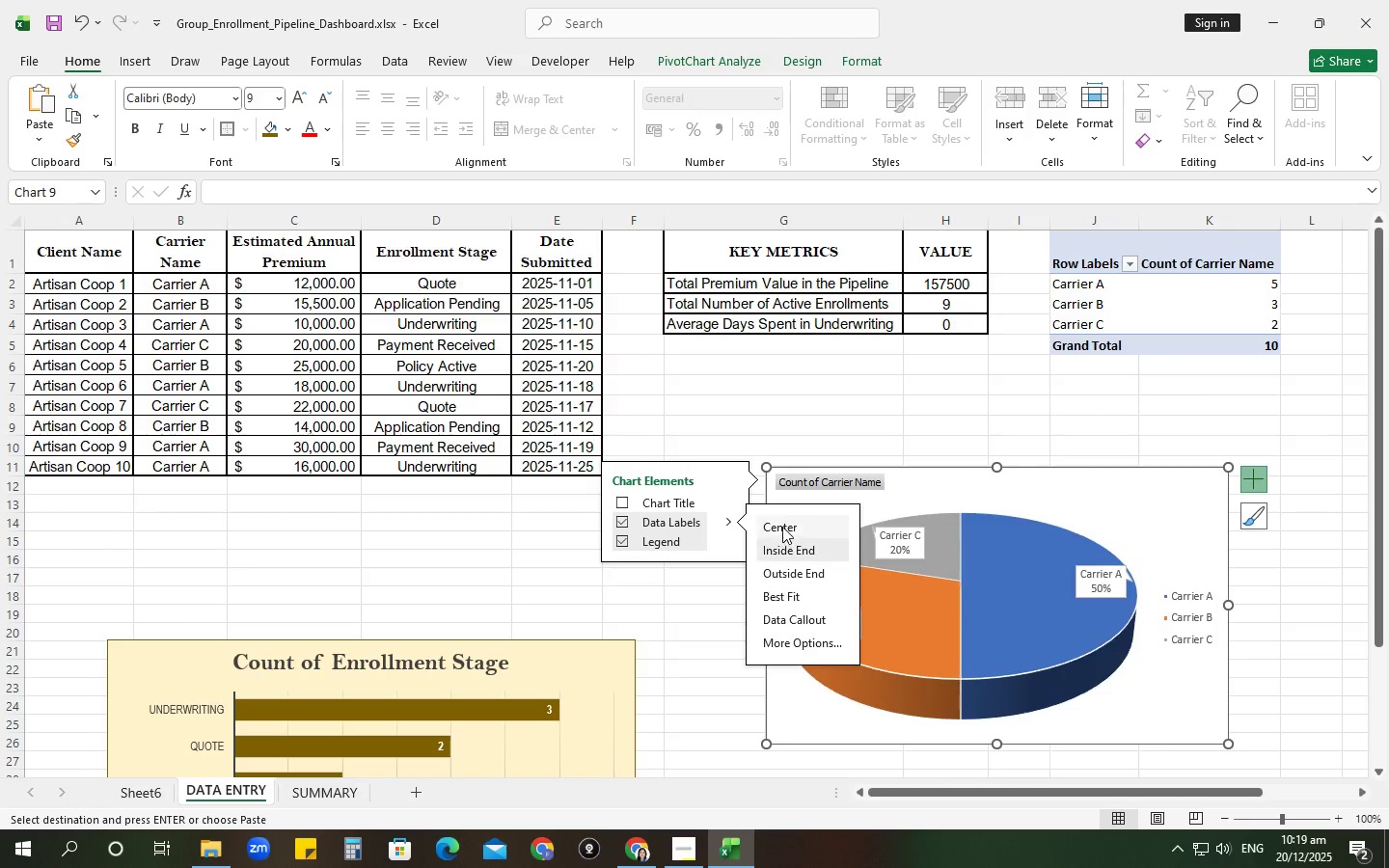 
left_click([782, 527])
 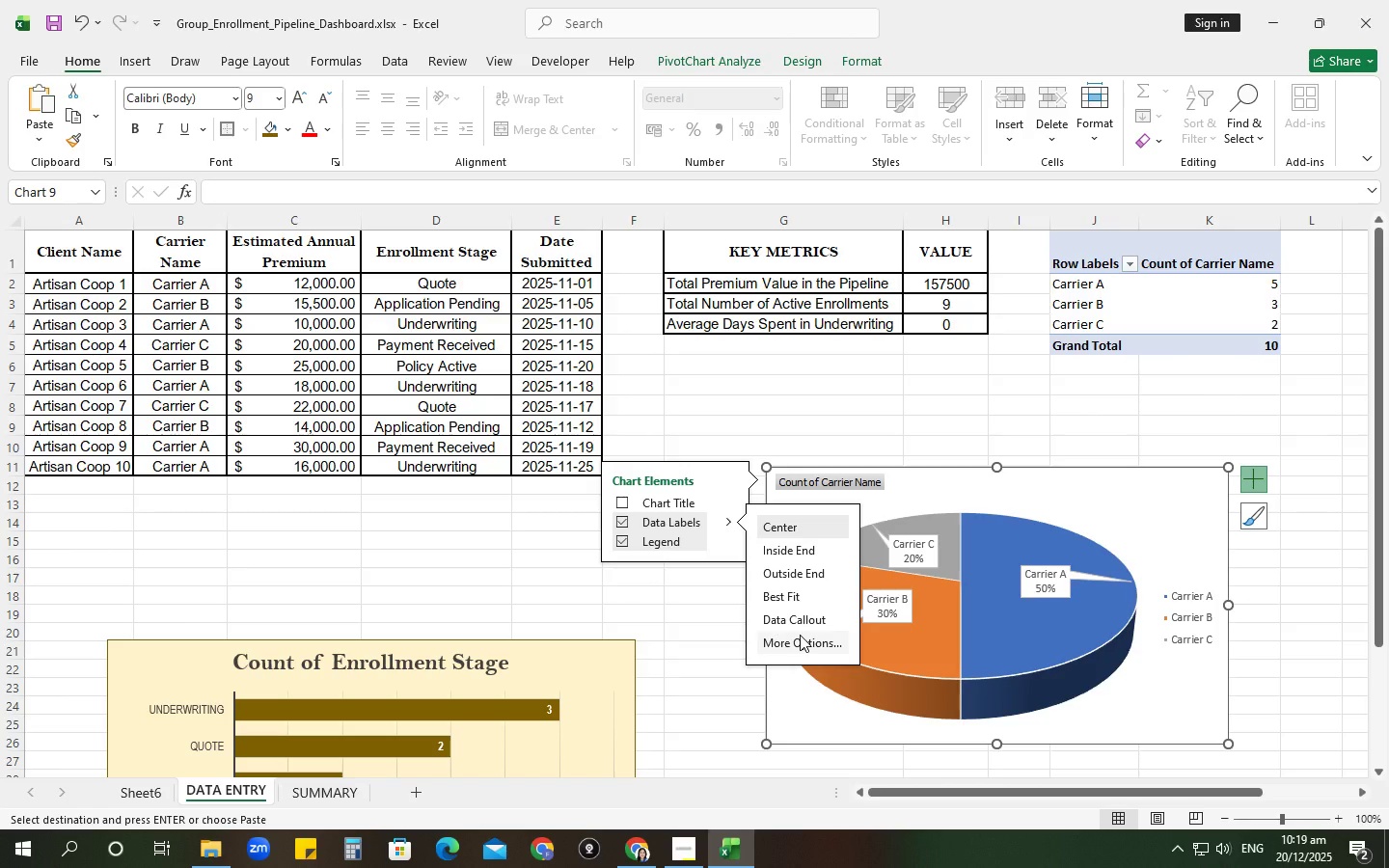 
left_click([800, 635])
 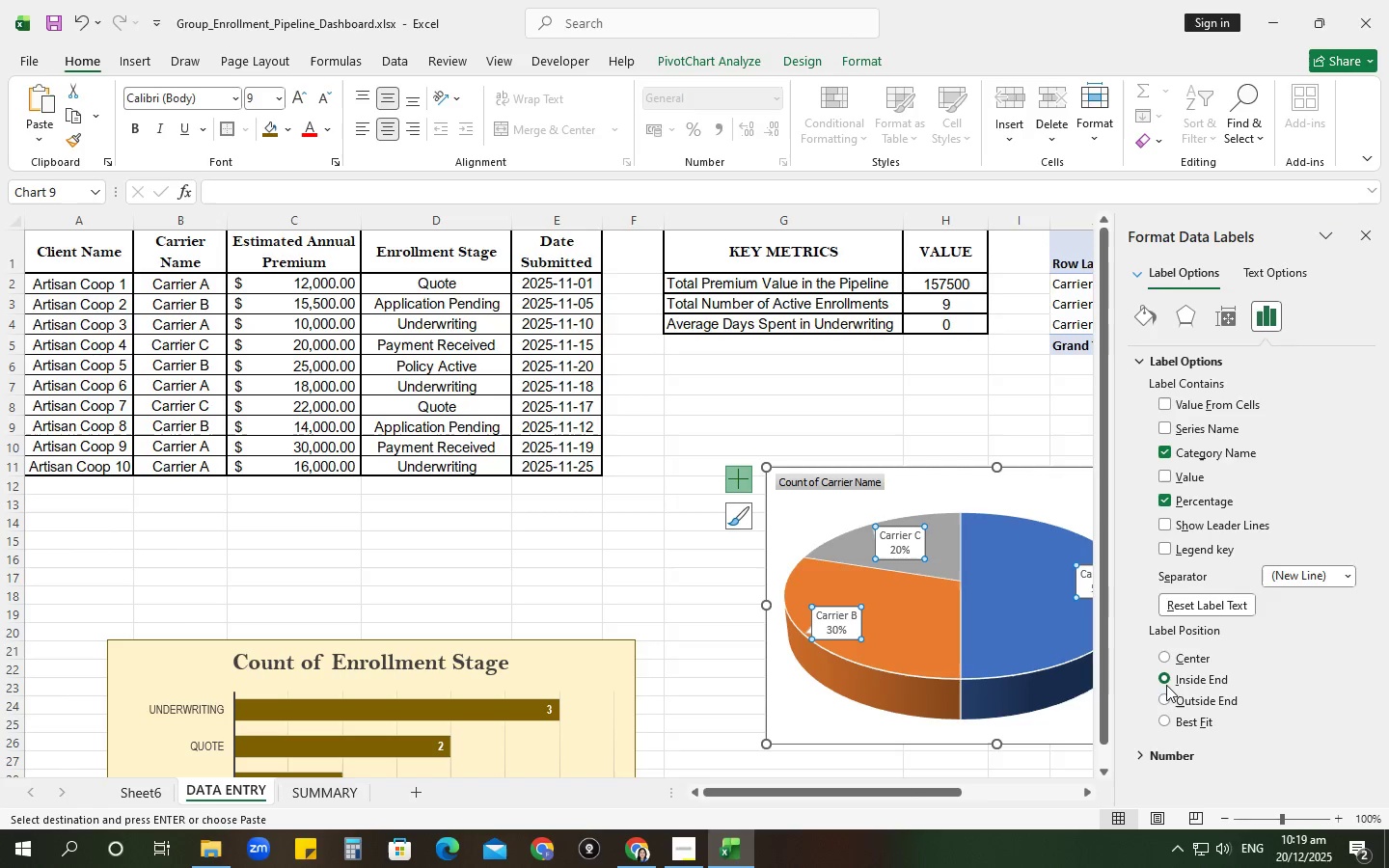 
wait(6.75)
 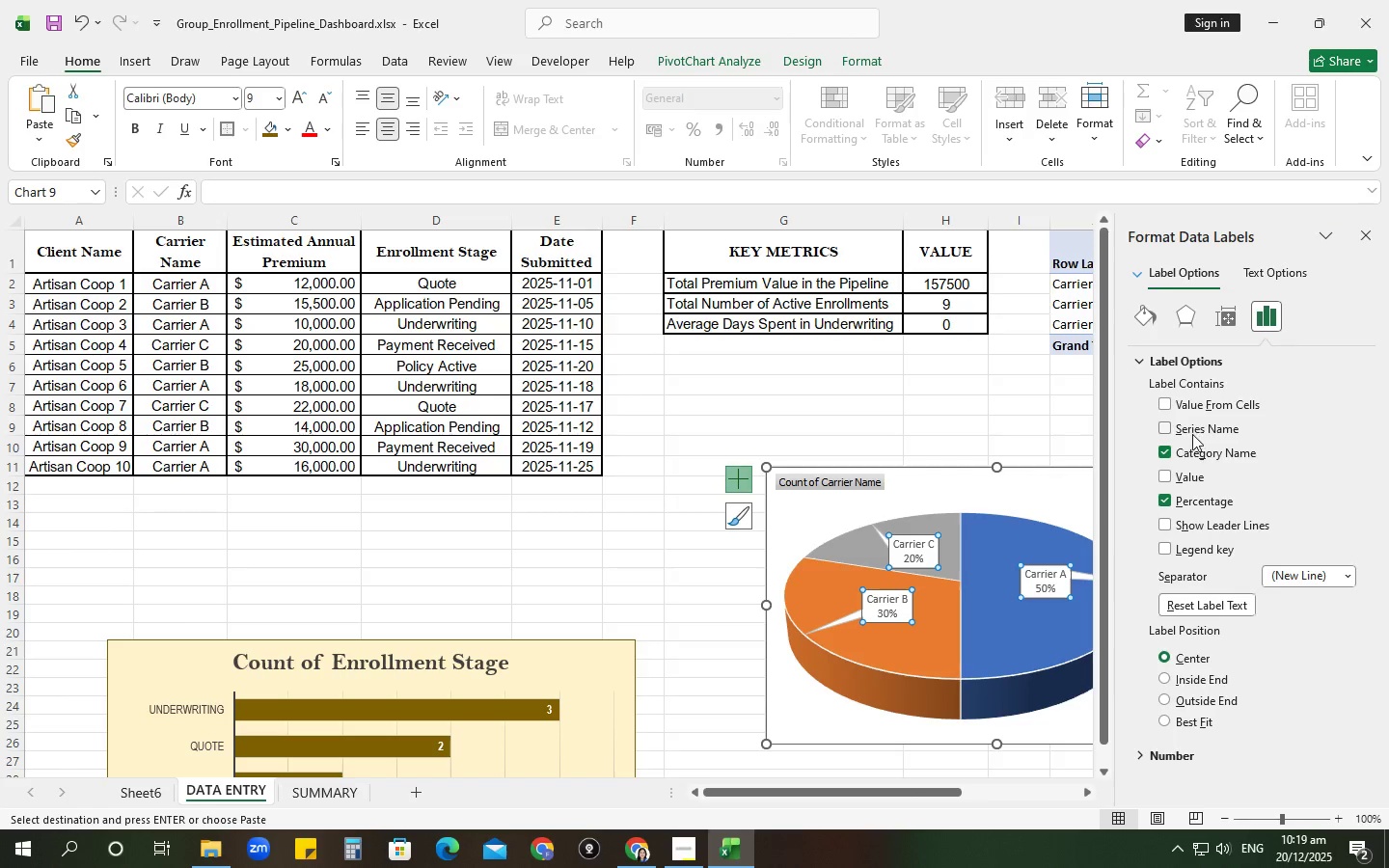 
left_click([719, 579])
 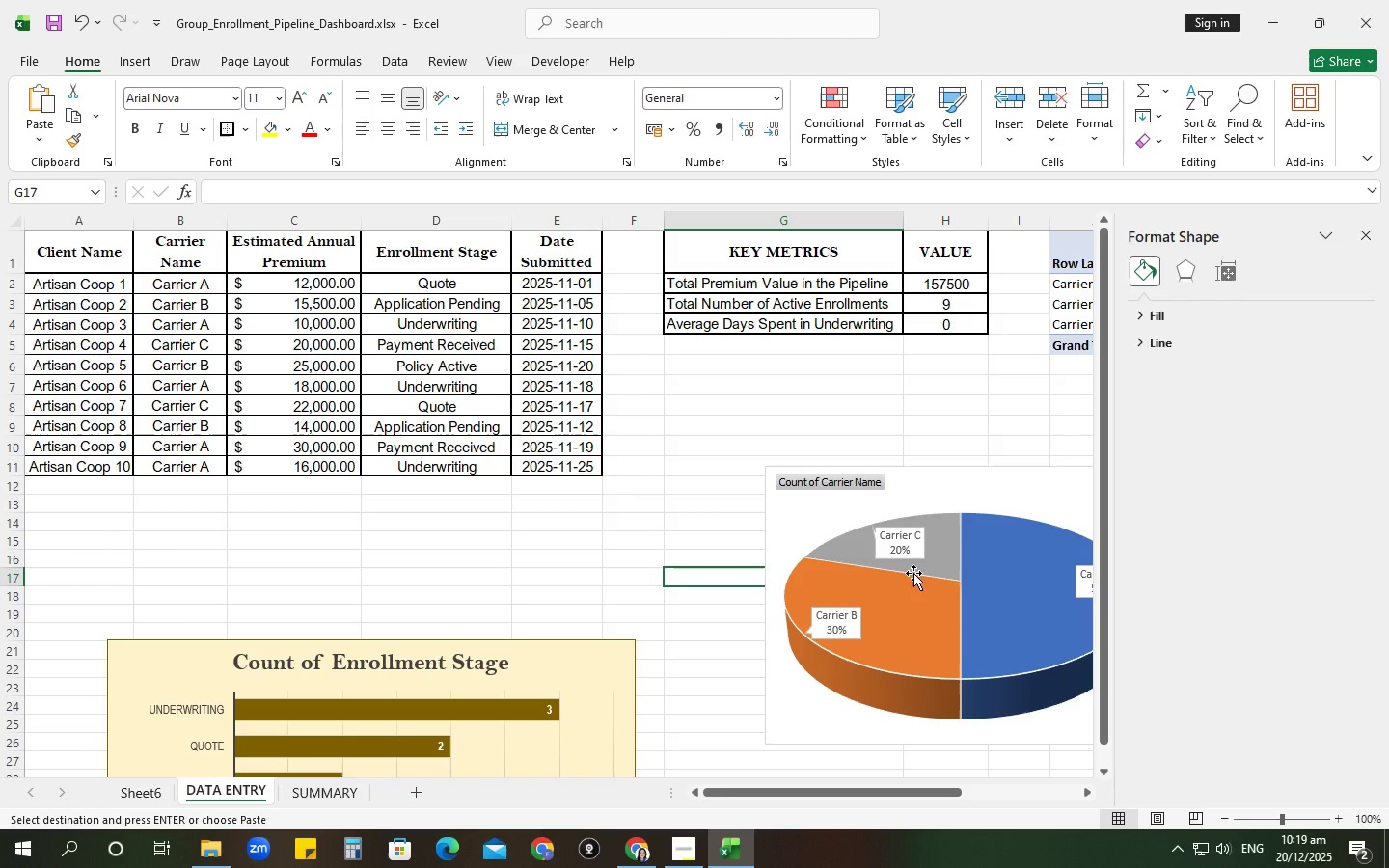 
left_click([888, 555])
 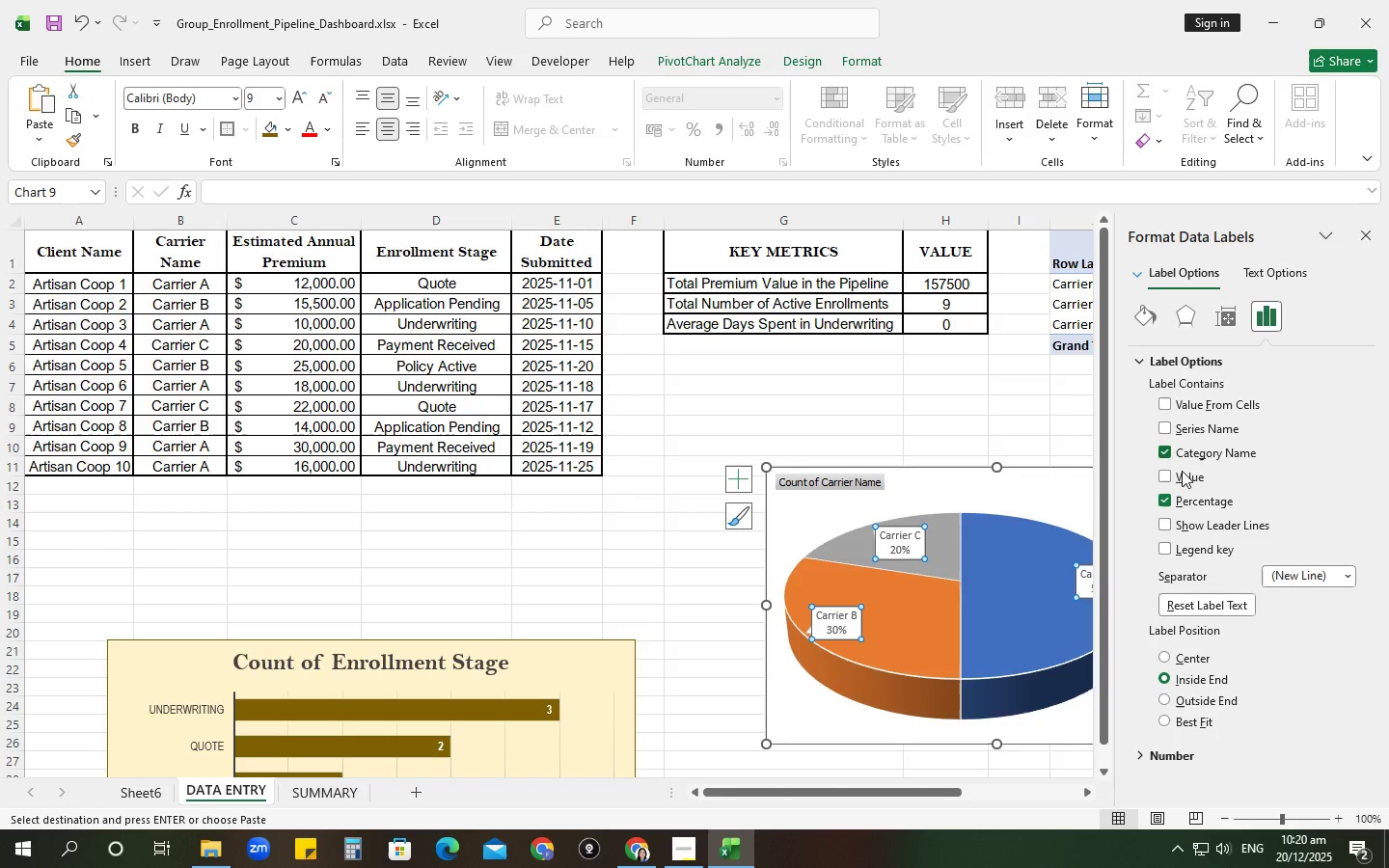 
wait(7.95)
 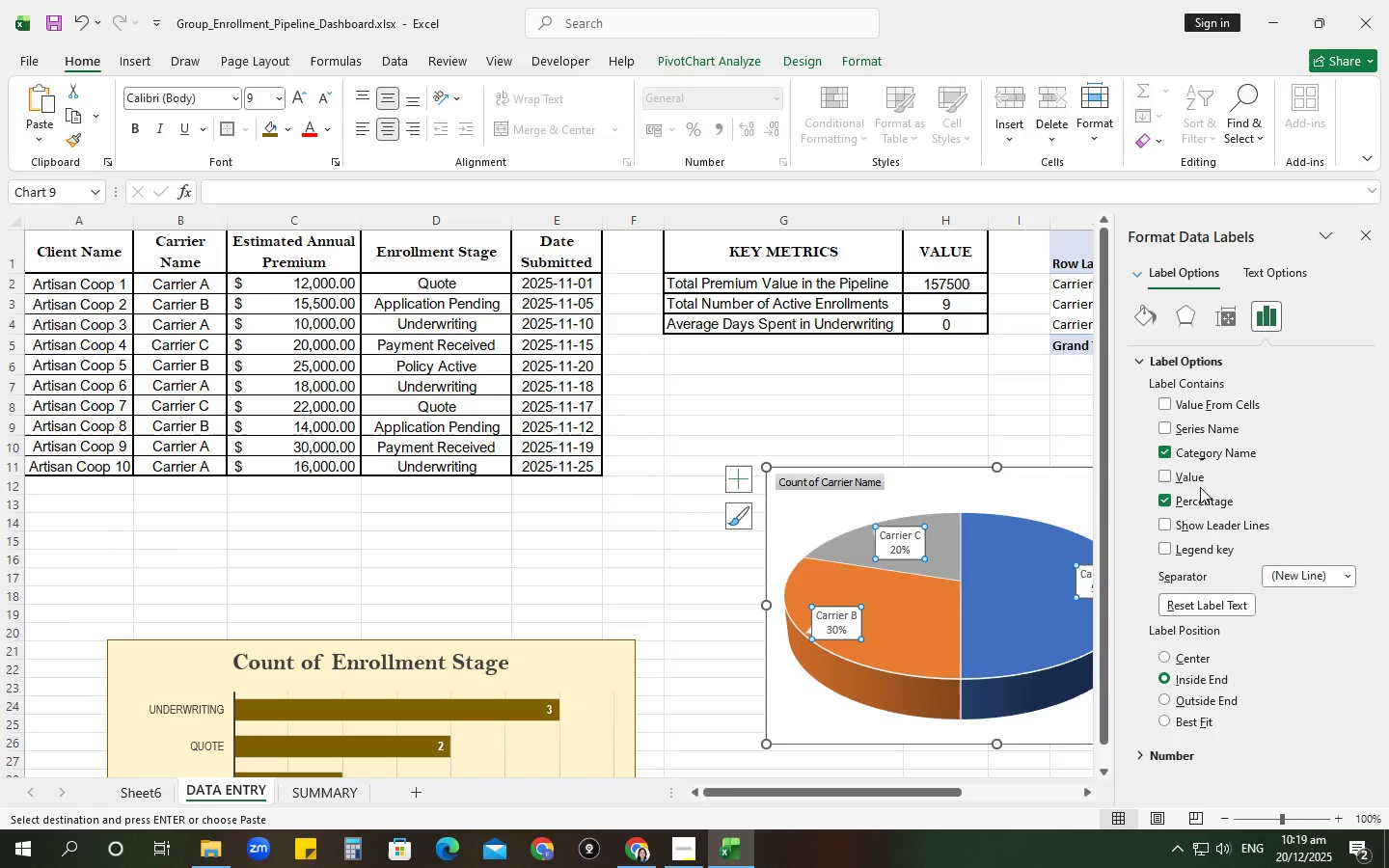 
scroll: coordinate [1176, 742], scroll_direction: down, amount: 2.0
 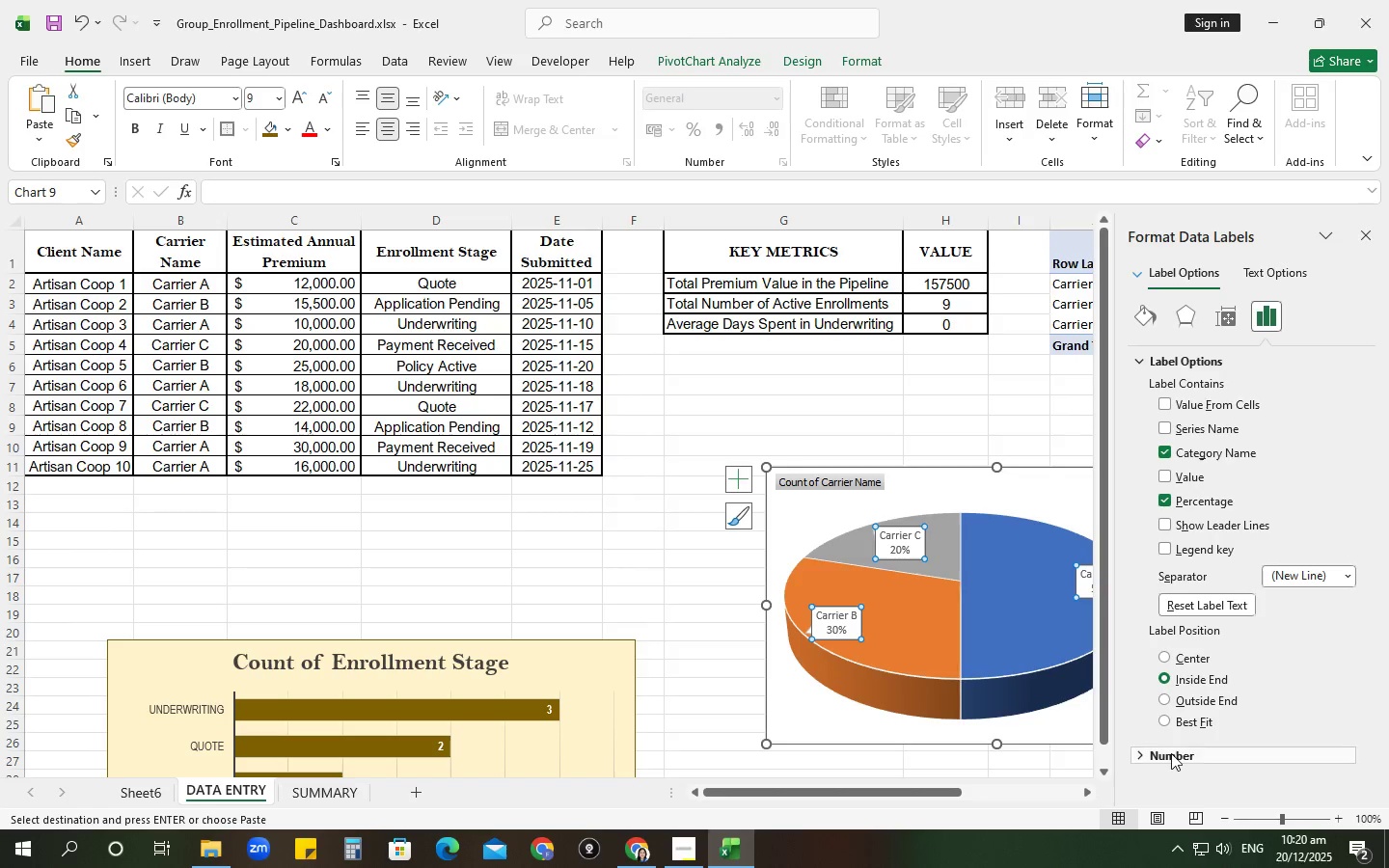 
left_click([1171, 753])
 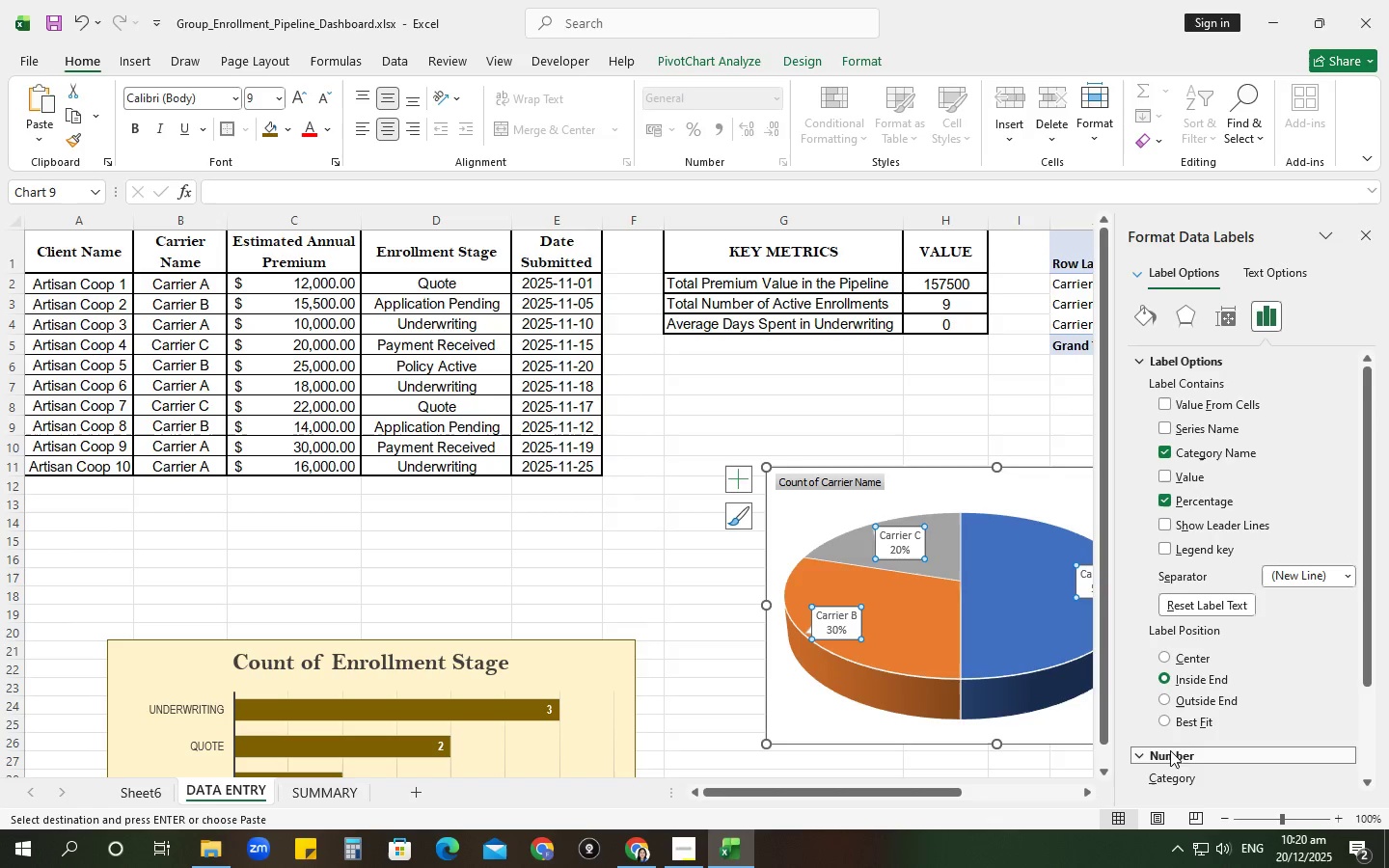 
scroll: coordinate [1171, 746], scroll_direction: down, amount: 2.0
 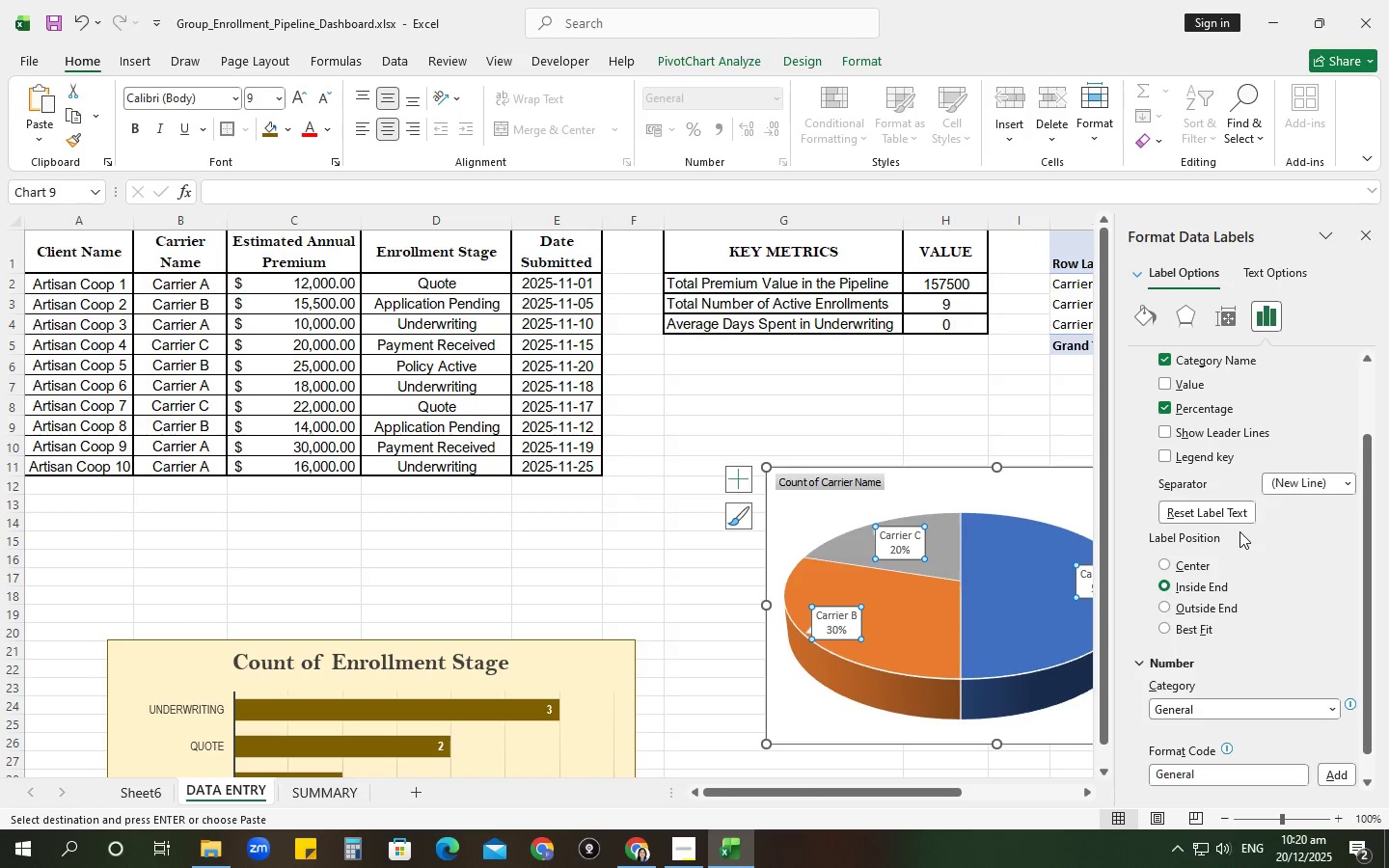 
scroll: coordinate [1237, 542], scroll_direction: up, amount: 3.0
 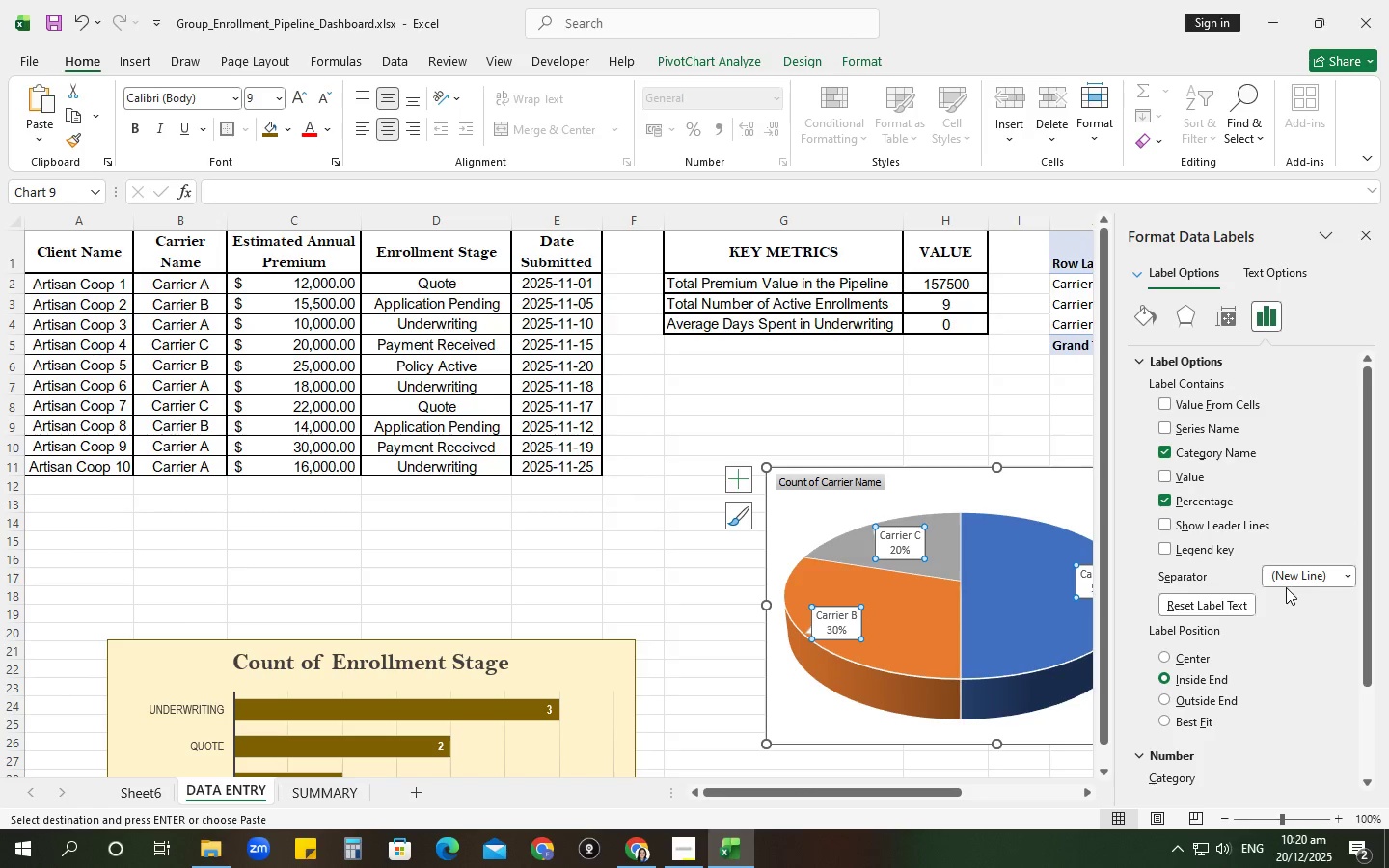 
left_click([1283, 581])
 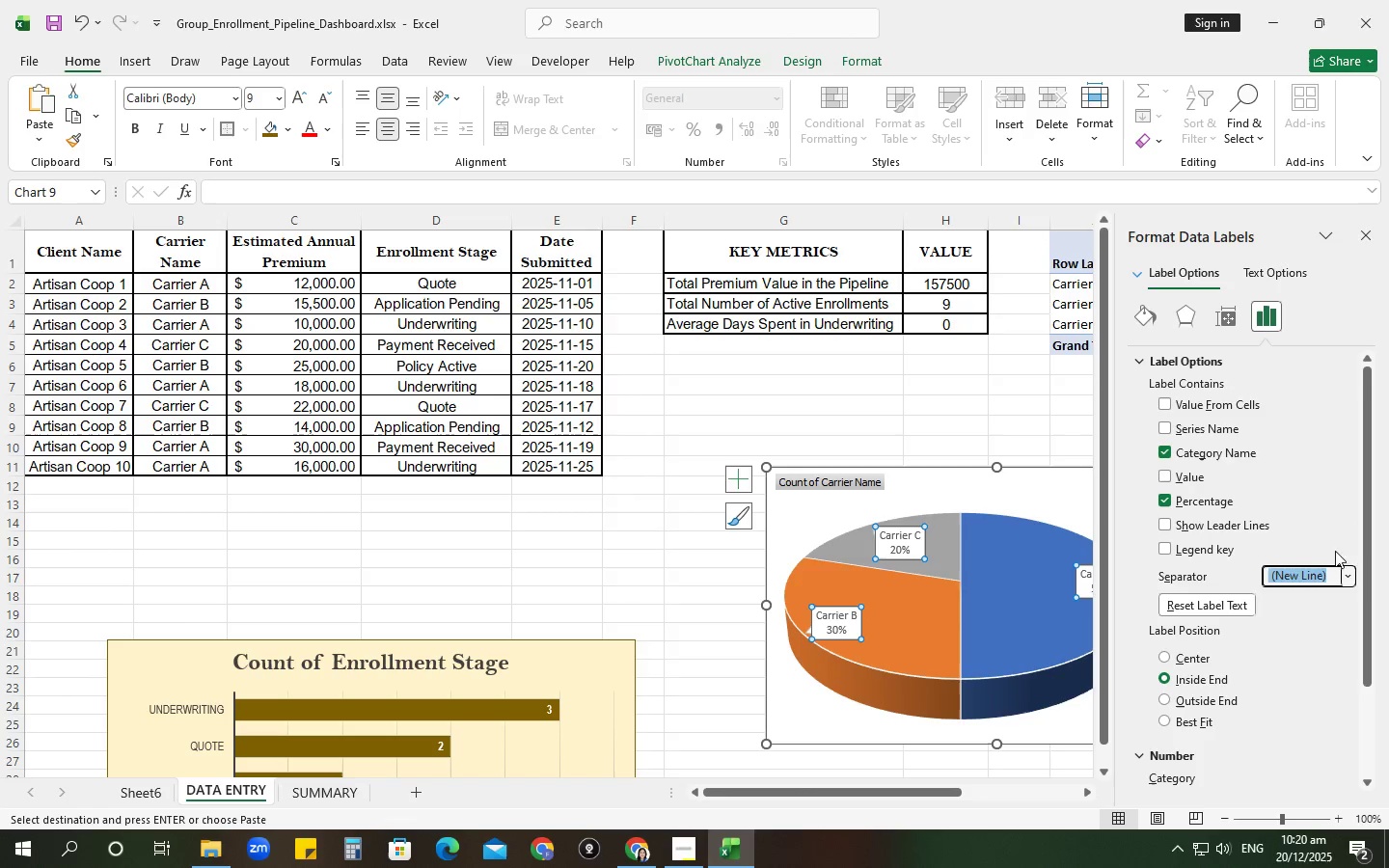 
scroll: coordinate [1249, 453], scroll_direction: up, amount: 1.0
 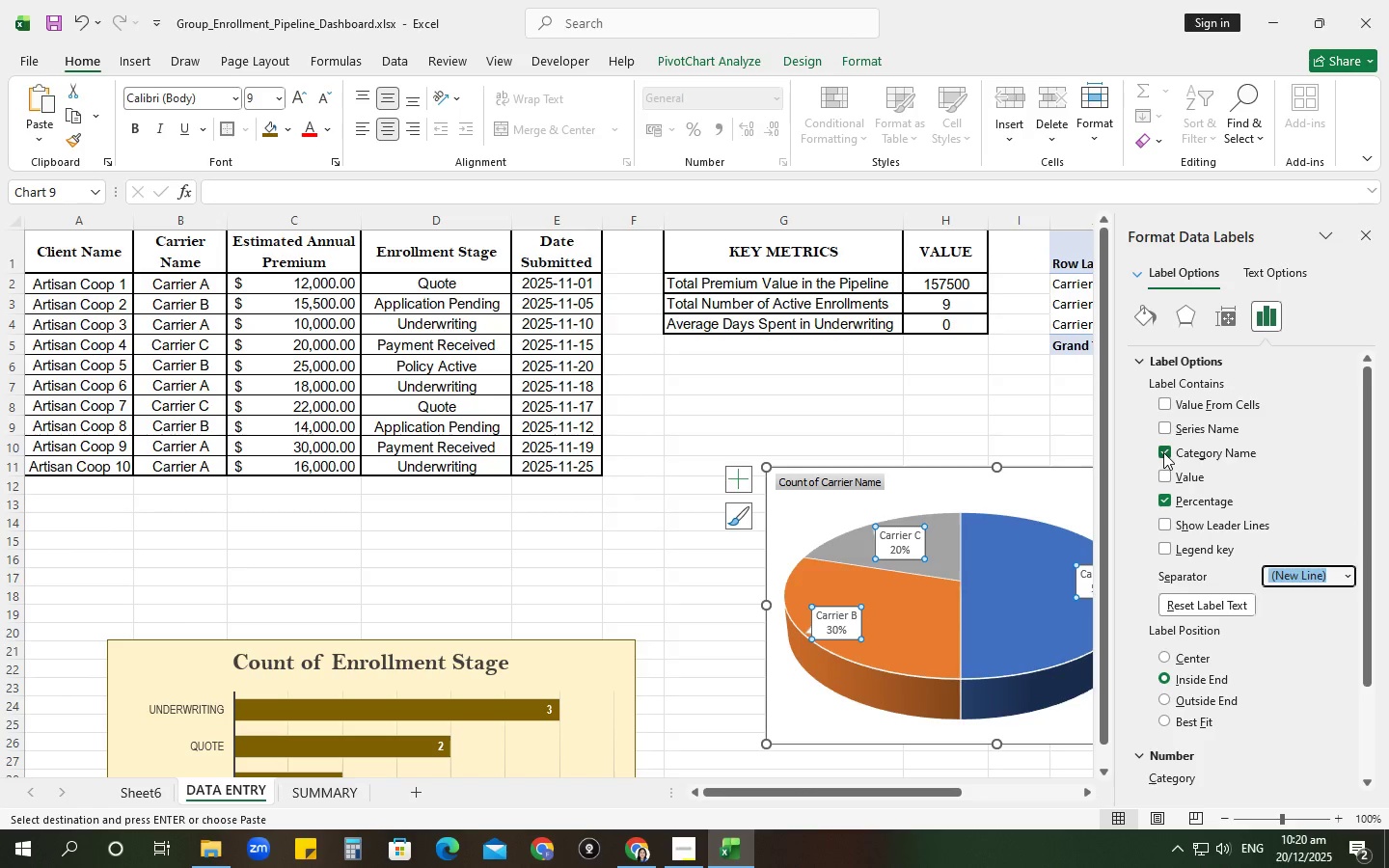 
left_click([1163, 452])
 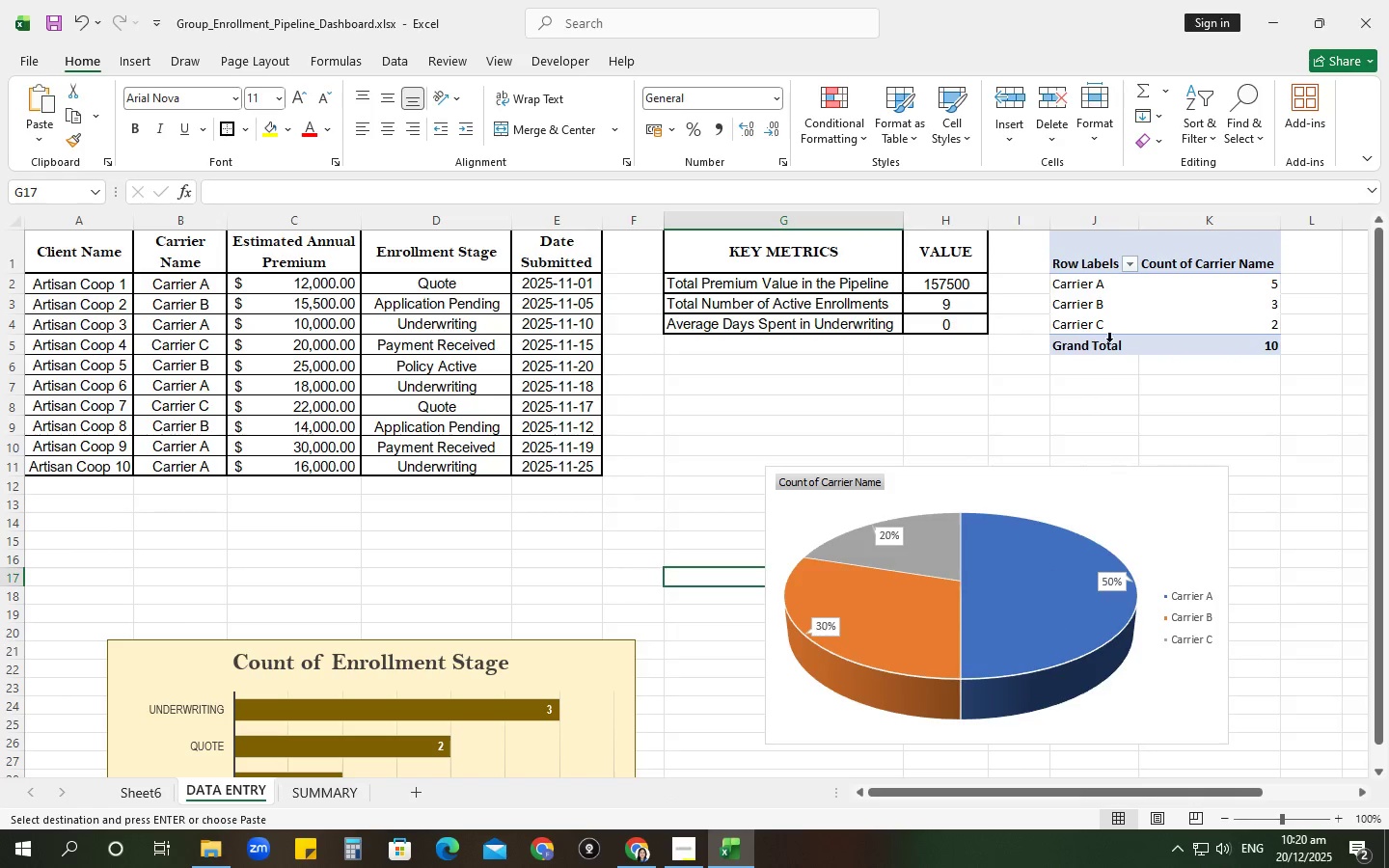 
wait(5.09)
 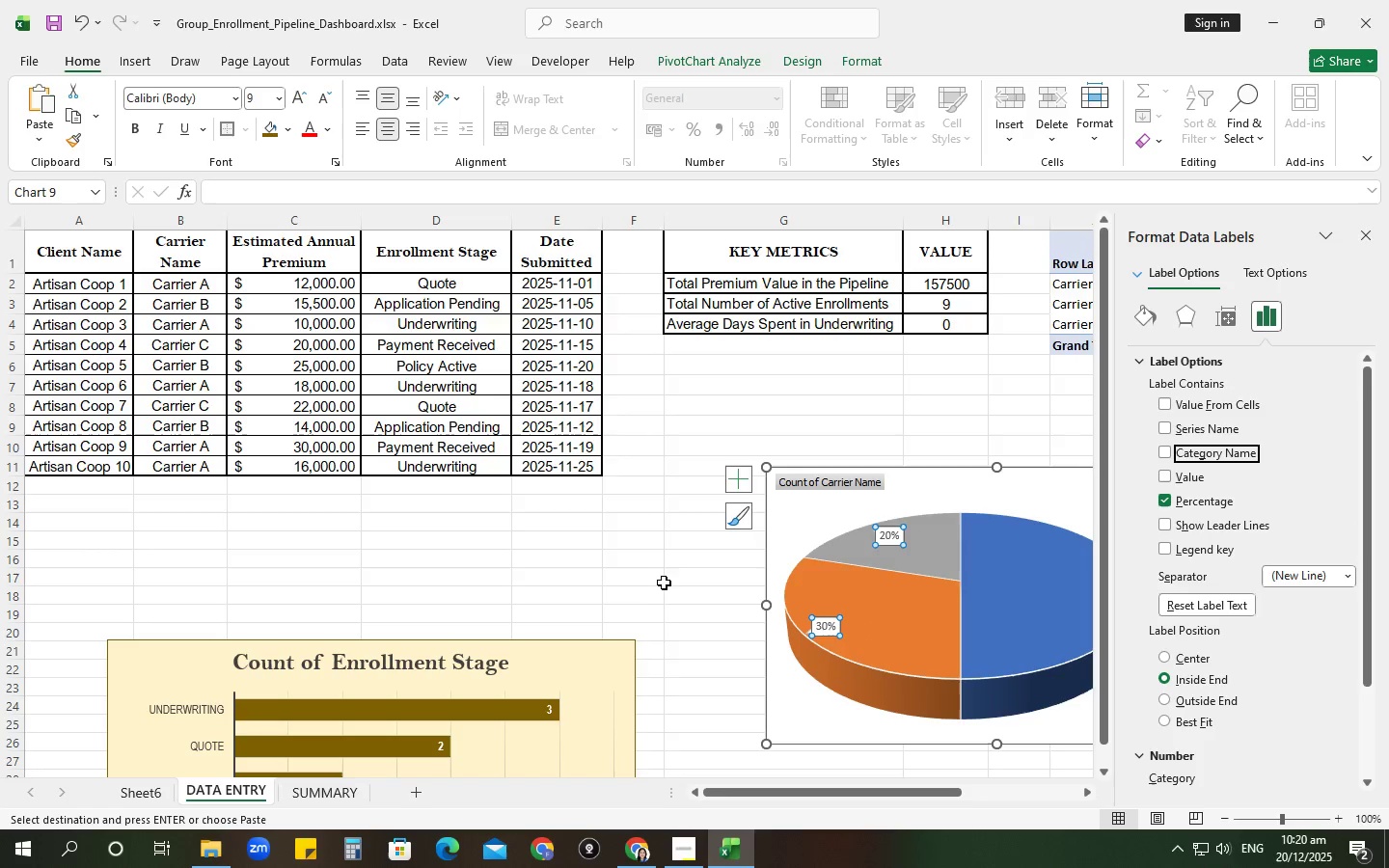 
left_click([194, 387])
 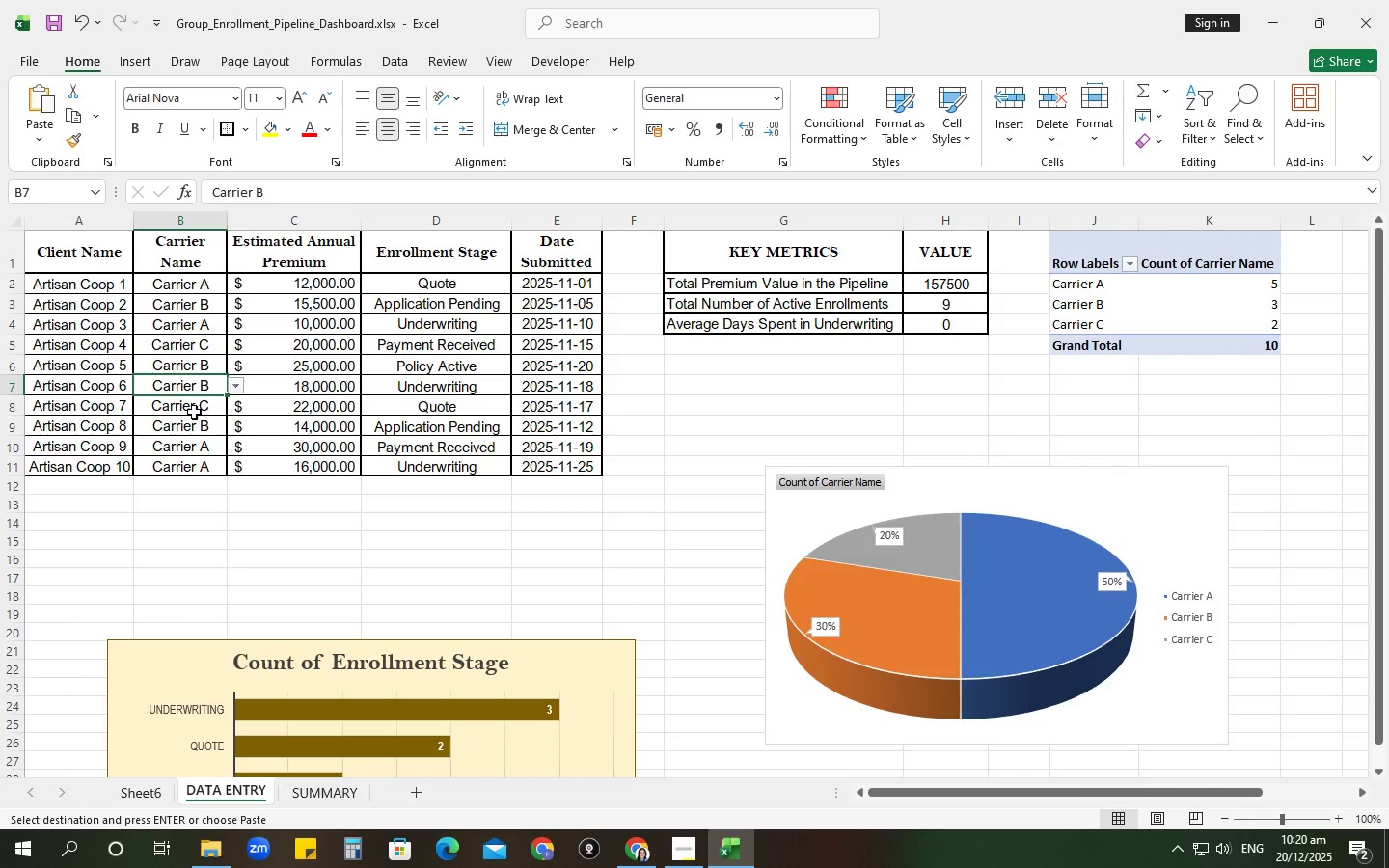 
key(NumpadEnter)
 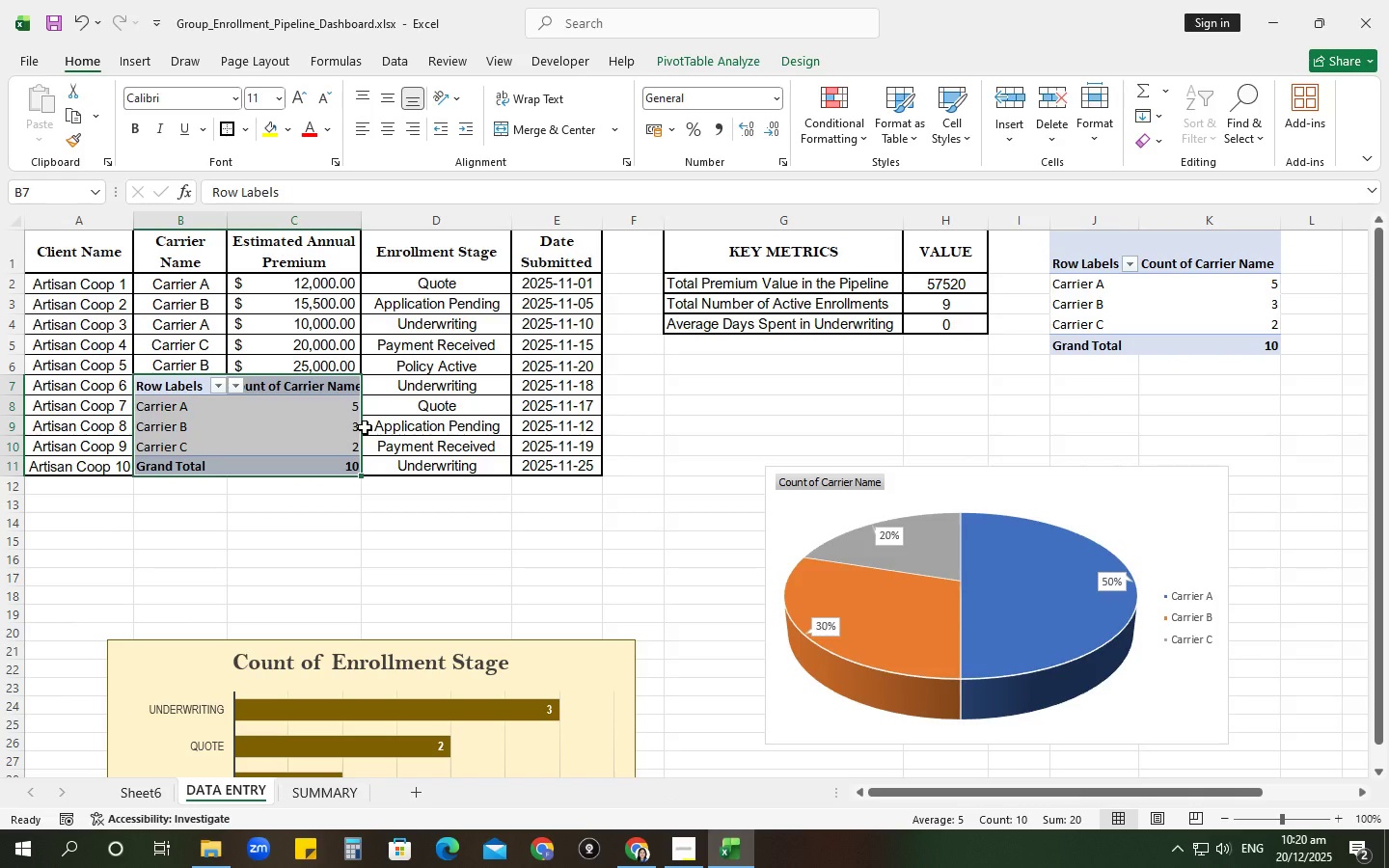 
left_click([290, 575])
 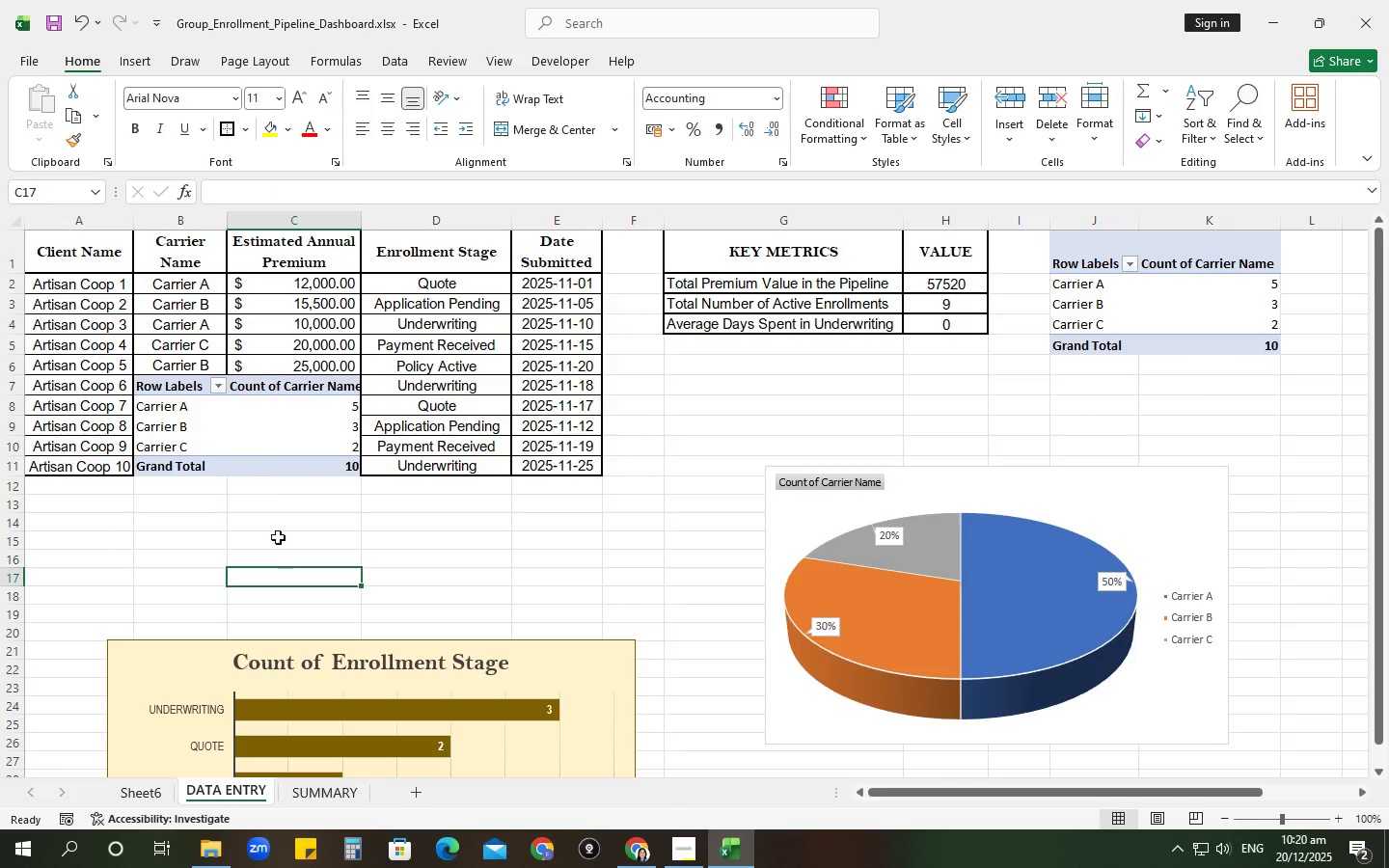 
key(Control+Z)
 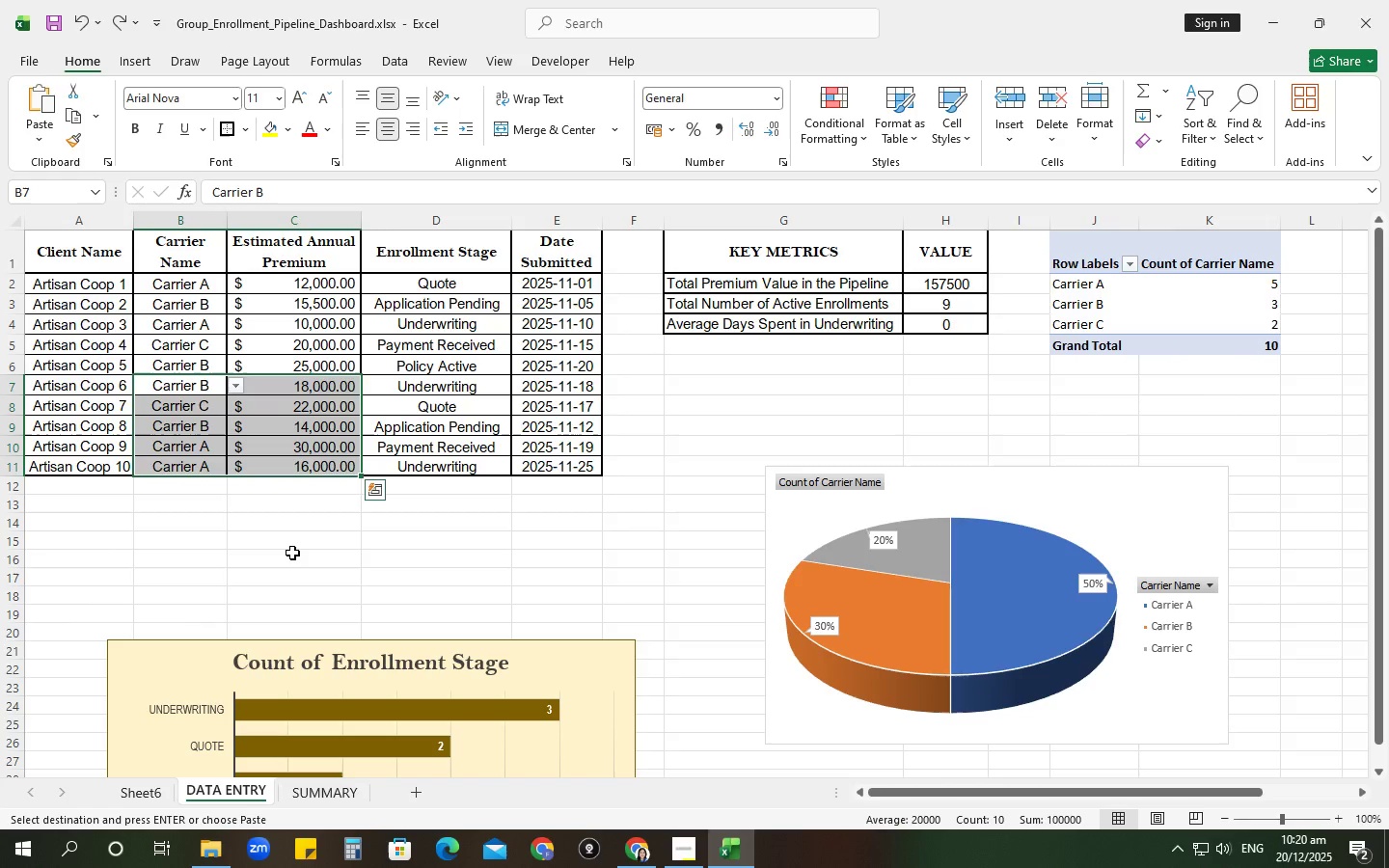 
left_click([291, 552])
 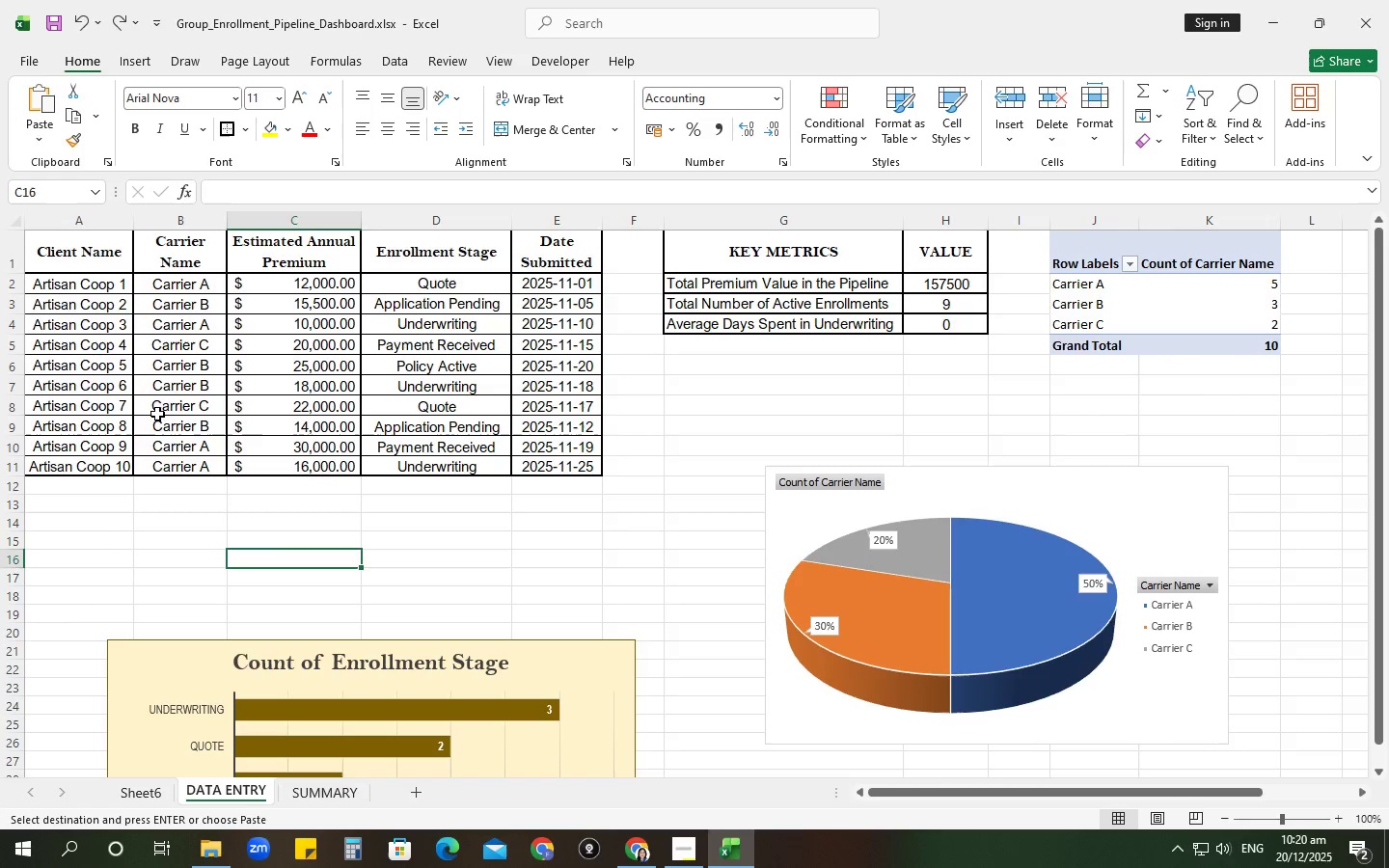 
left_click([155, 412])
 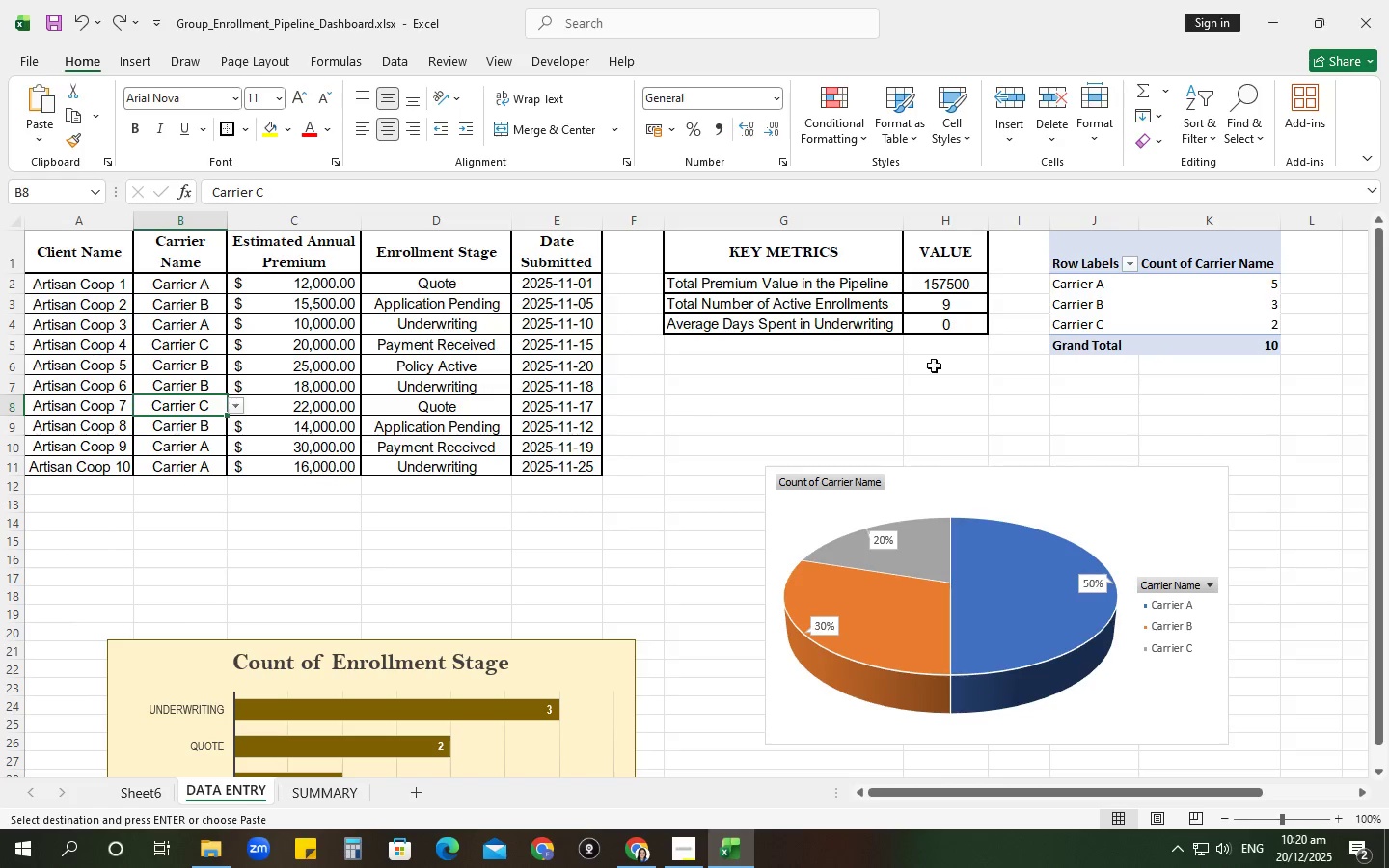 
left_click([1113, 295])
 